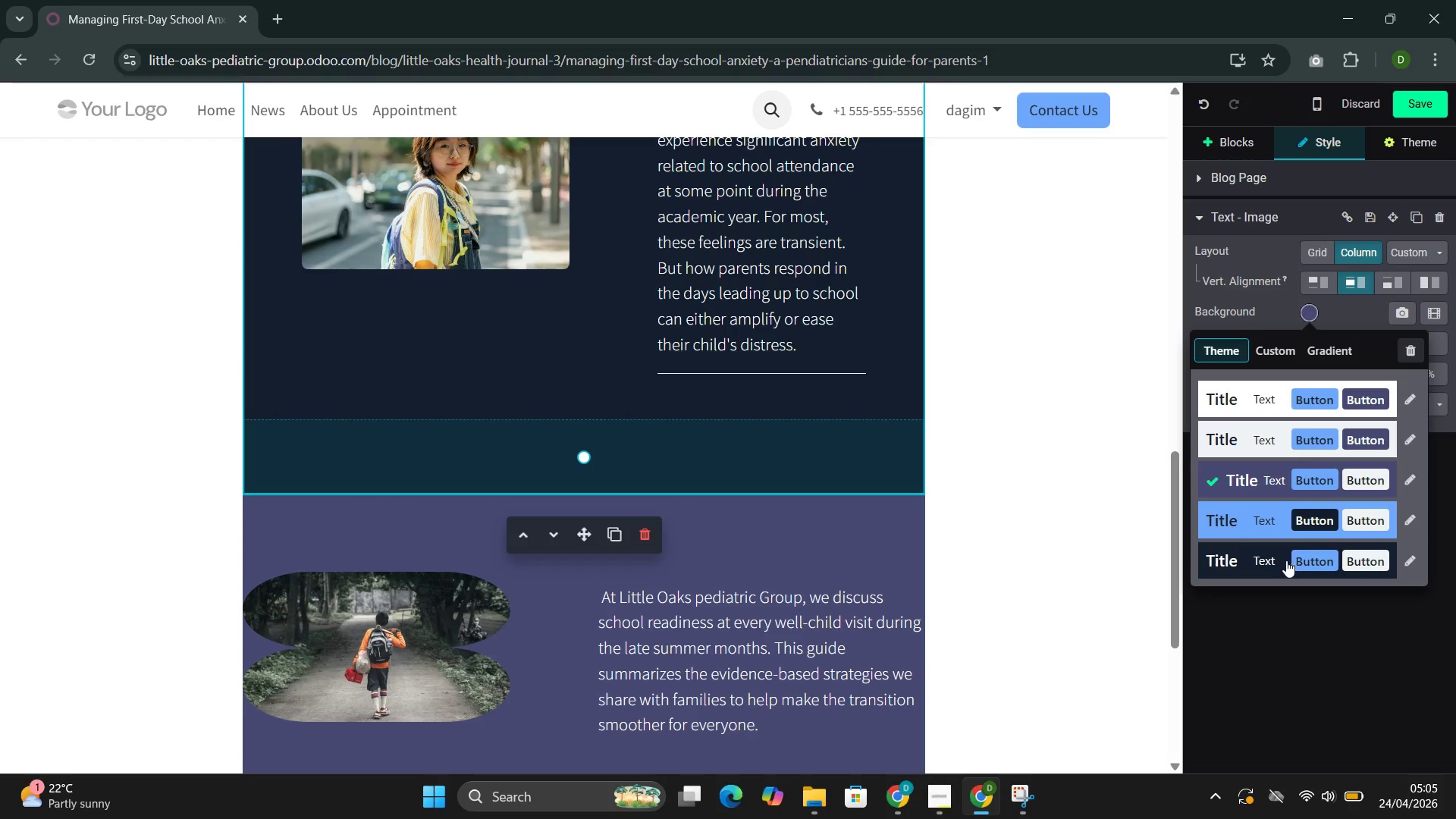 
left_click([1280, 561])
 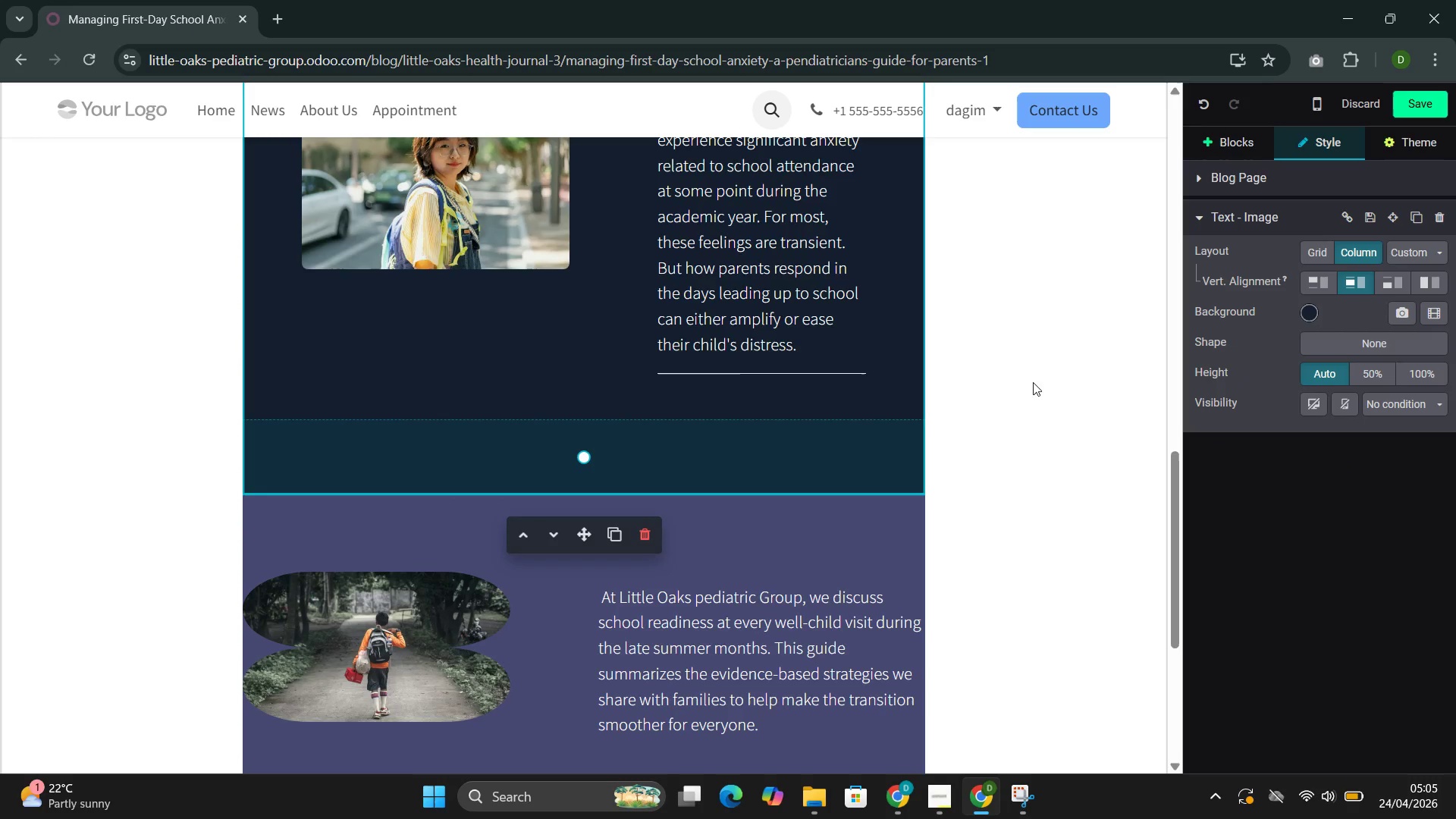 
scroll: coordinate [952, 358], scroll_direction: down, amount: 5.0
 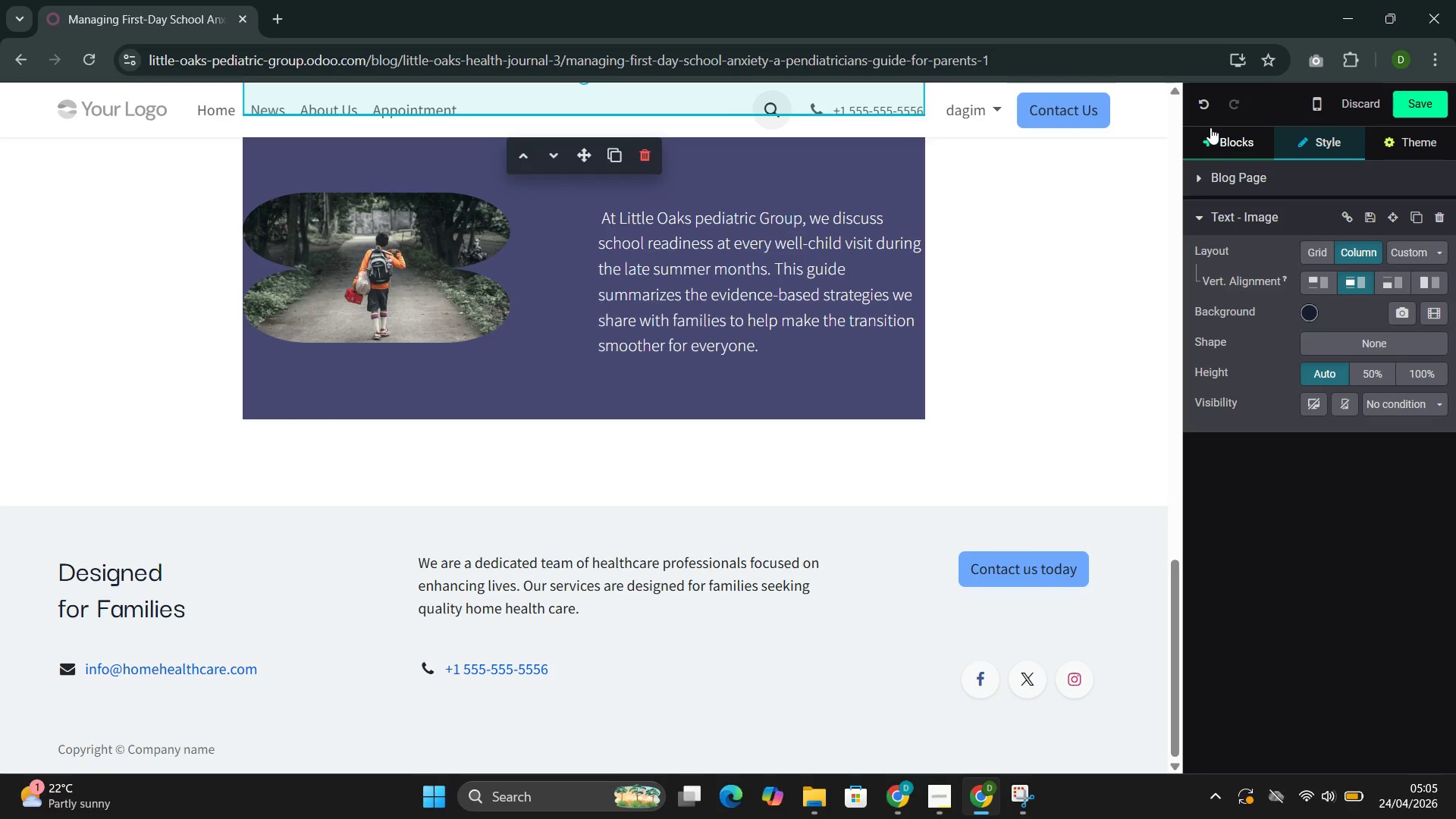 
left_click([1220, 143])
 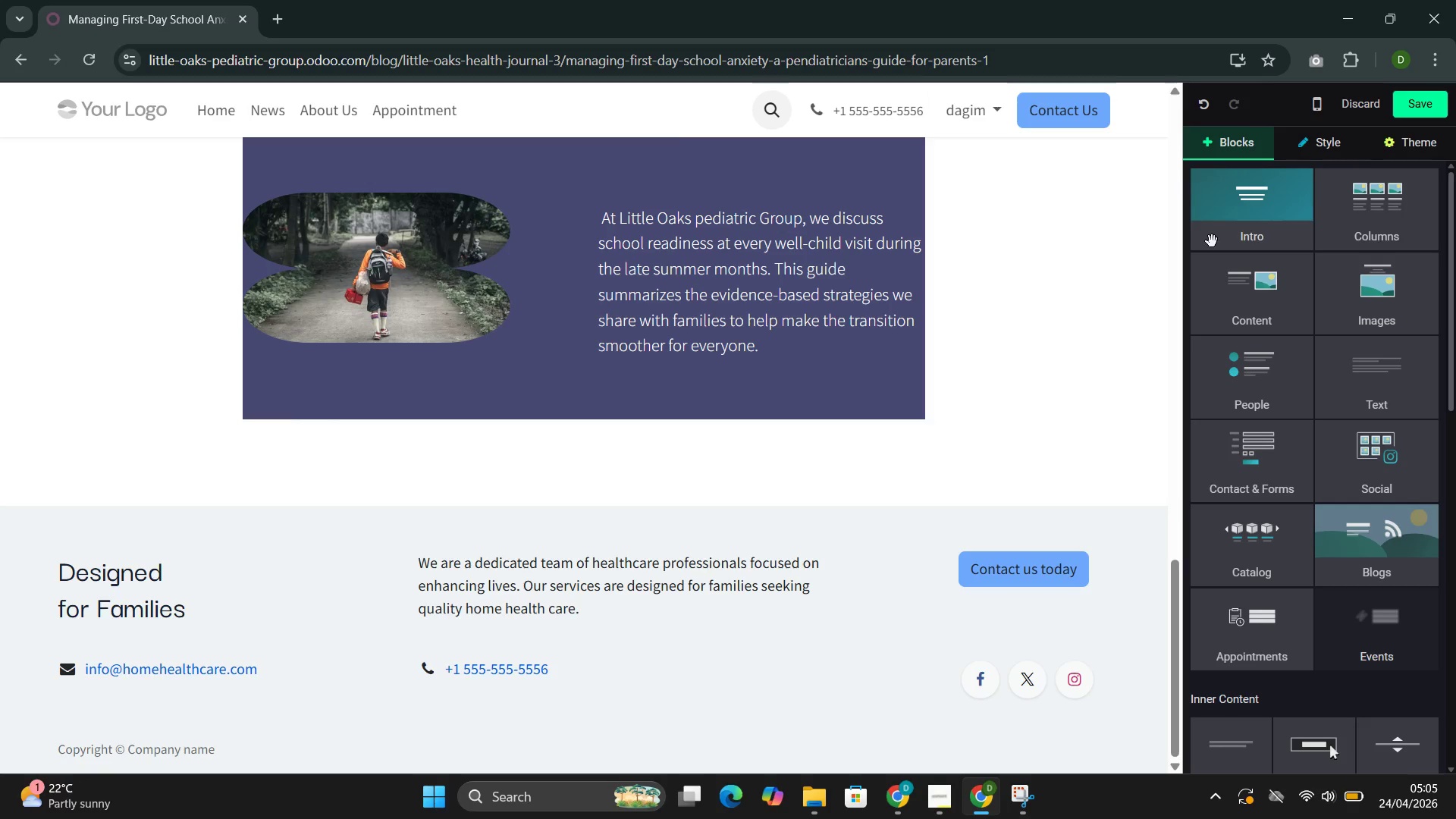 
left_click([1247, 304])
 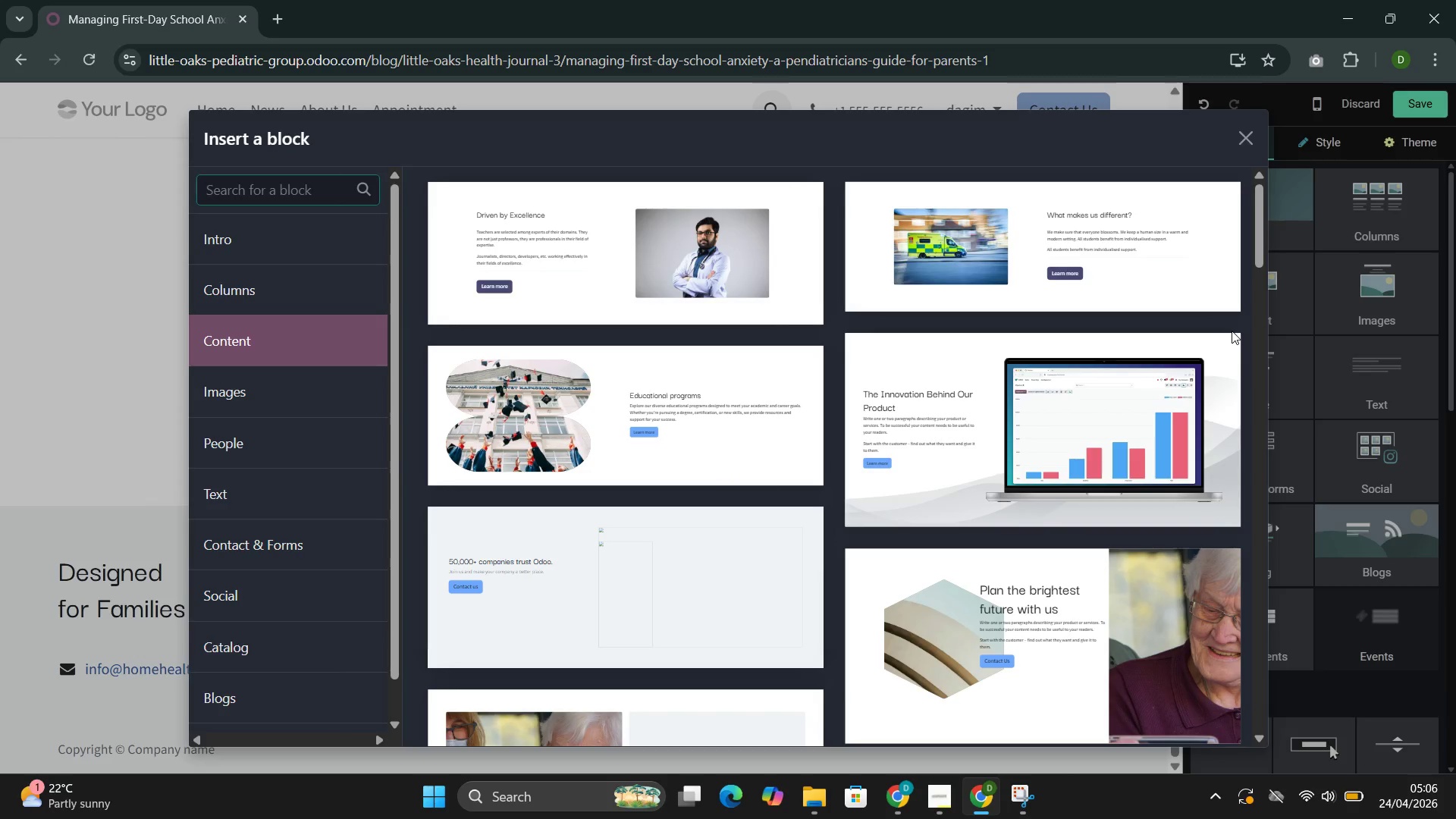 
wait(34.41)
 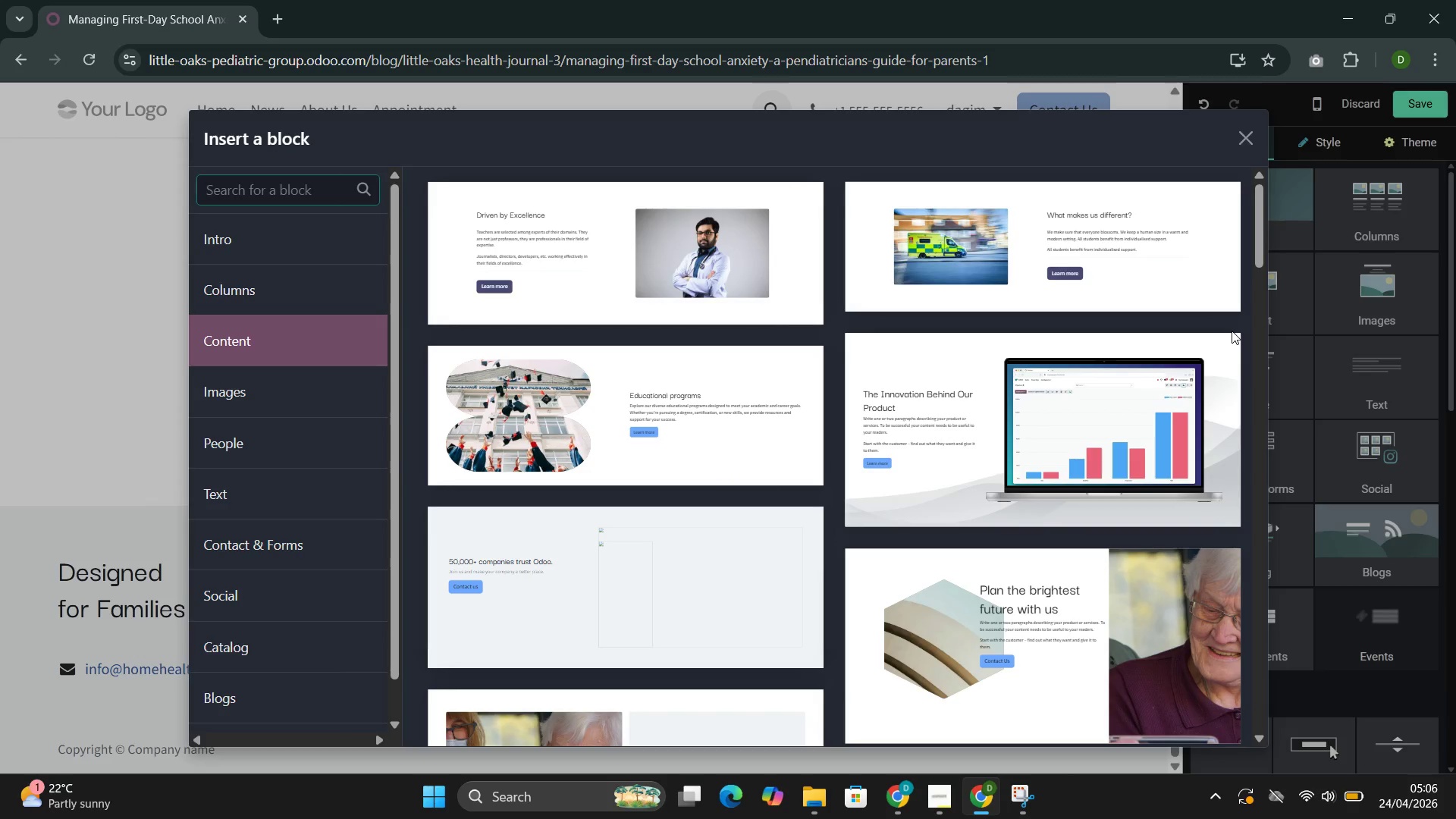 
left_click([210, 494])
 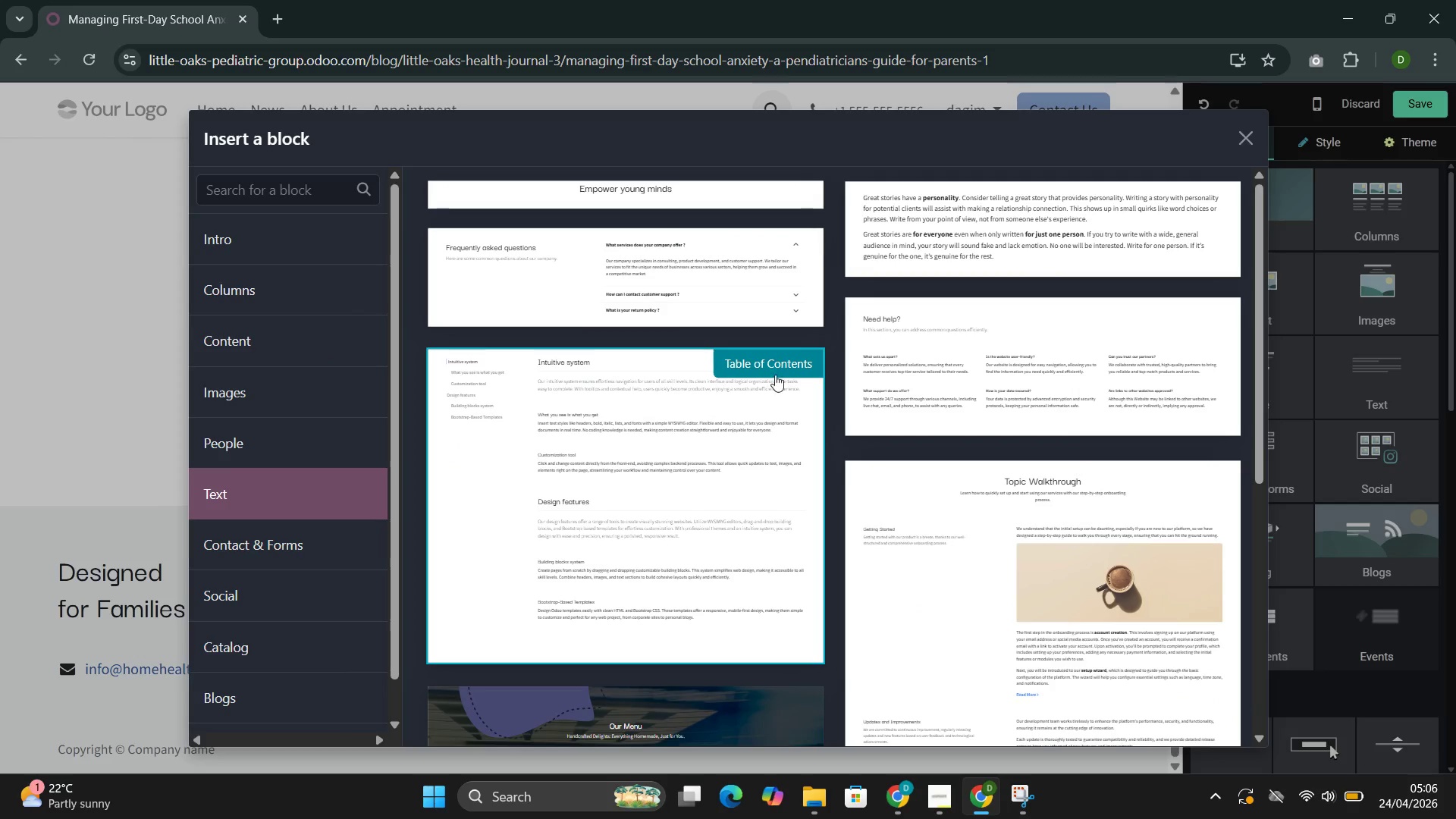 
scroll: coordinate [927, 543], scroll_direction: down, amount: 5.0
 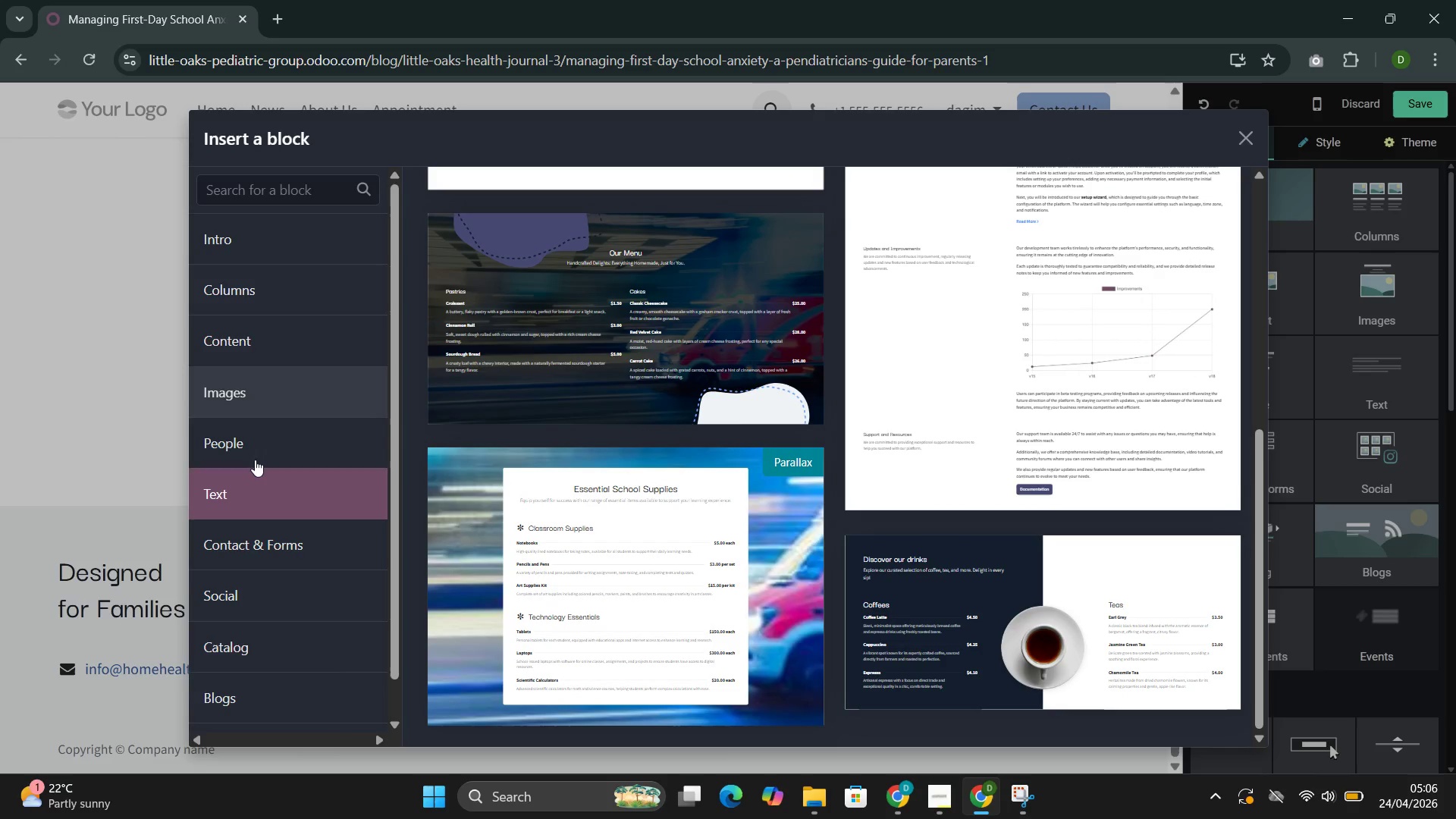 
left_click([253, 248])
 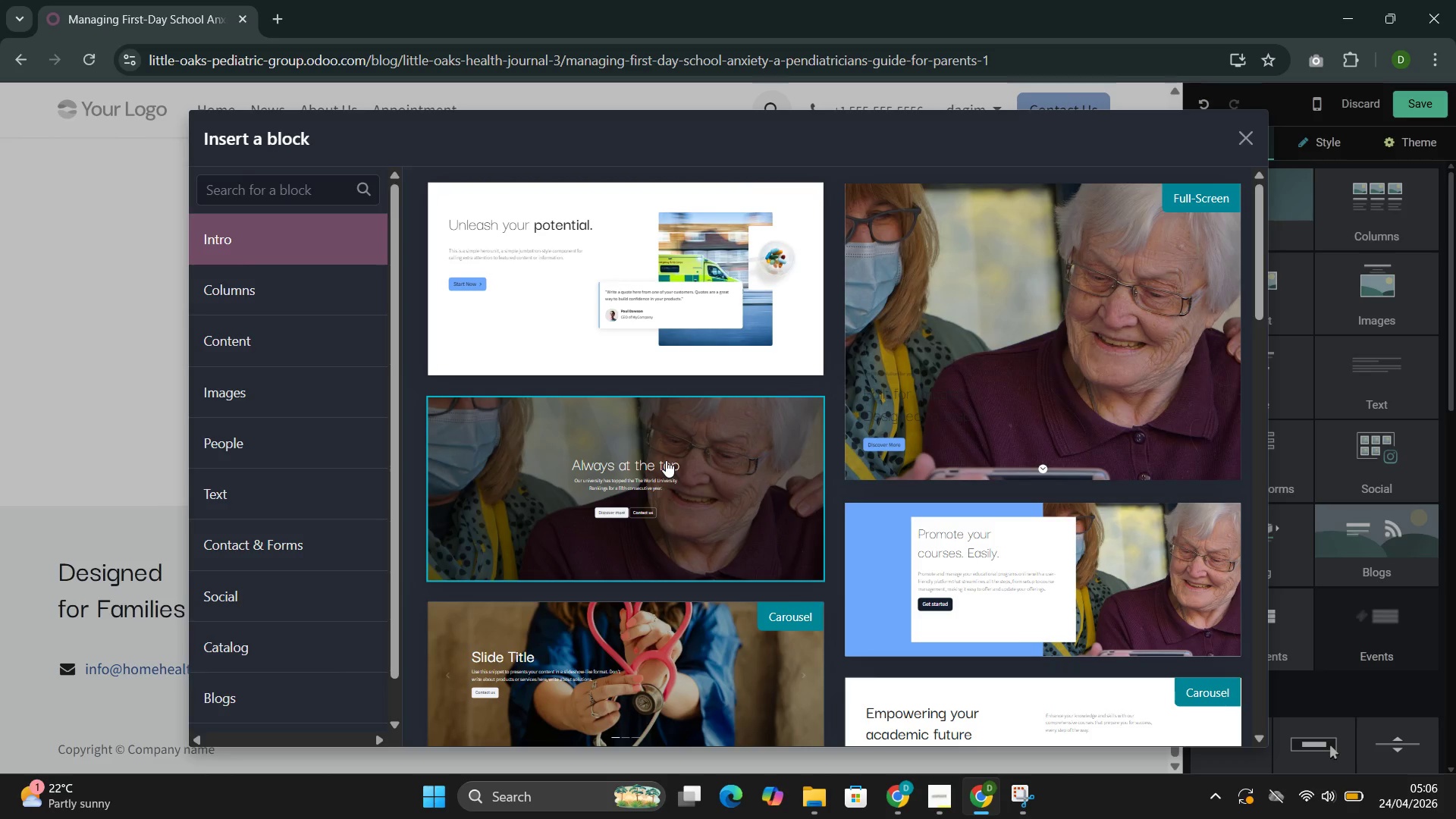 
scroll: coordinate [666, 463], scroll_direction: down, amount: 1.0
 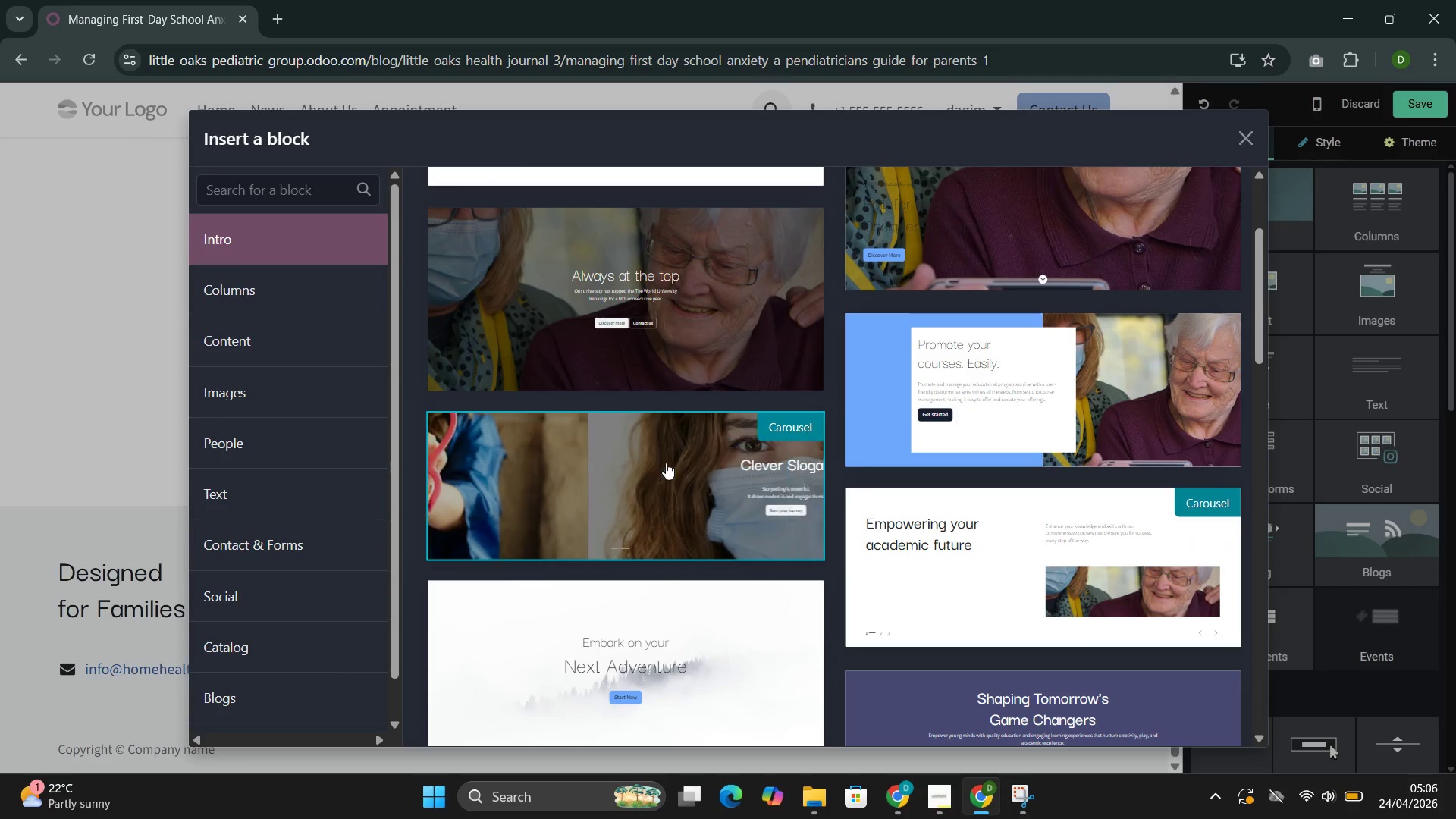 
left_click([666, 463])
 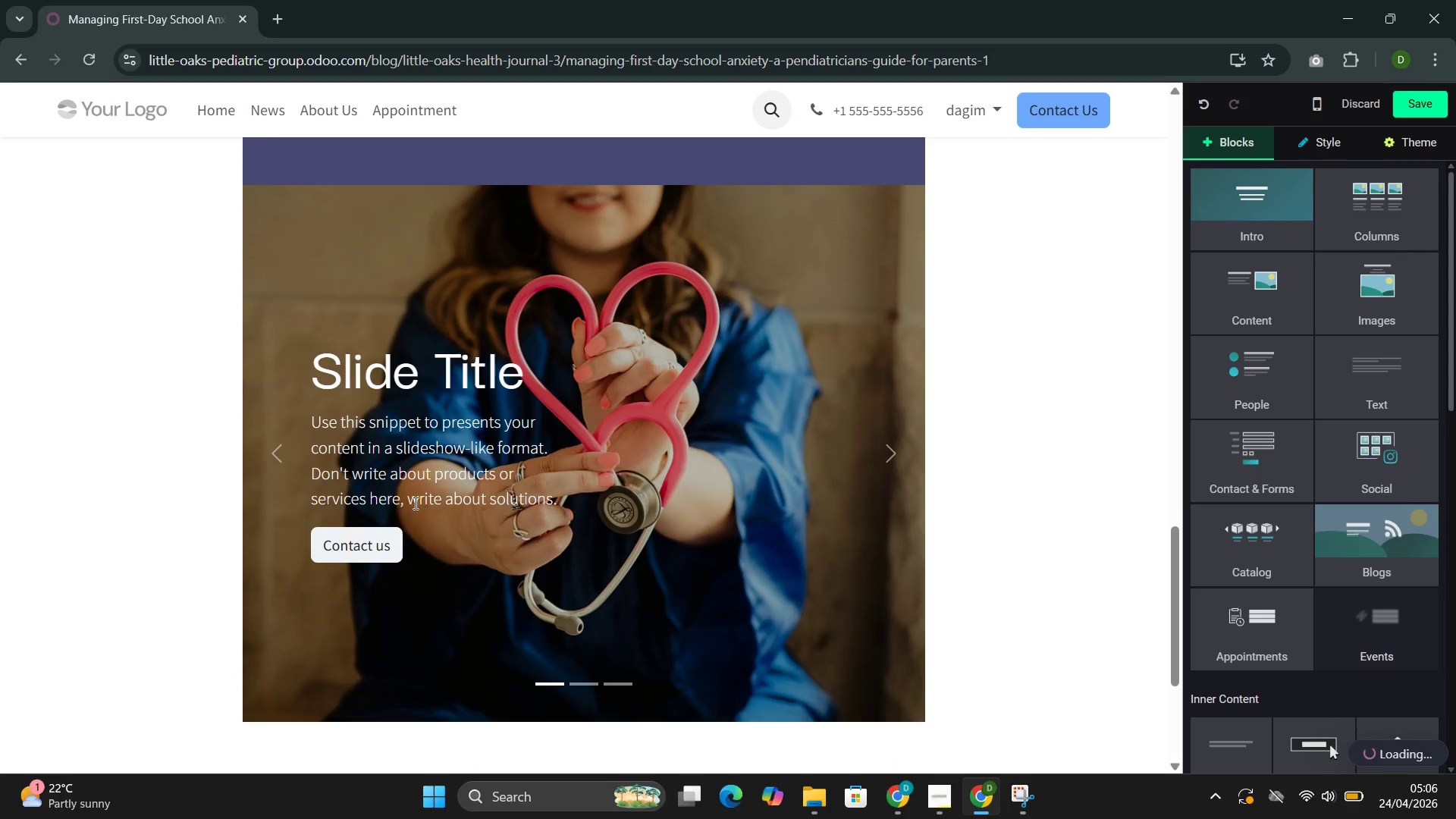 
left_click([385, 538])
 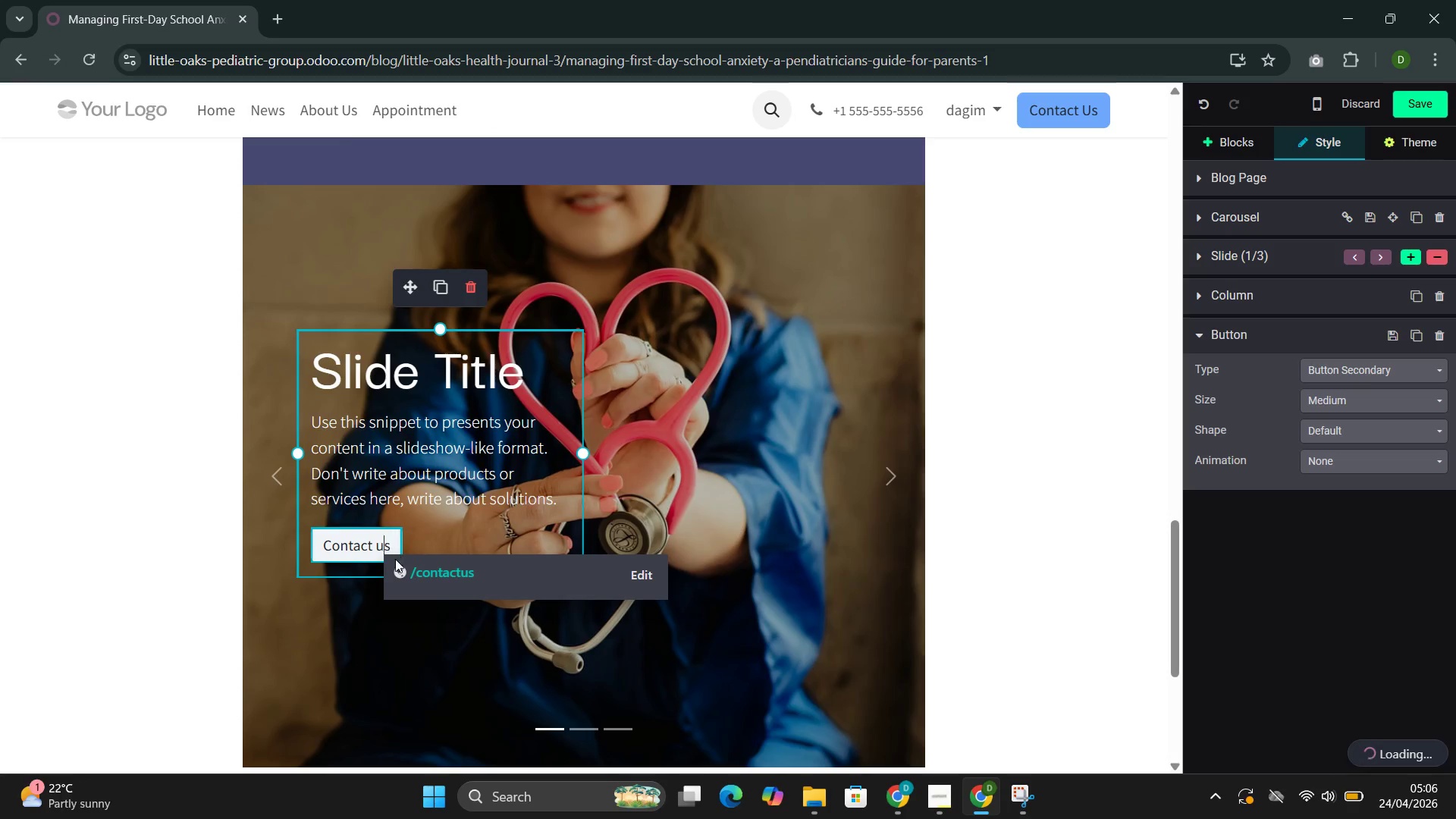 
left_click([420, 537])
 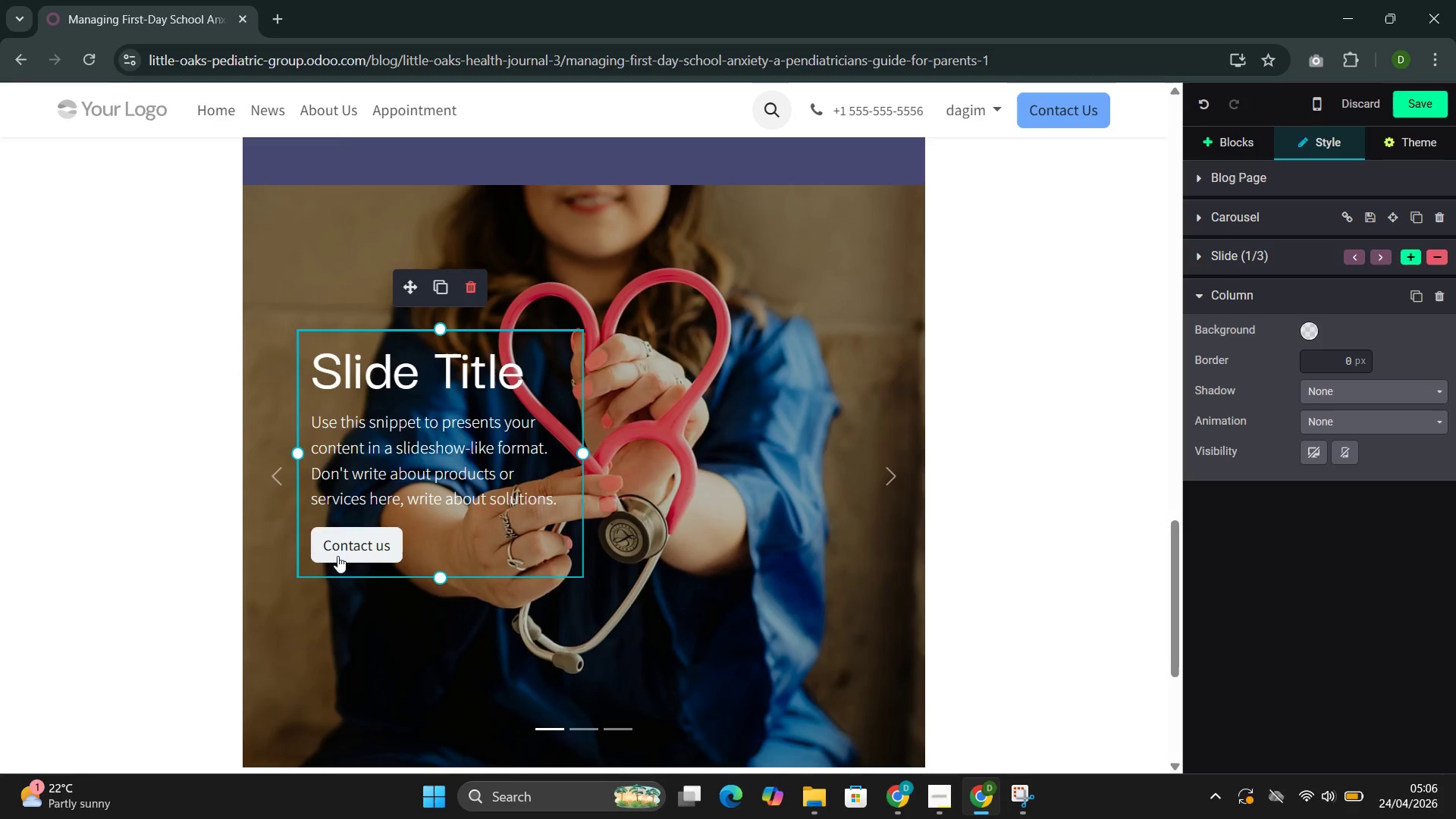 
left_click([337, 550])
 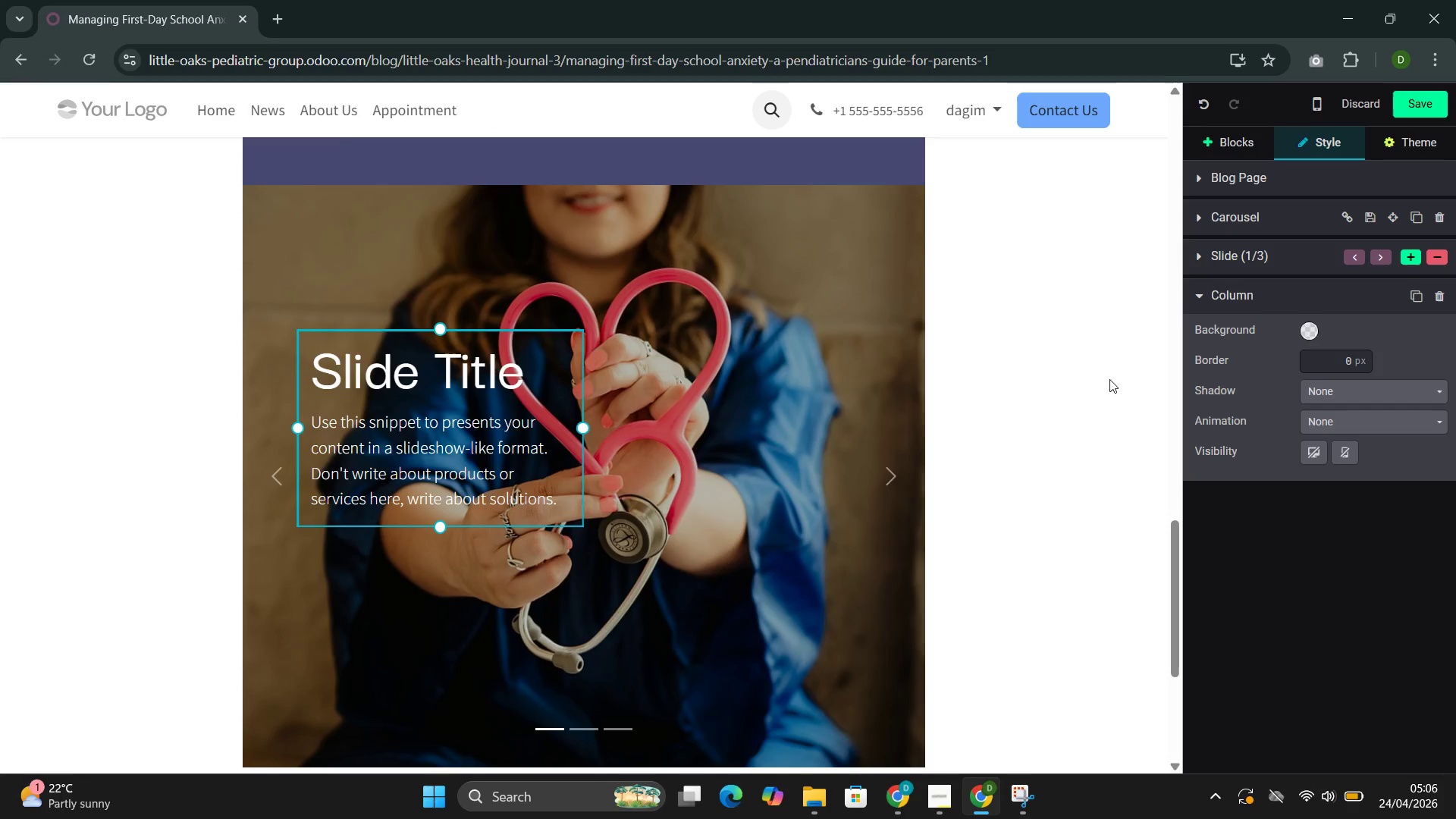 
left_click([429, 371])
 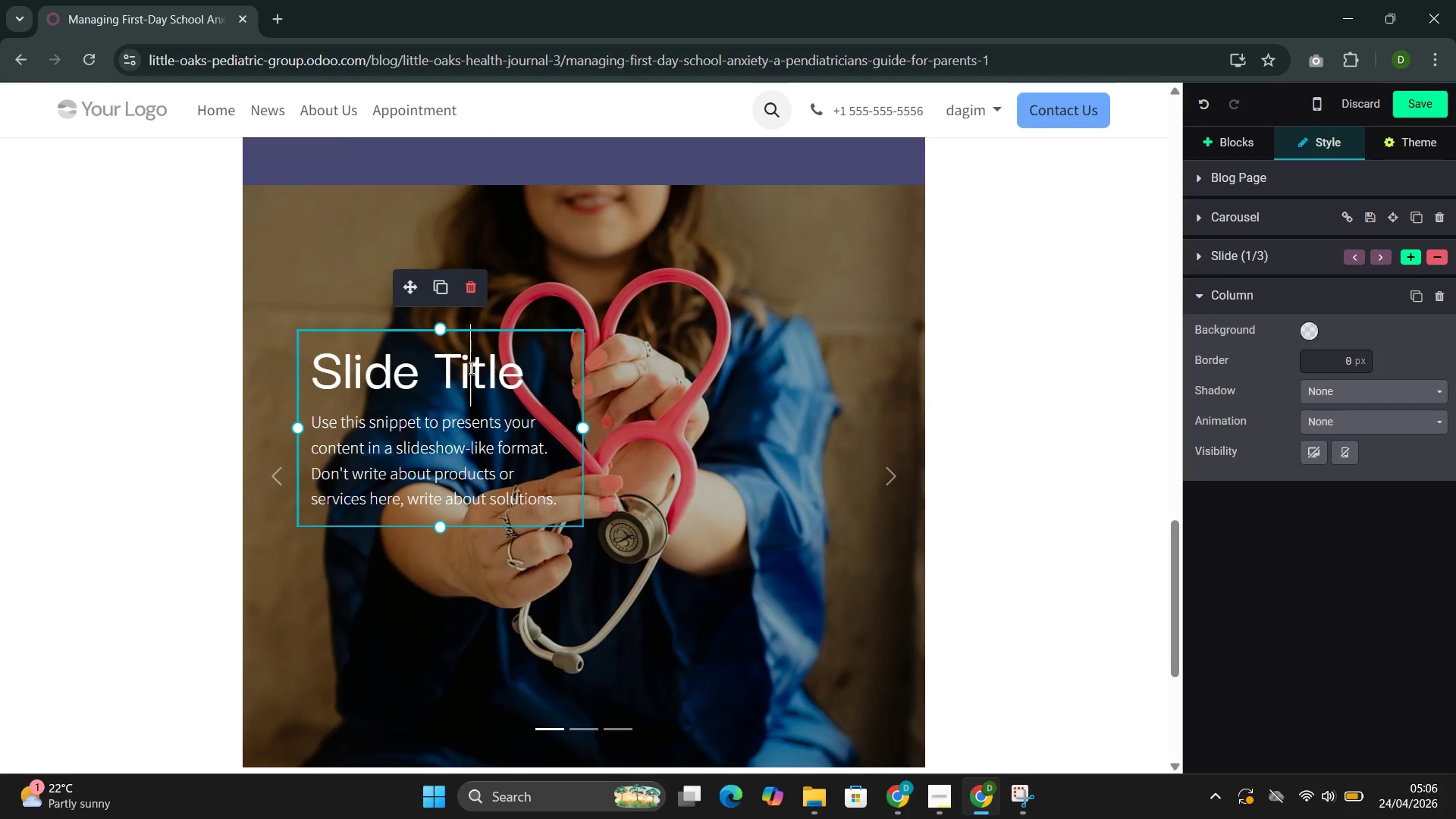 
double_click([470, 368])
 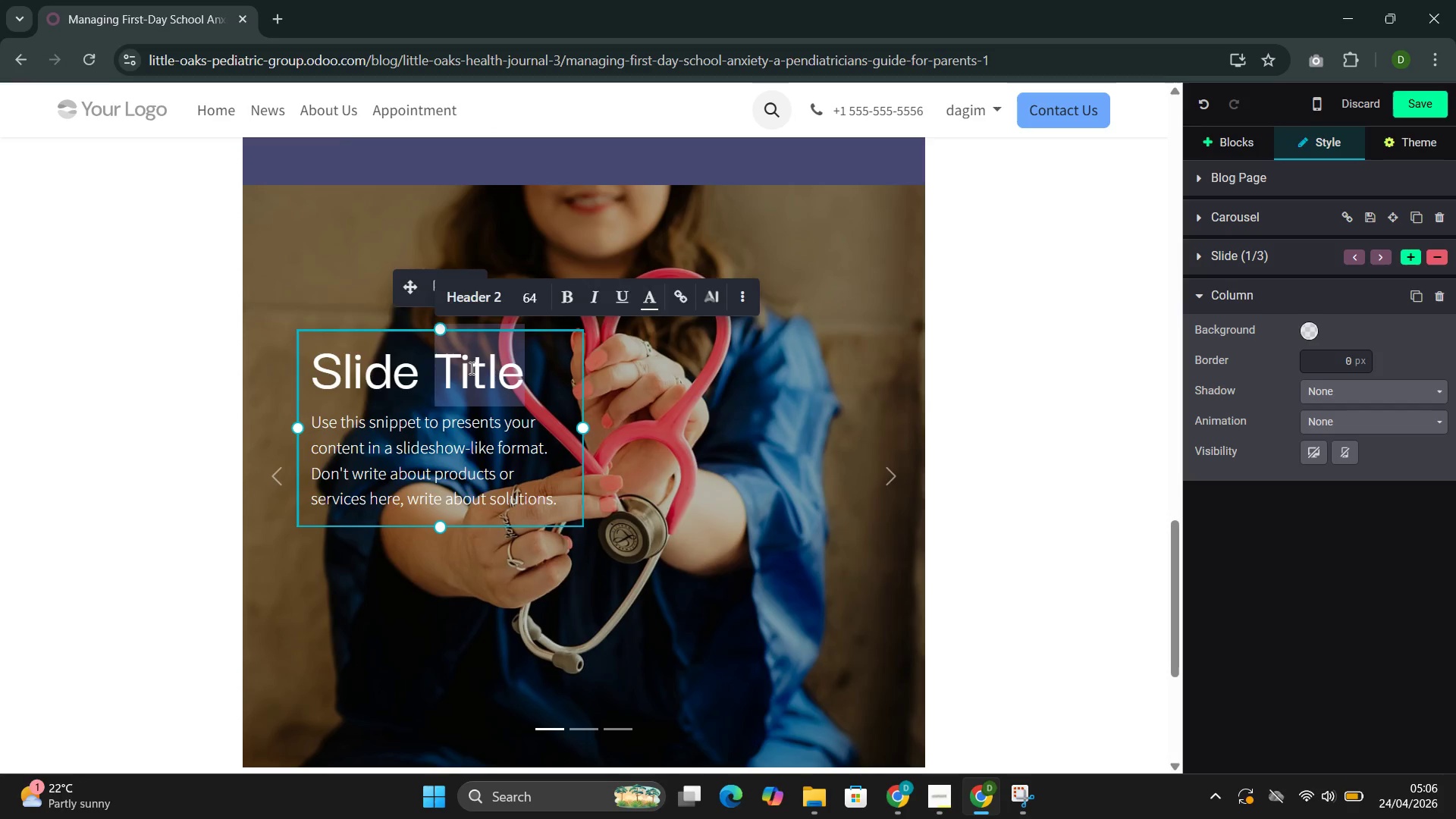 
triple_click([470, 368])
 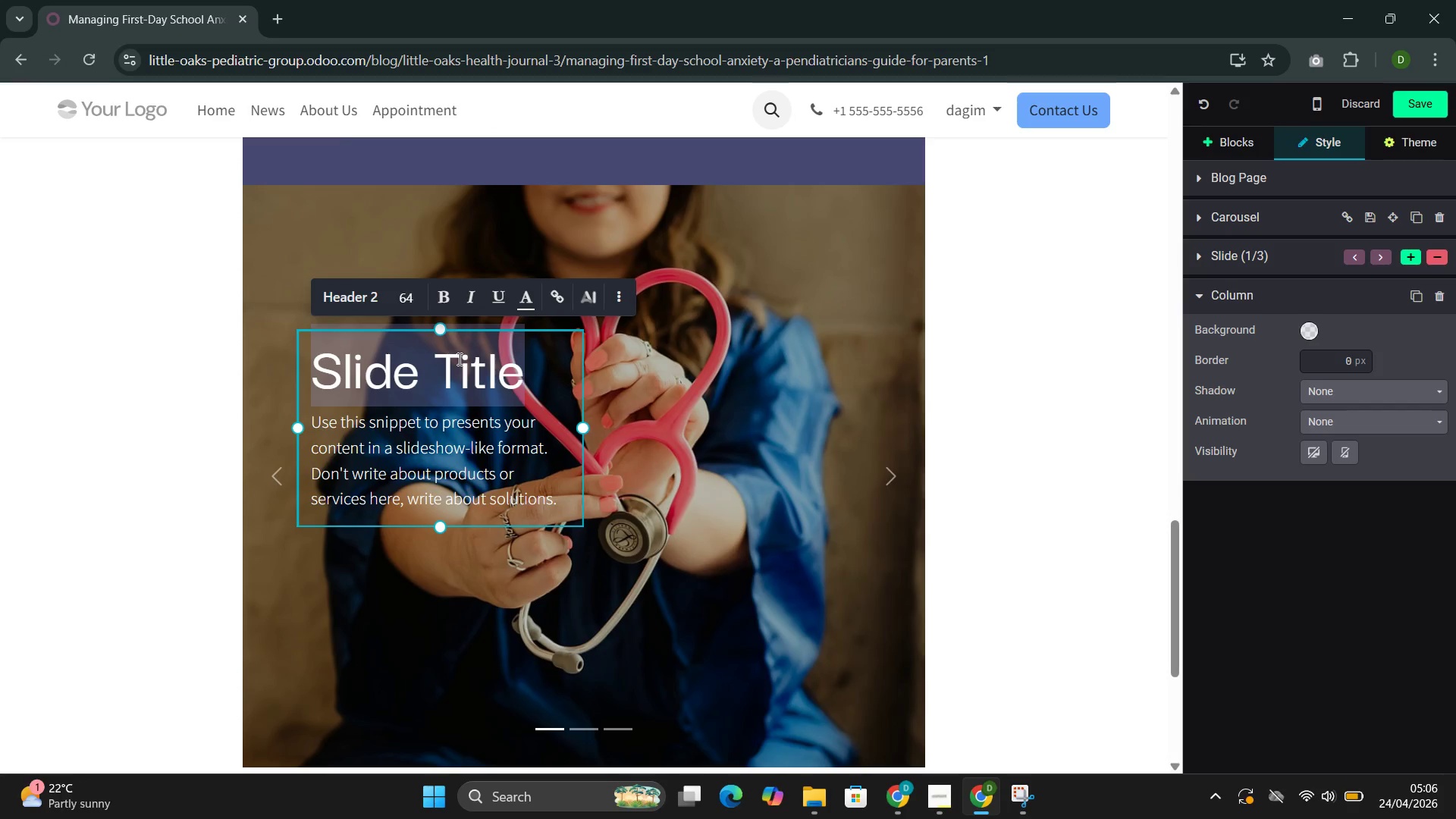 
key(Backspace)
 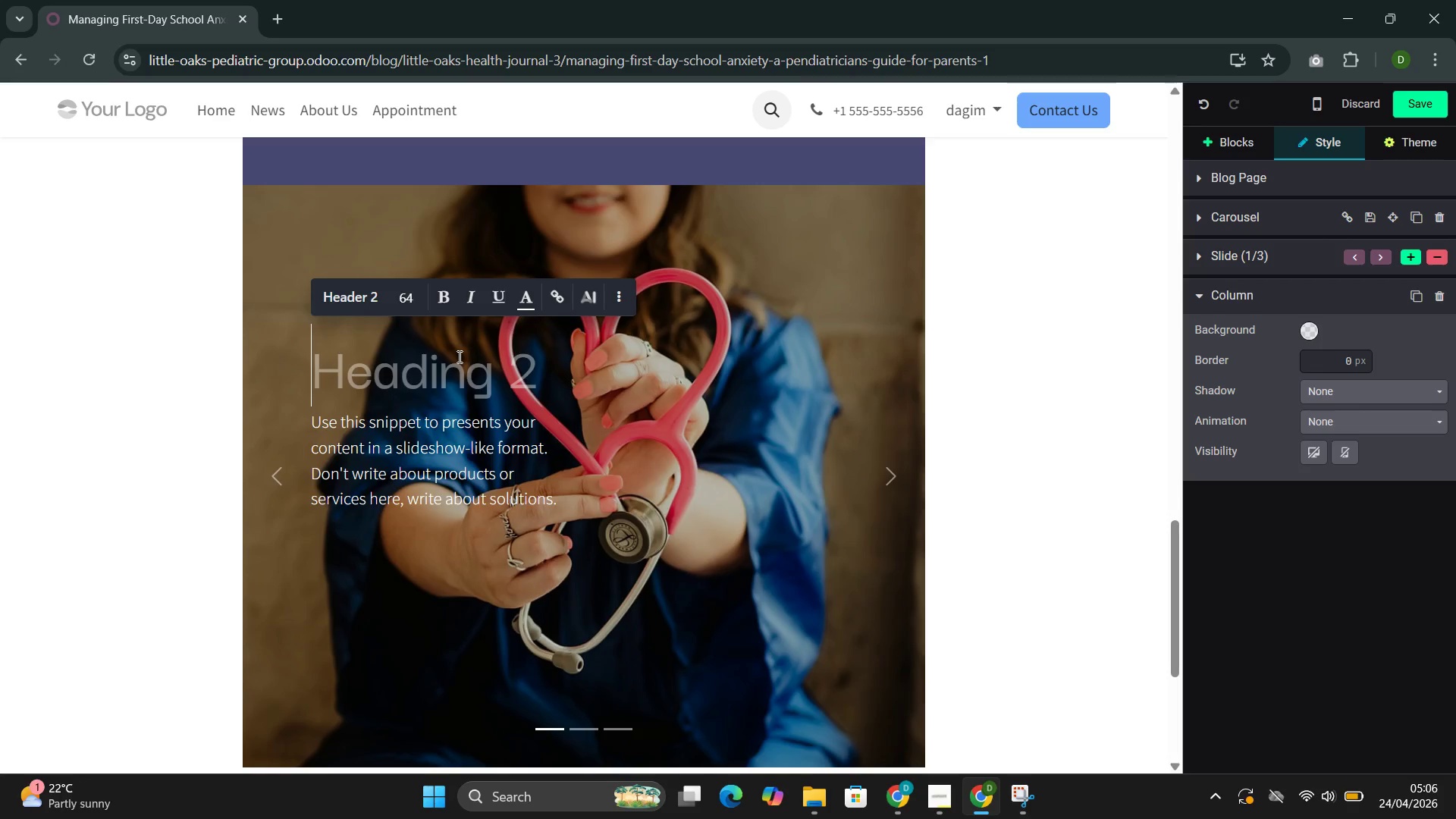 
key(Backspace)
 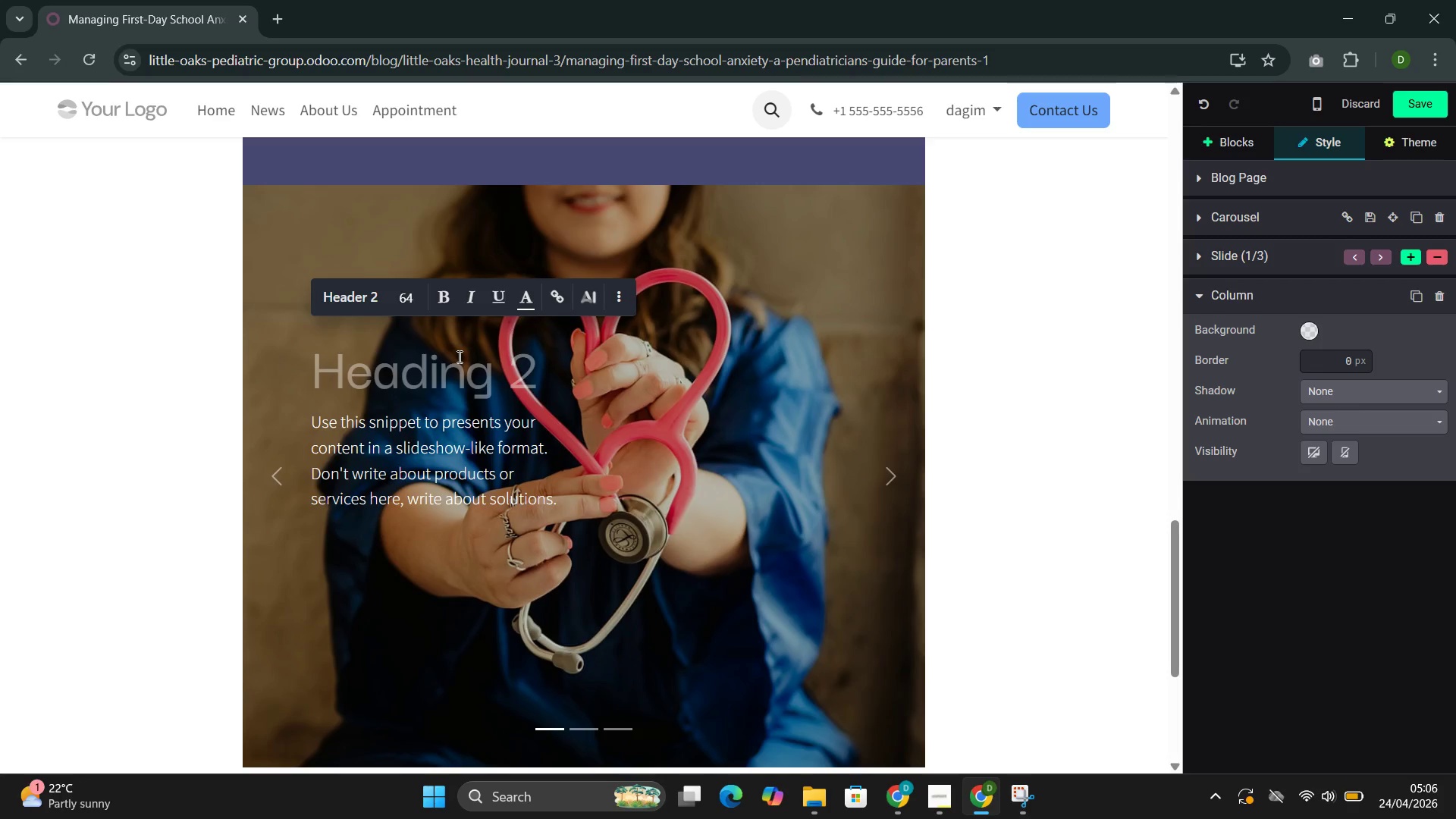 
key(Backspace)
 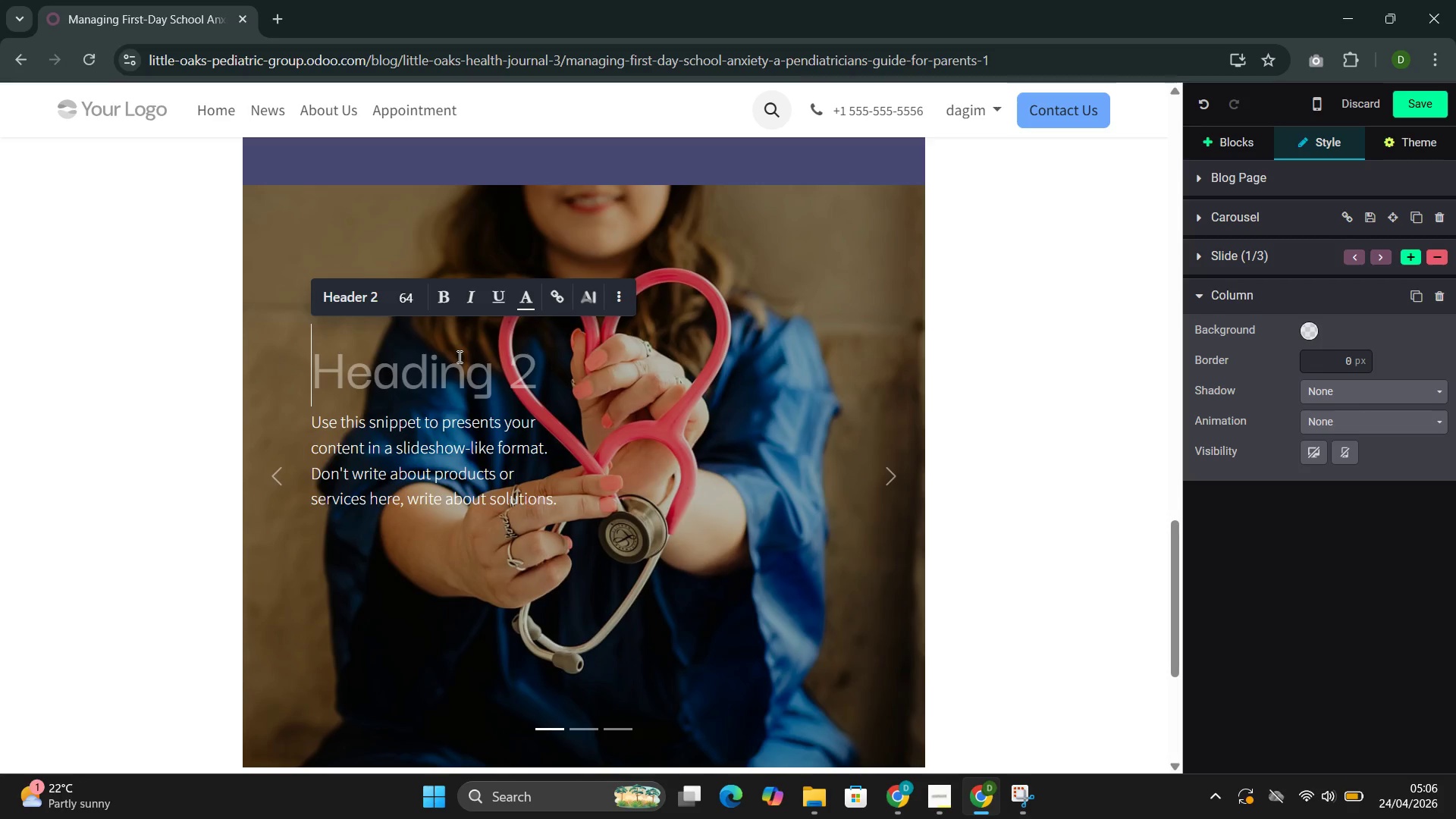 
key(Backspace)
 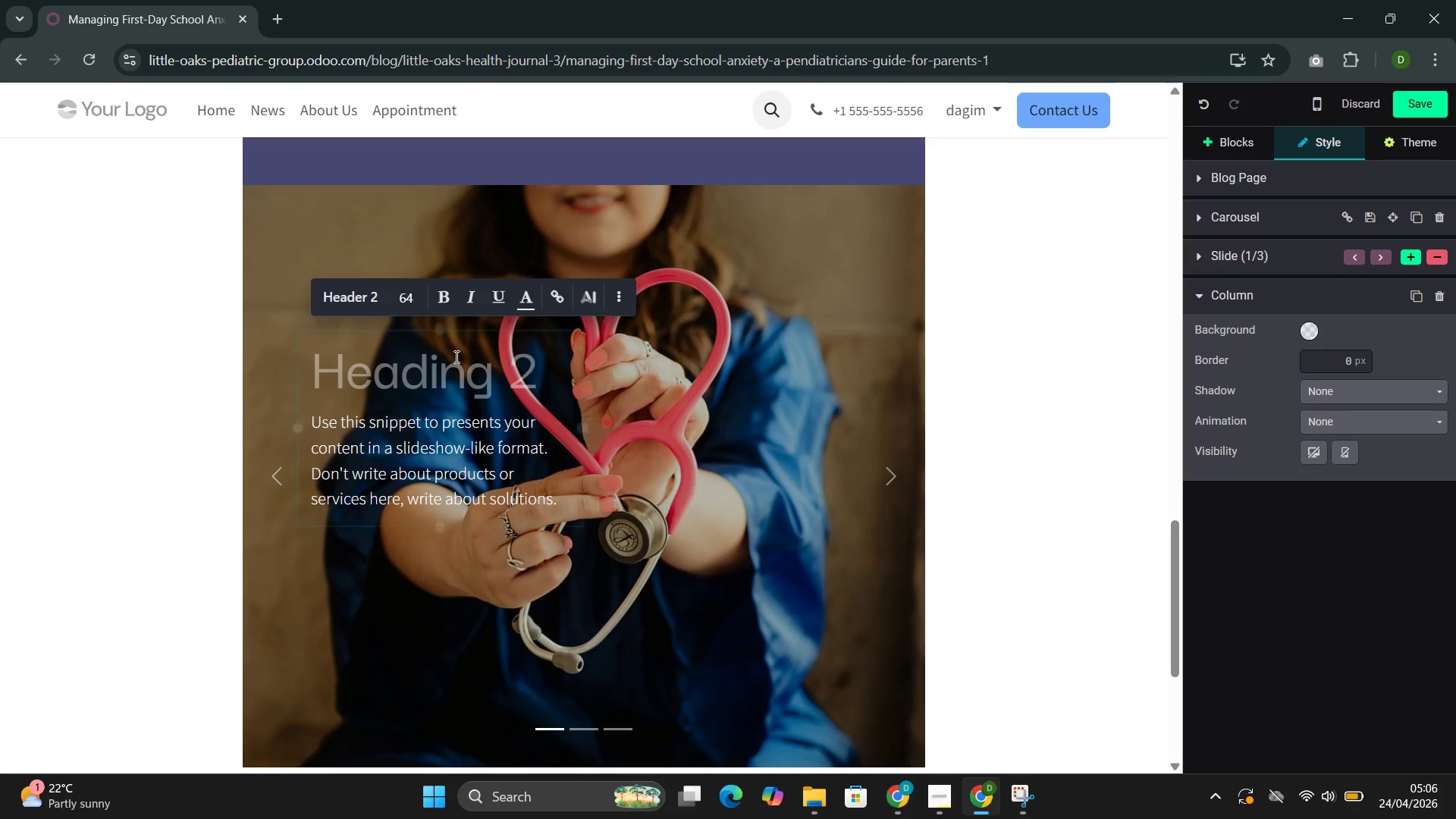 
double_click([453, 358])
 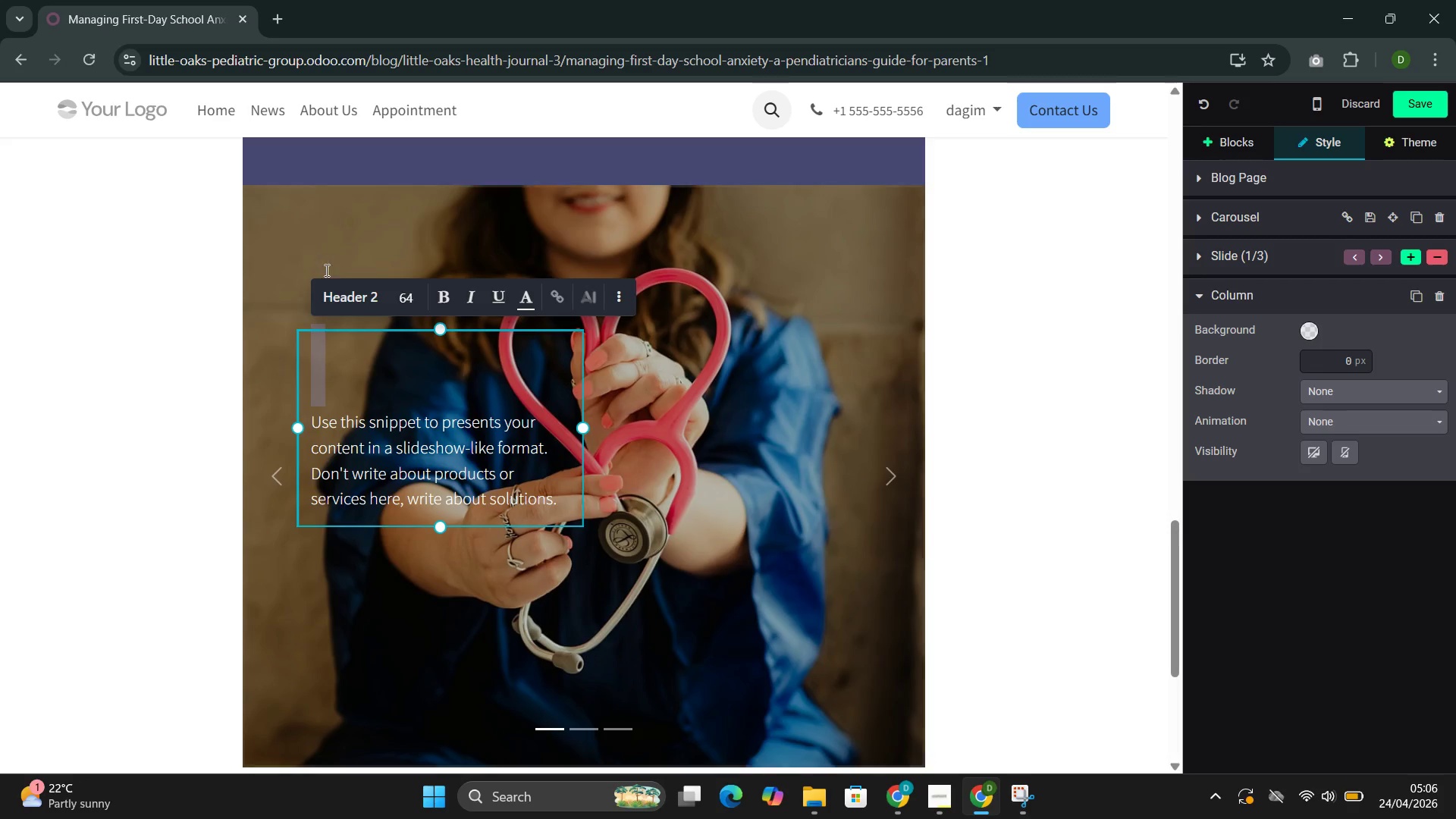 
left_click([344, 277])
 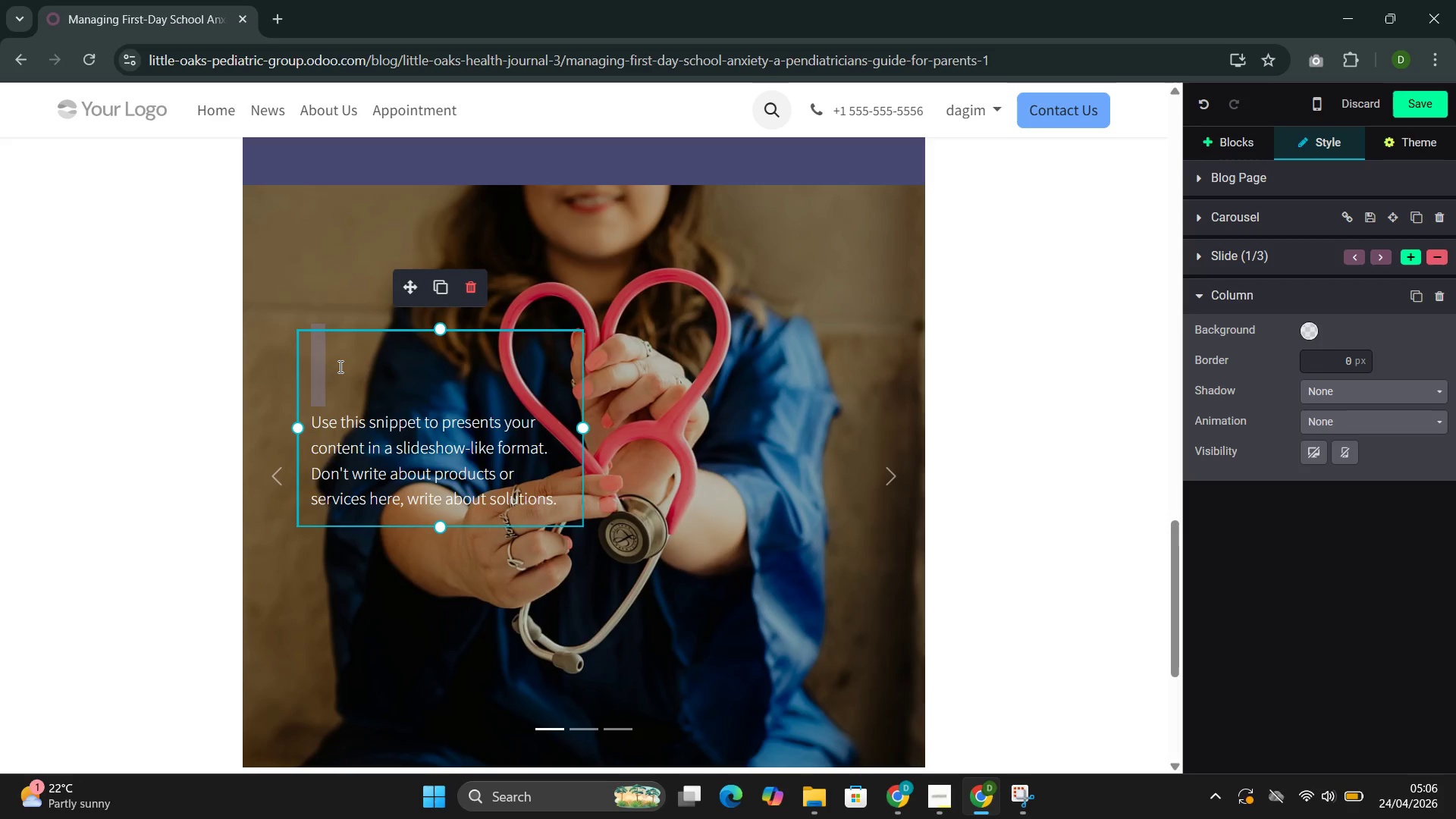 
double_click([339, 366])
 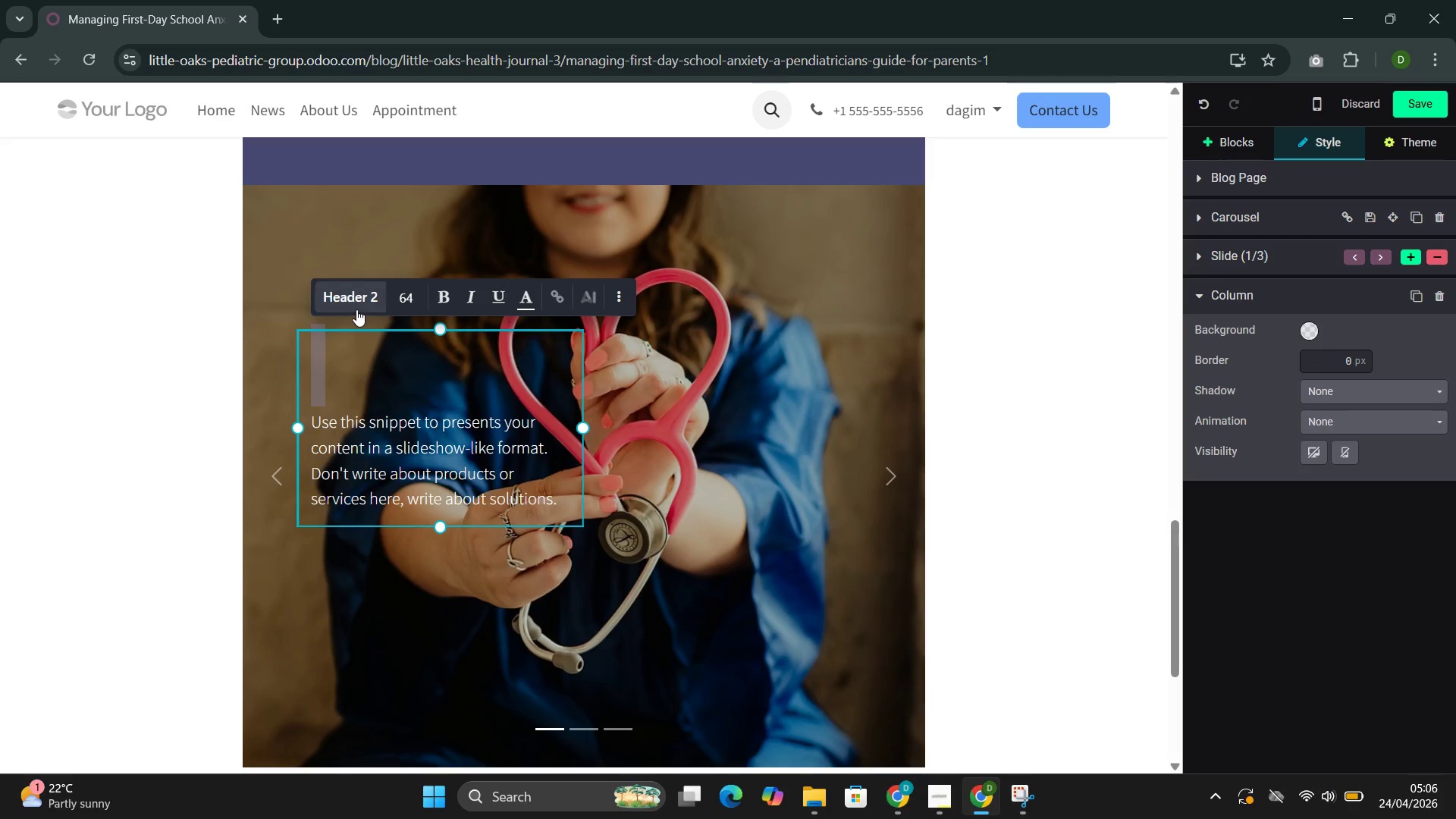 
left_click([356, 301])
 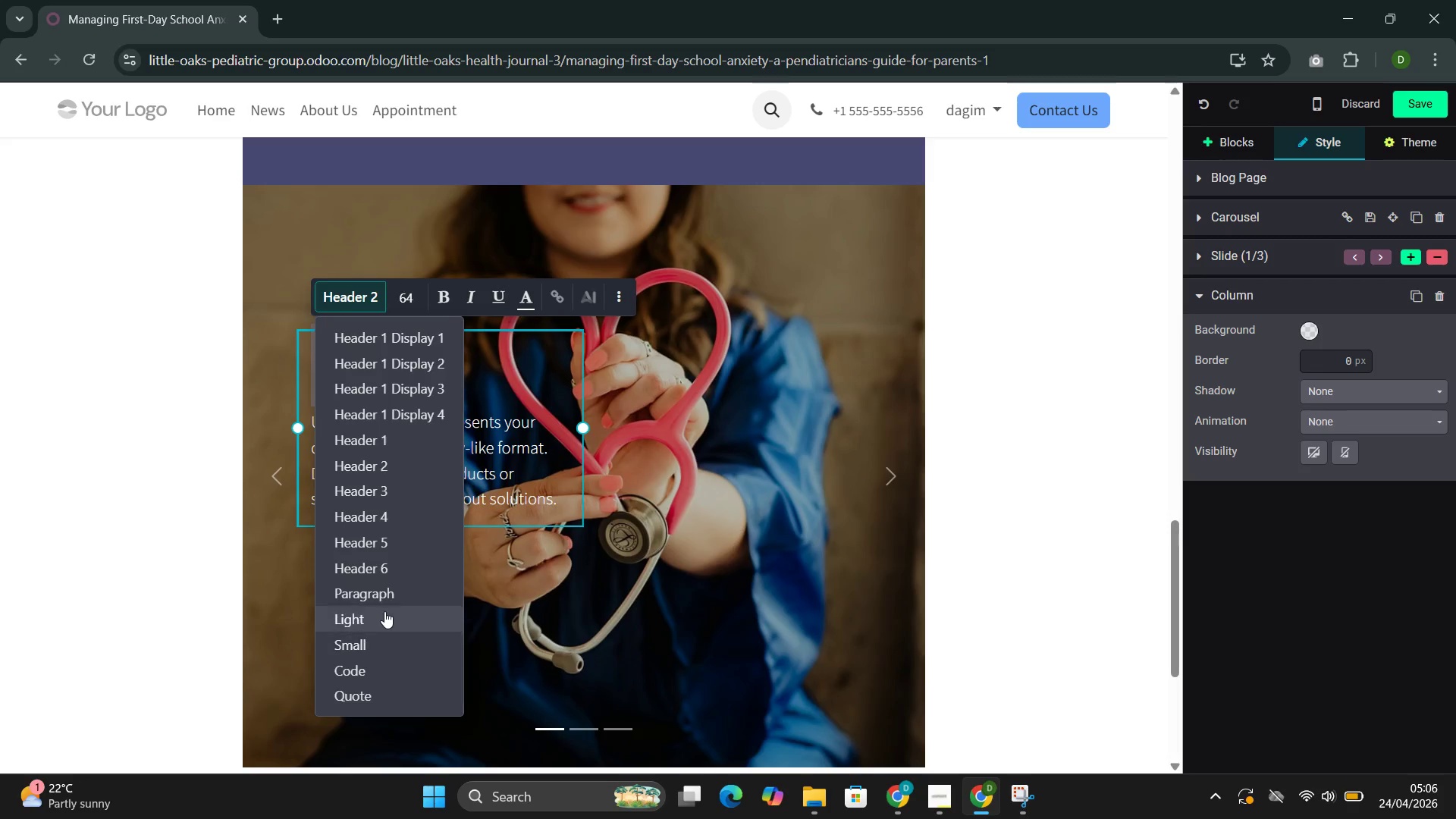 
left_click([388, 595])
 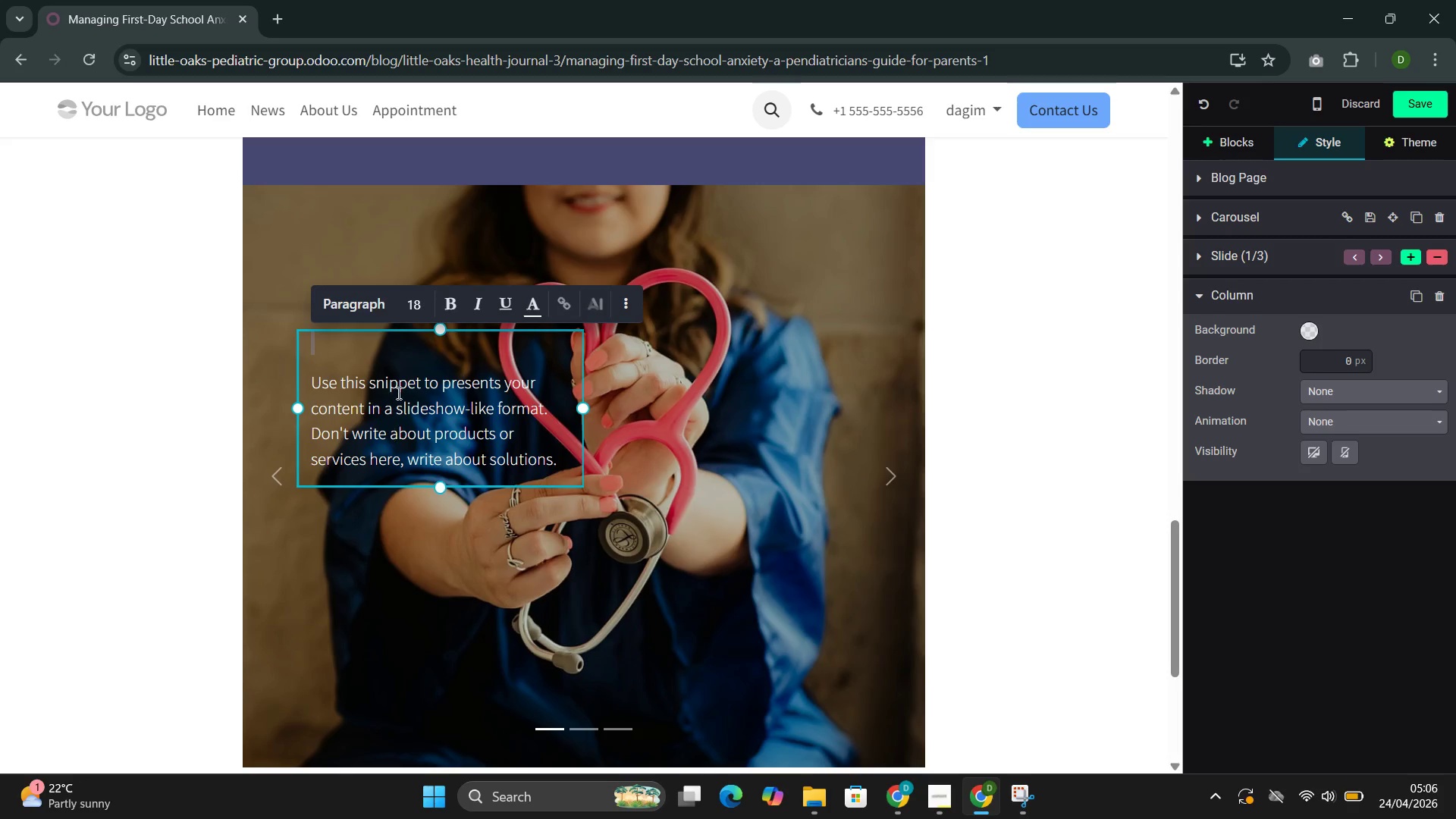 
double_click([400, 377])
 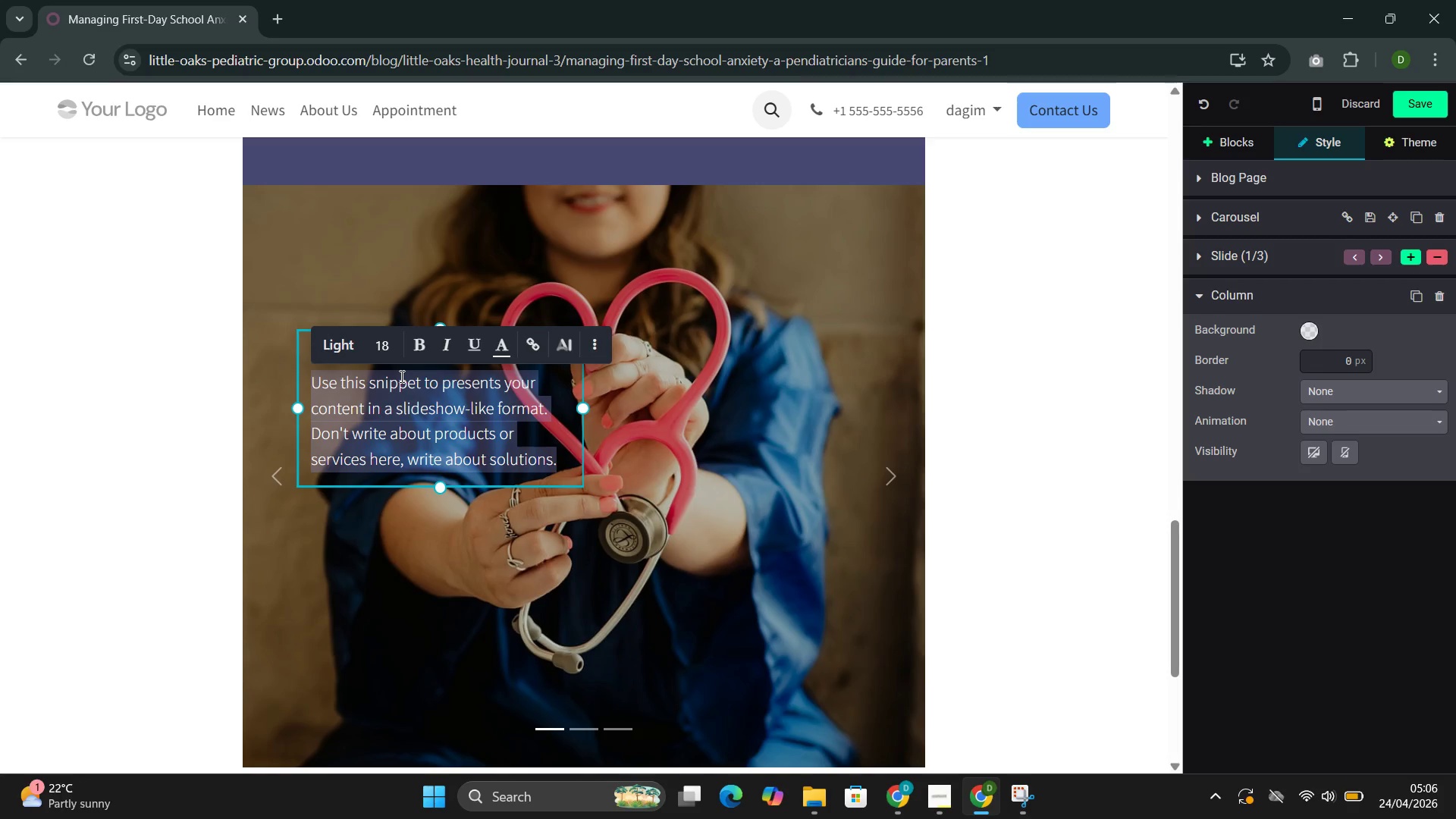 
wait(6.5)
 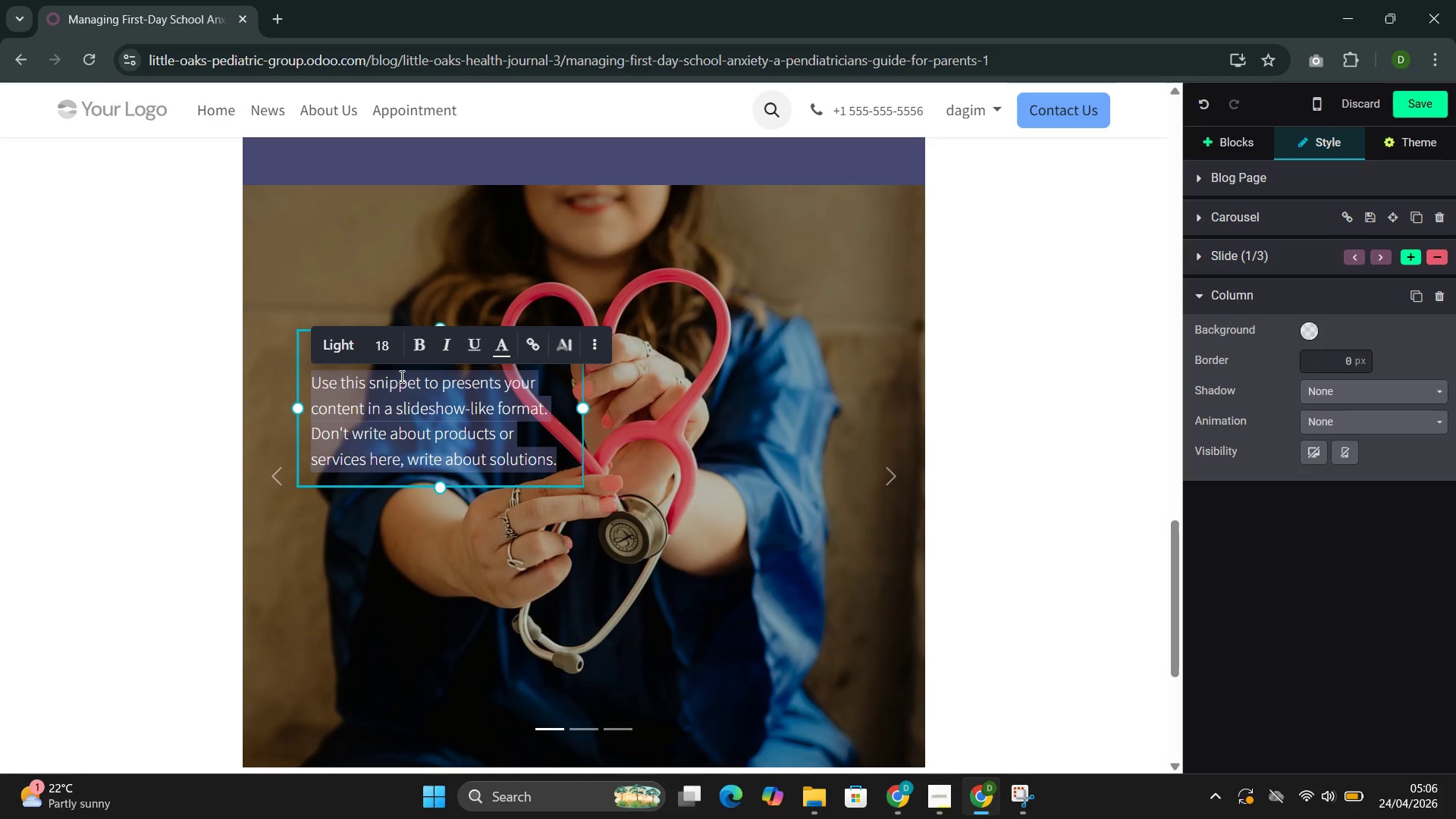 
left_click([653, 405])
 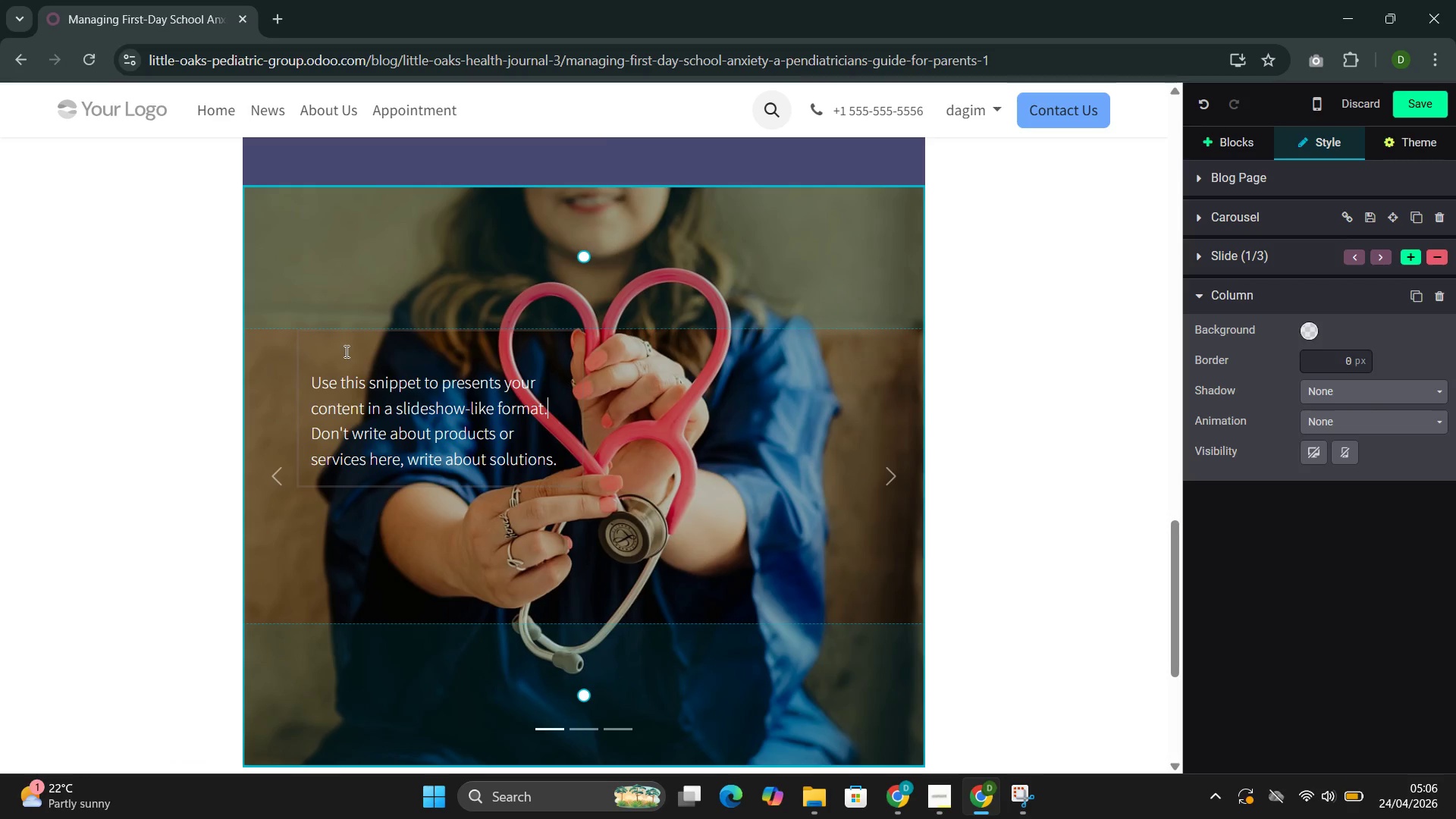 
left_click([345, 351])
 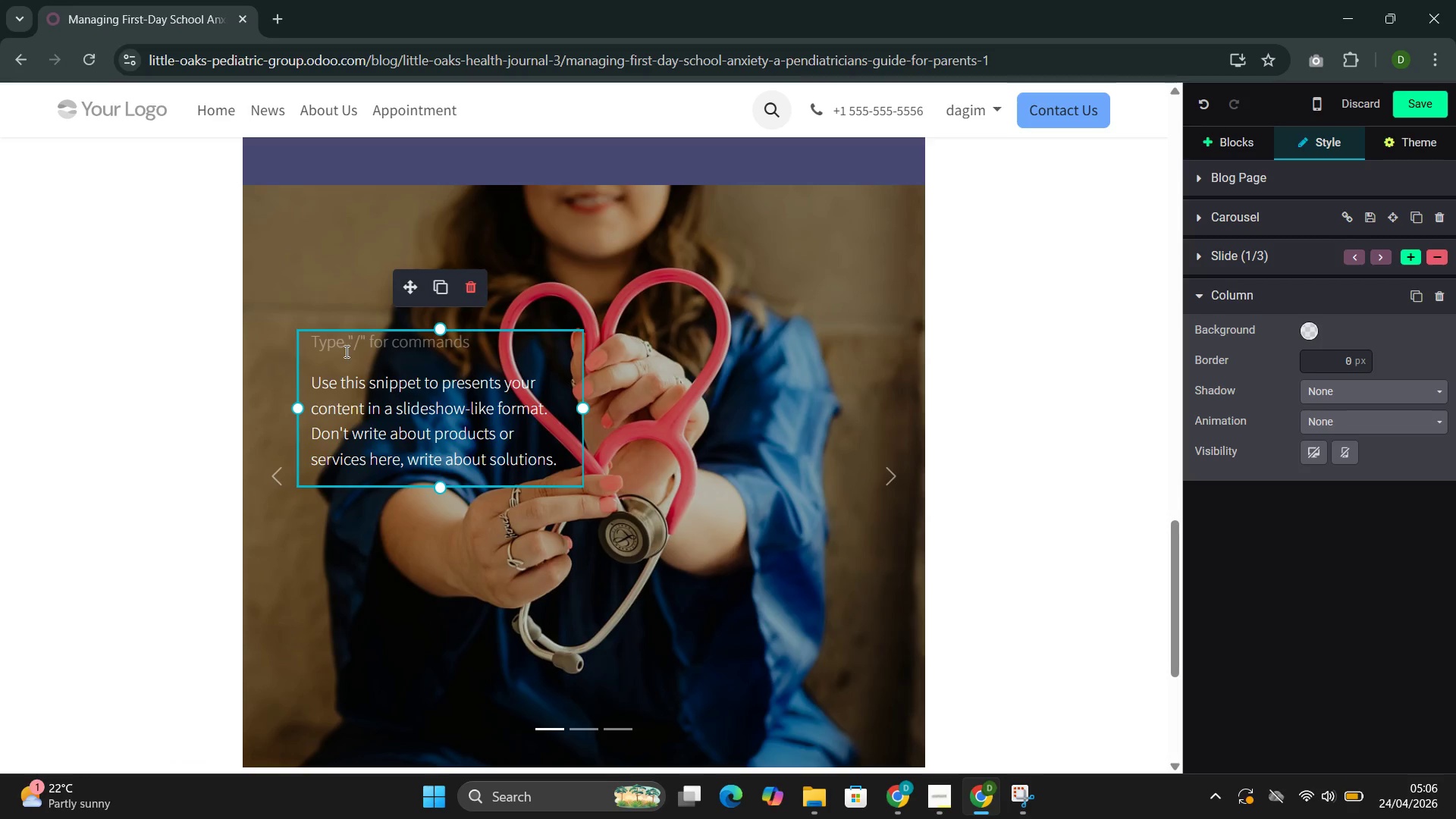 
key(Shift+V)
 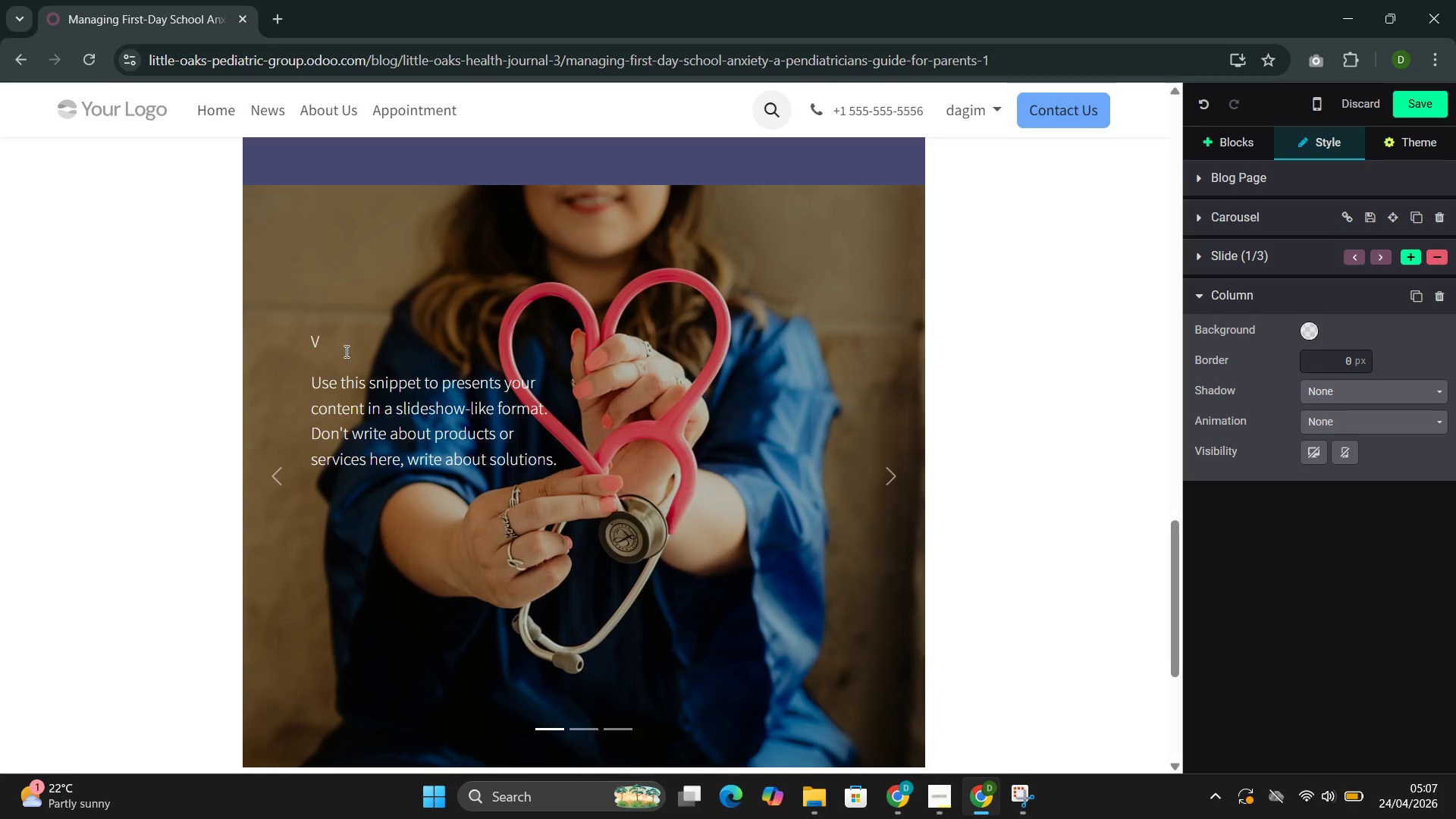 
type(alidate, DONt Dis)
 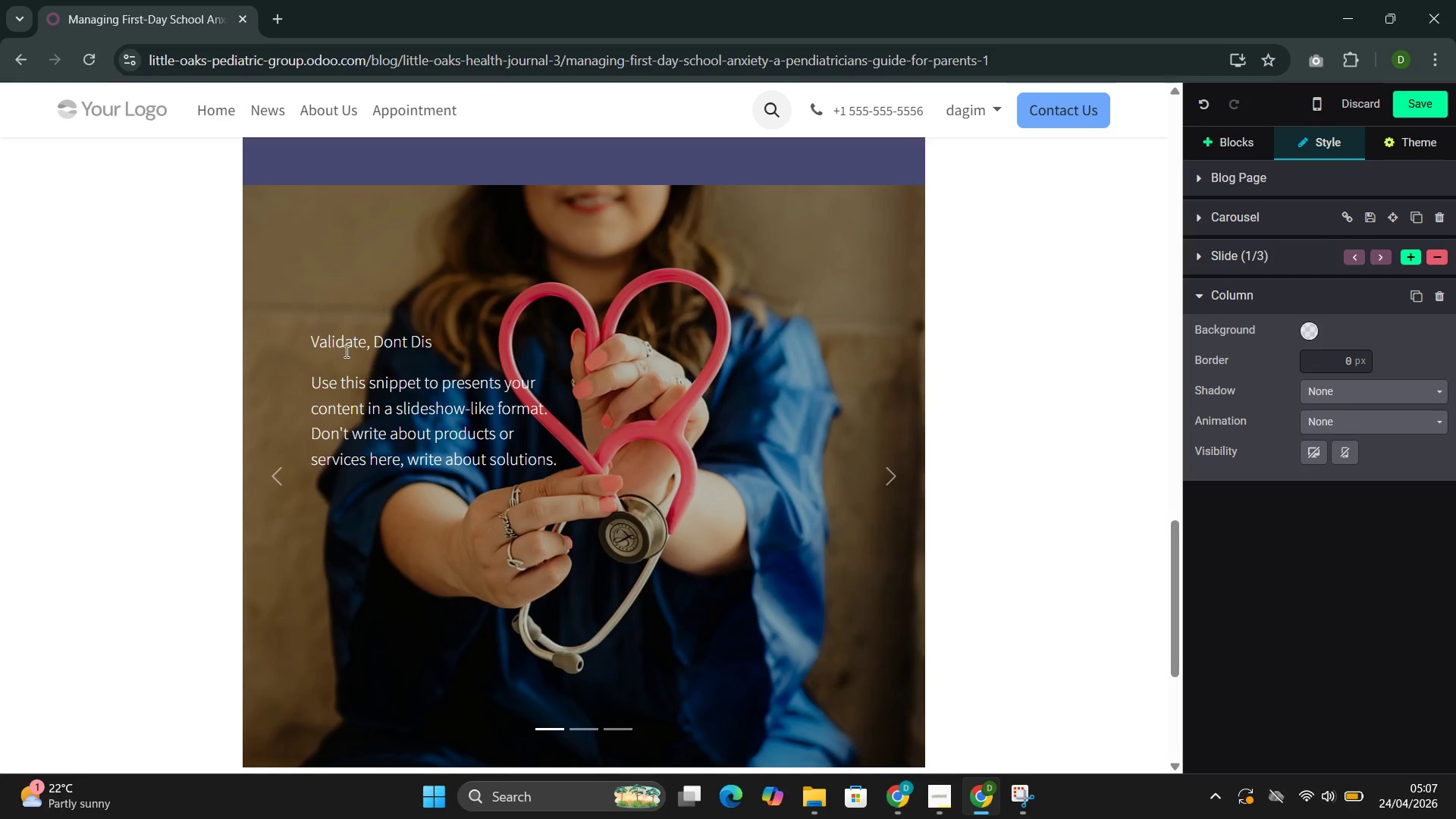 
type(miss )
 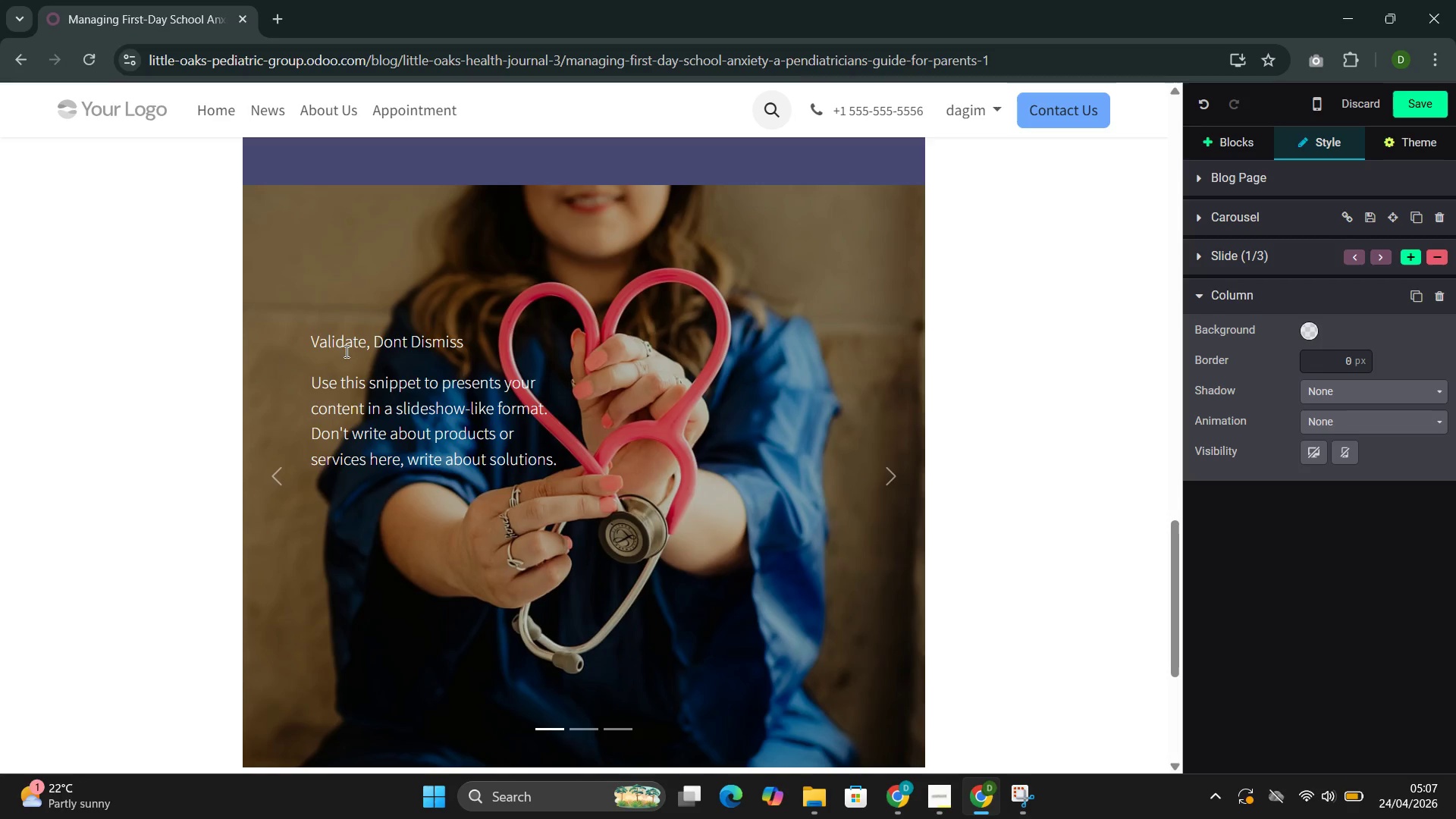 
wait(8.97)
 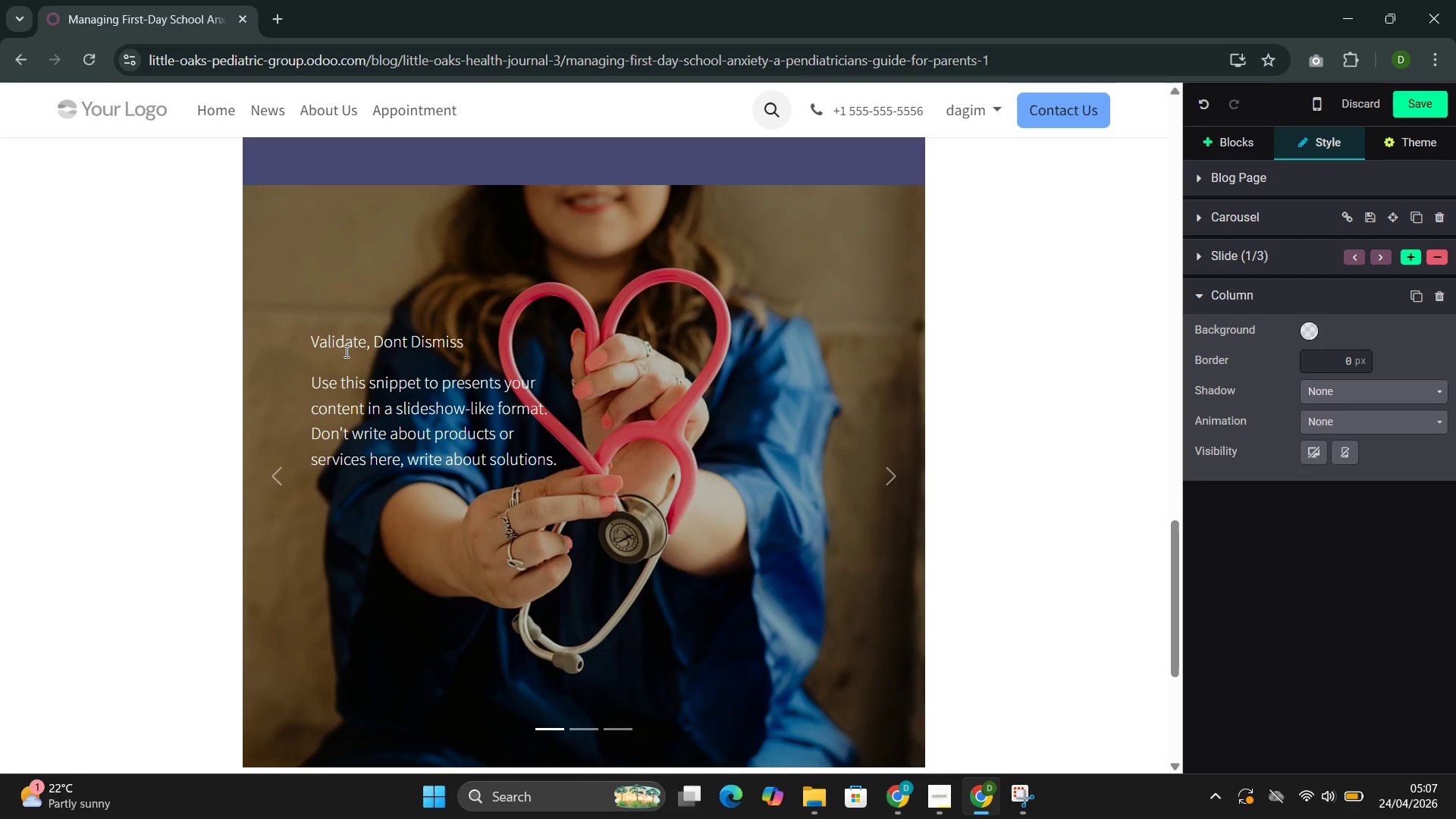 
left_click_drag(start_coordinate=[481, 347], to_coordinate=[312, 341])
 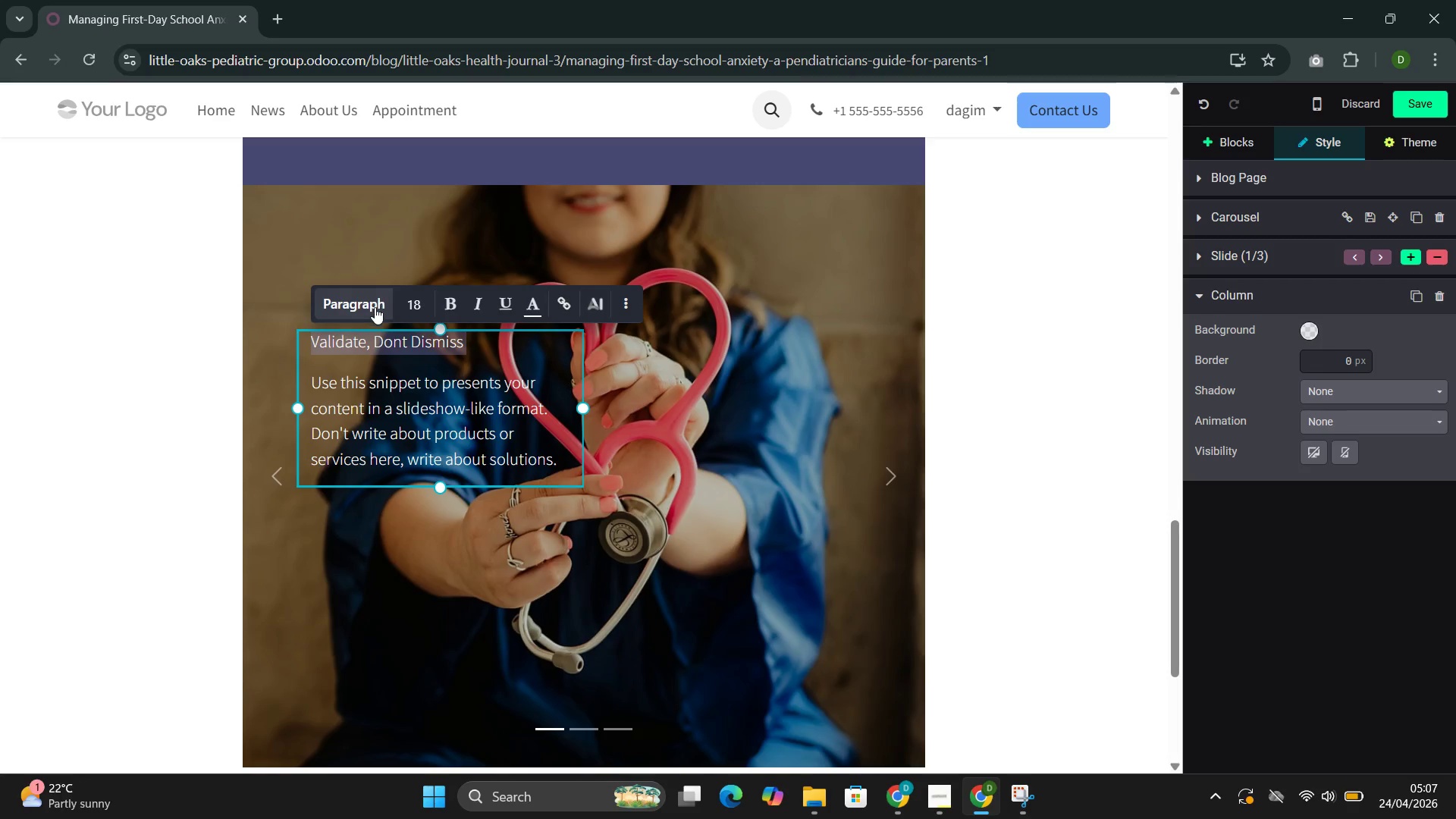 
left_click([370, 309])
 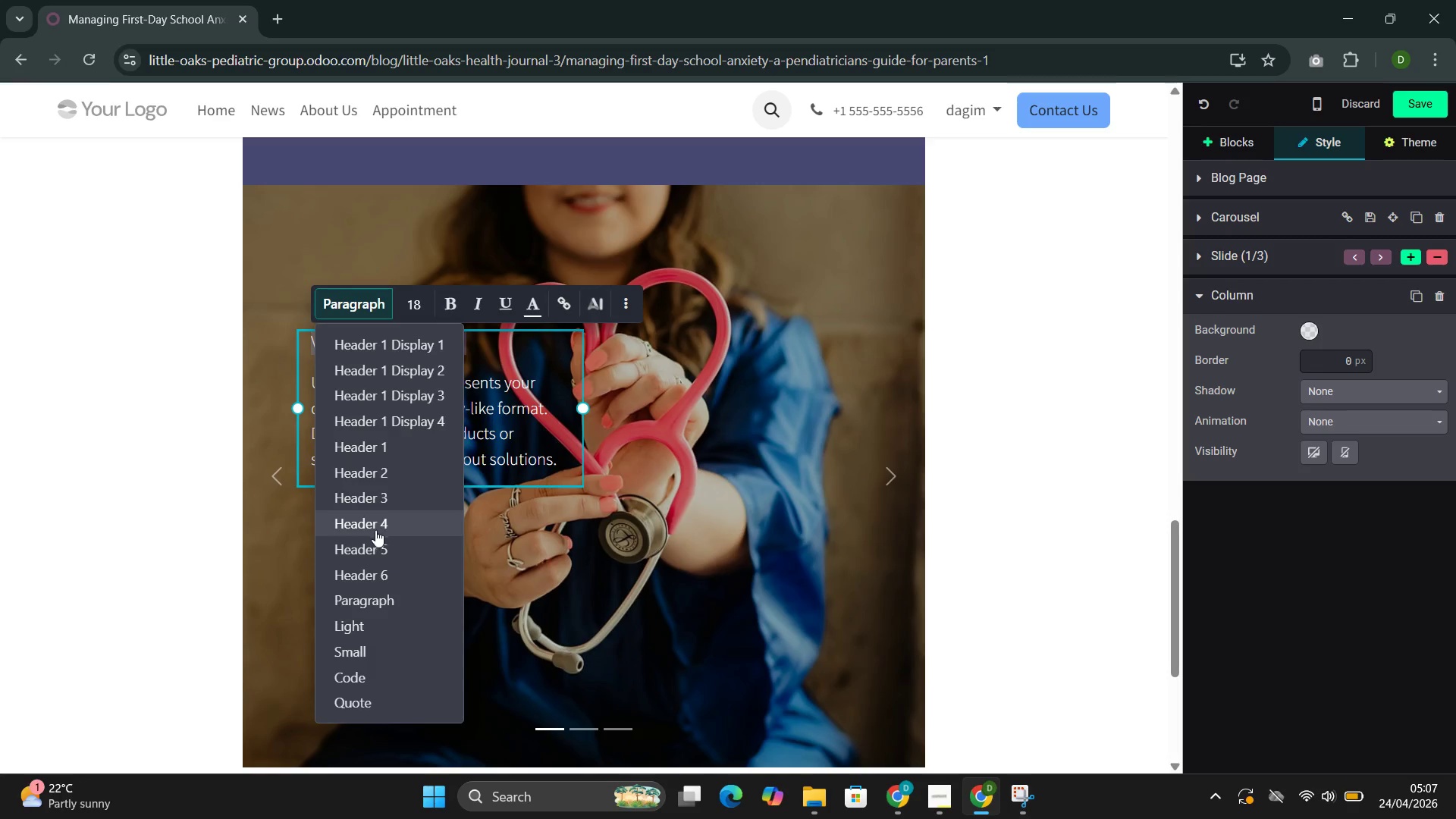 
left_click([374, 532])
 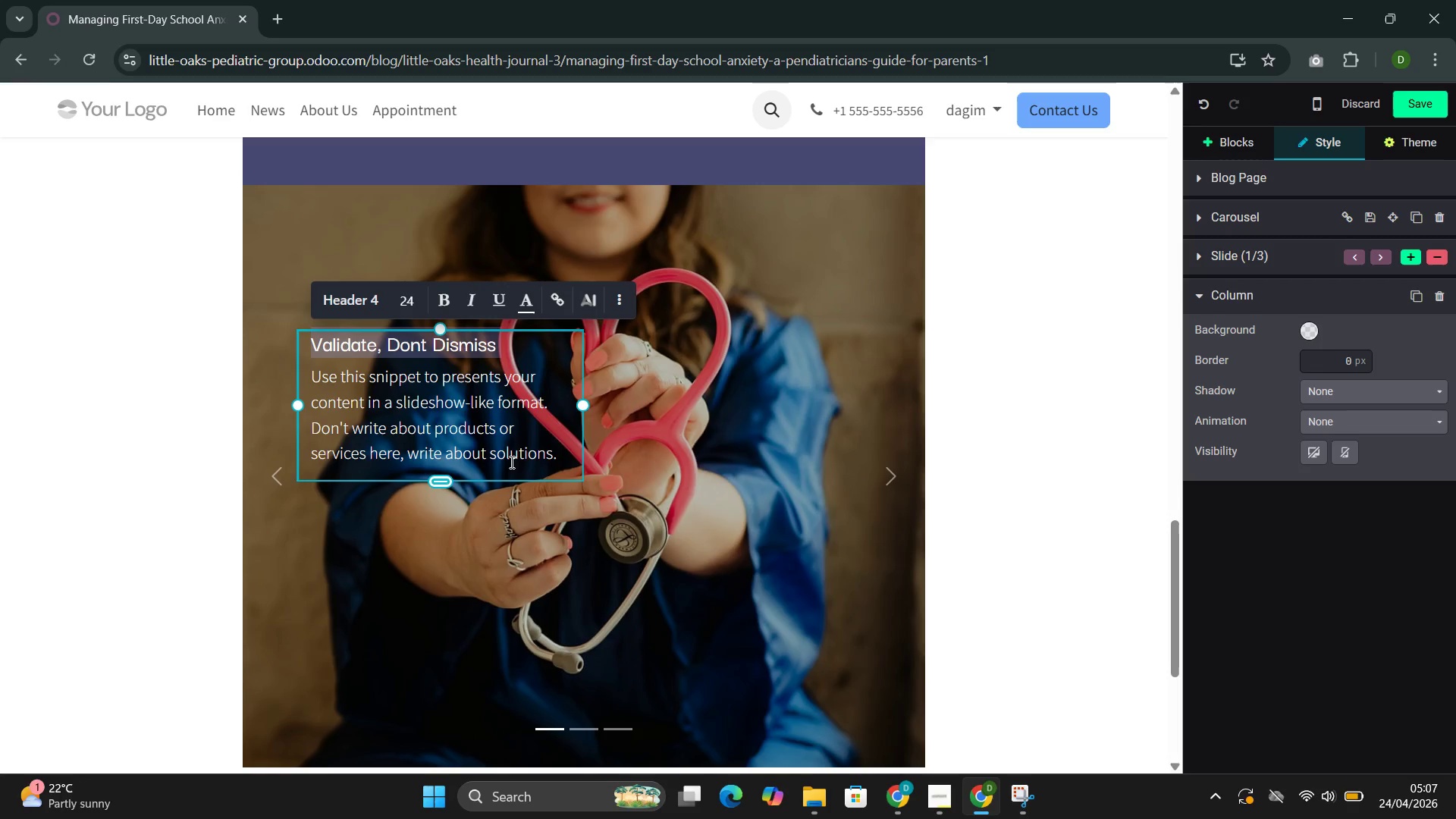 
double_click([510, 464])
 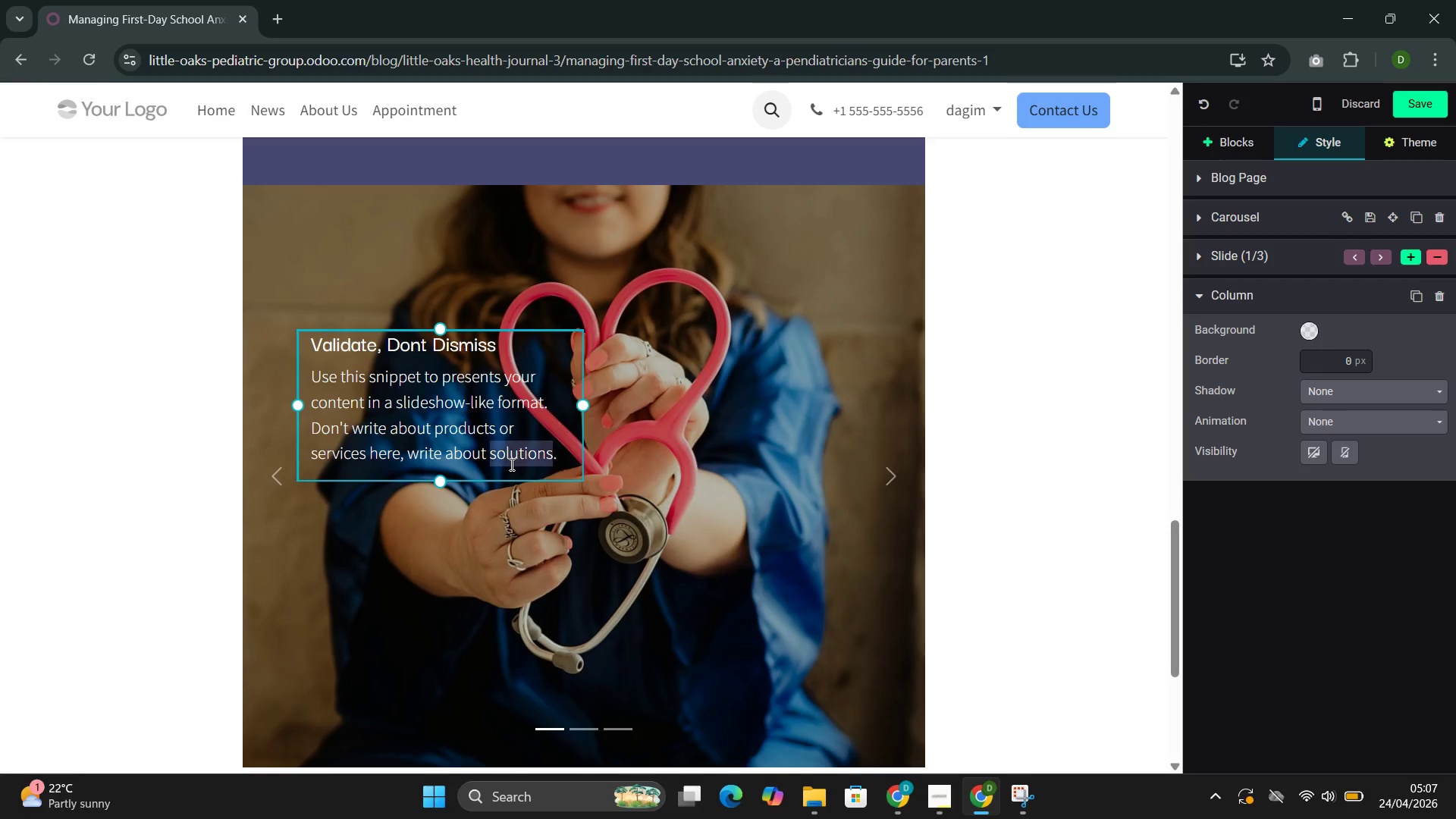 
triple_click([510, 464])
 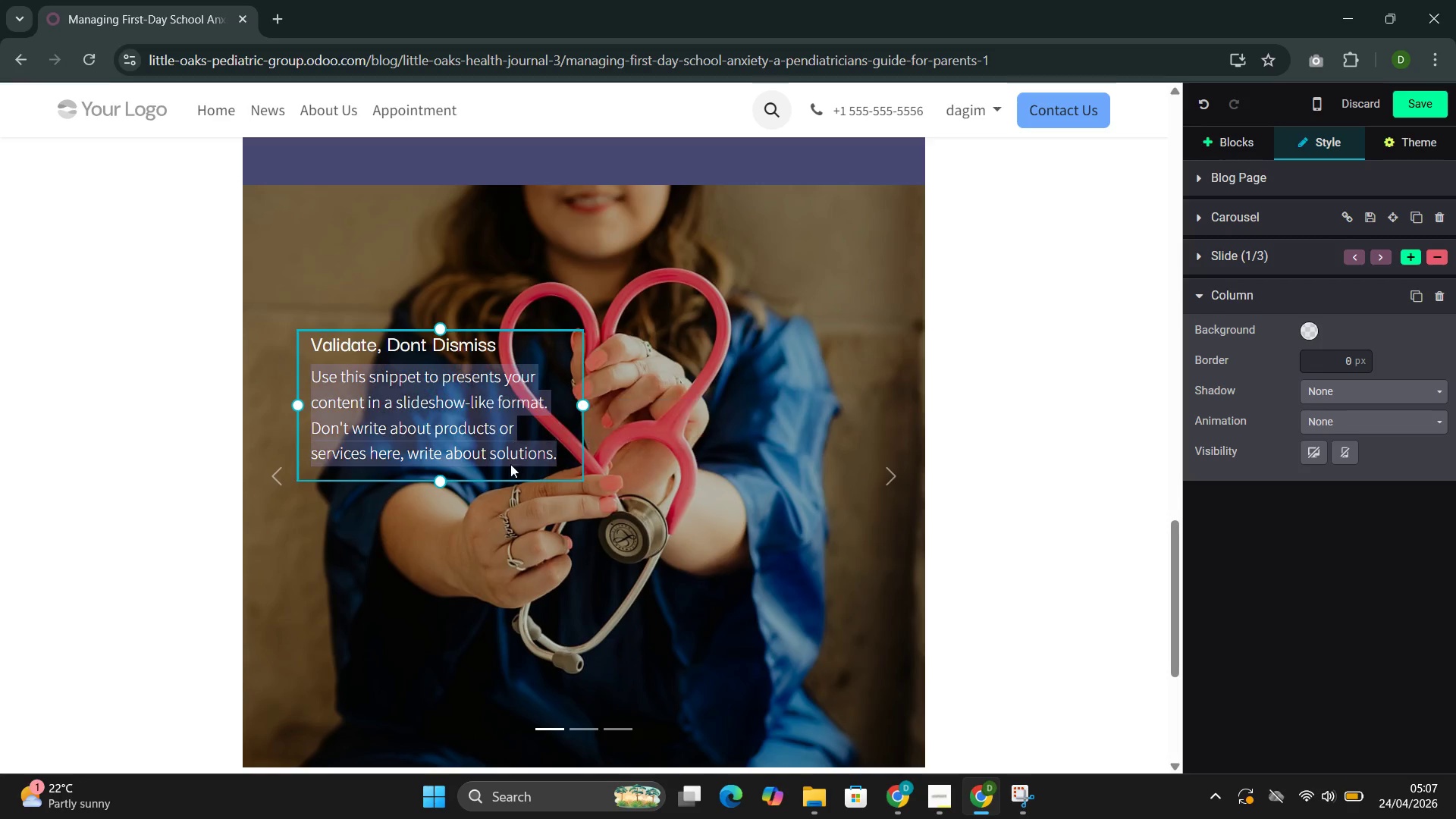 
triple_click([510, 464])
 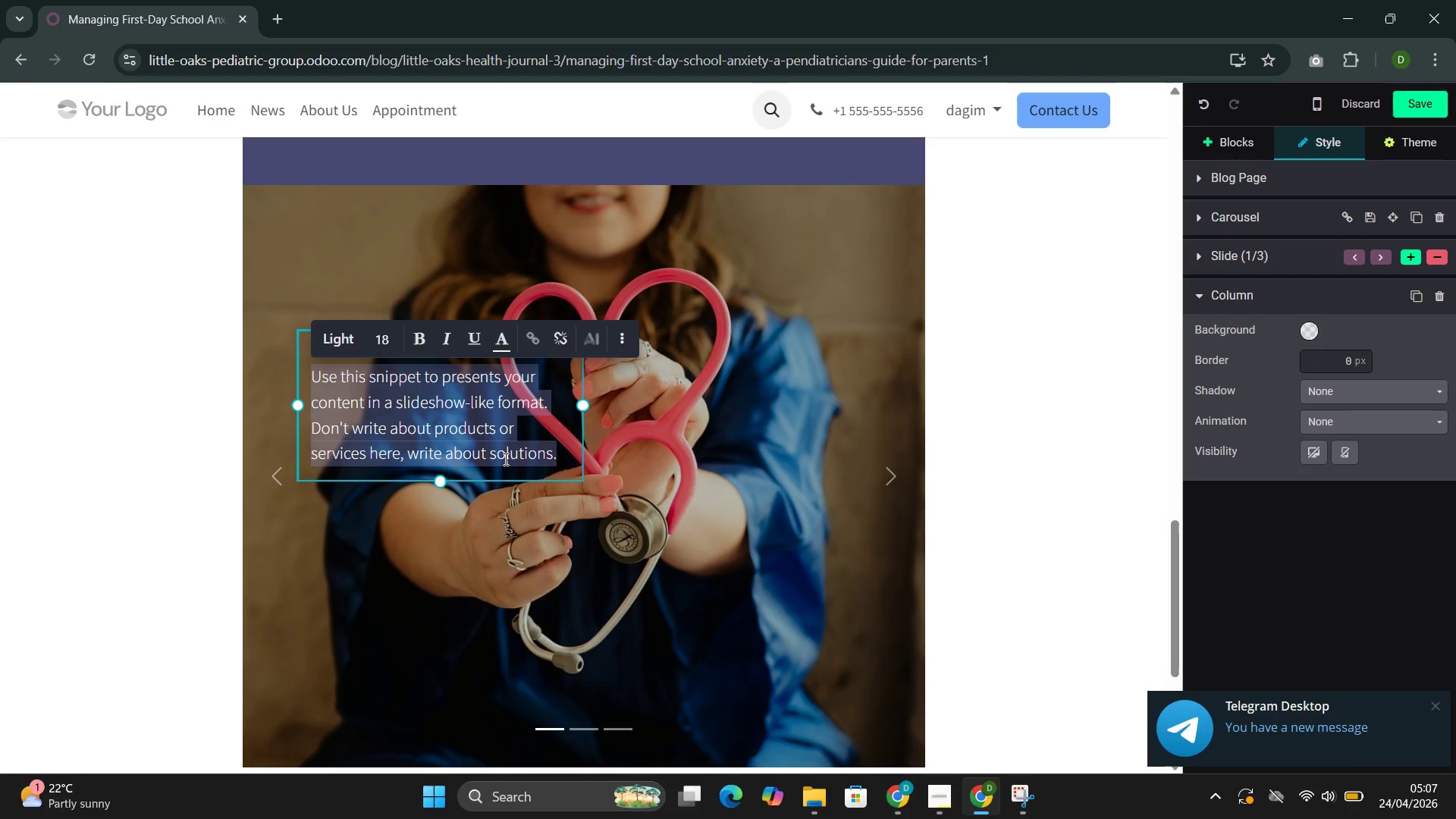 
wait(8.38)
 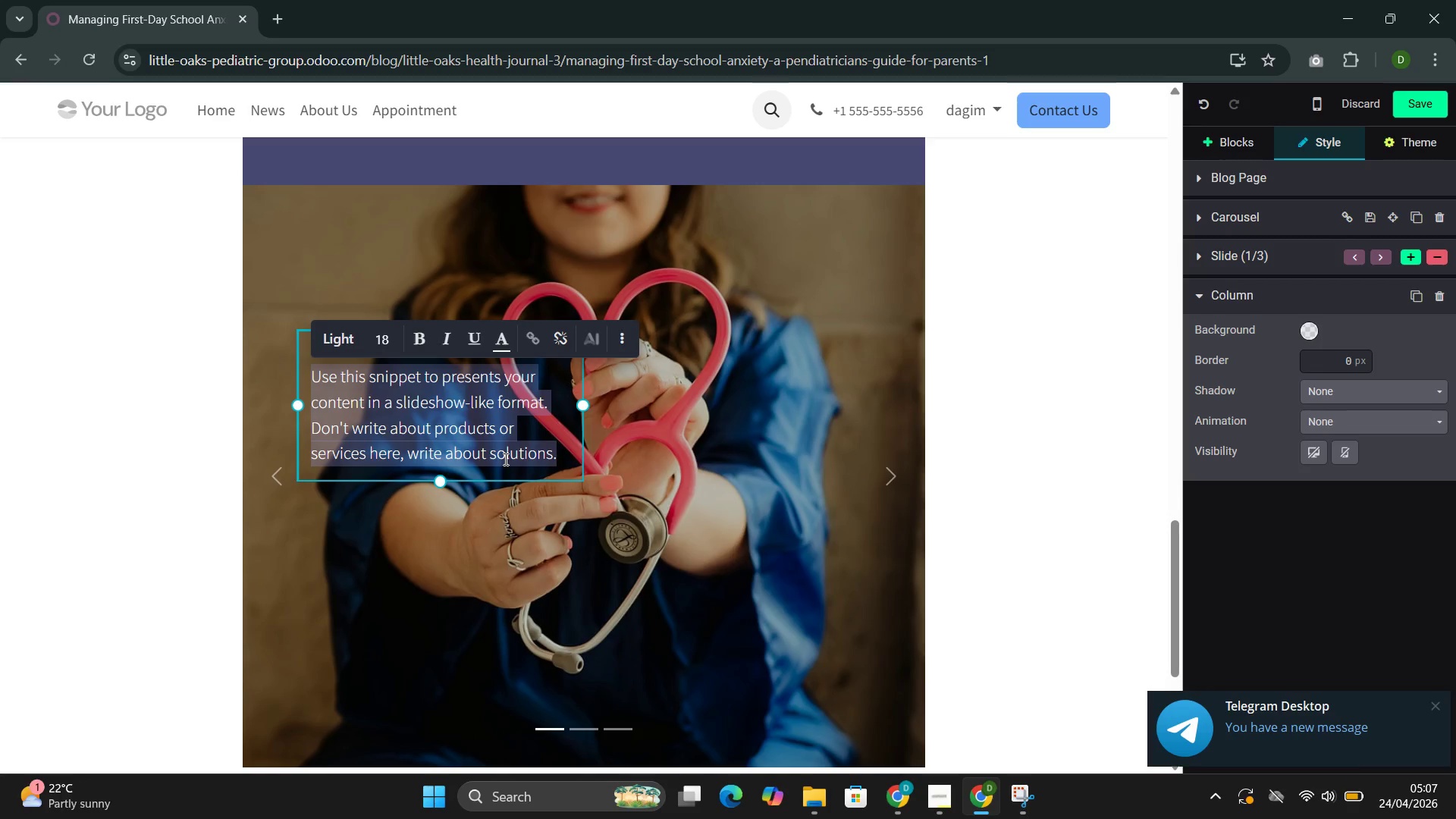 
type(The most)
 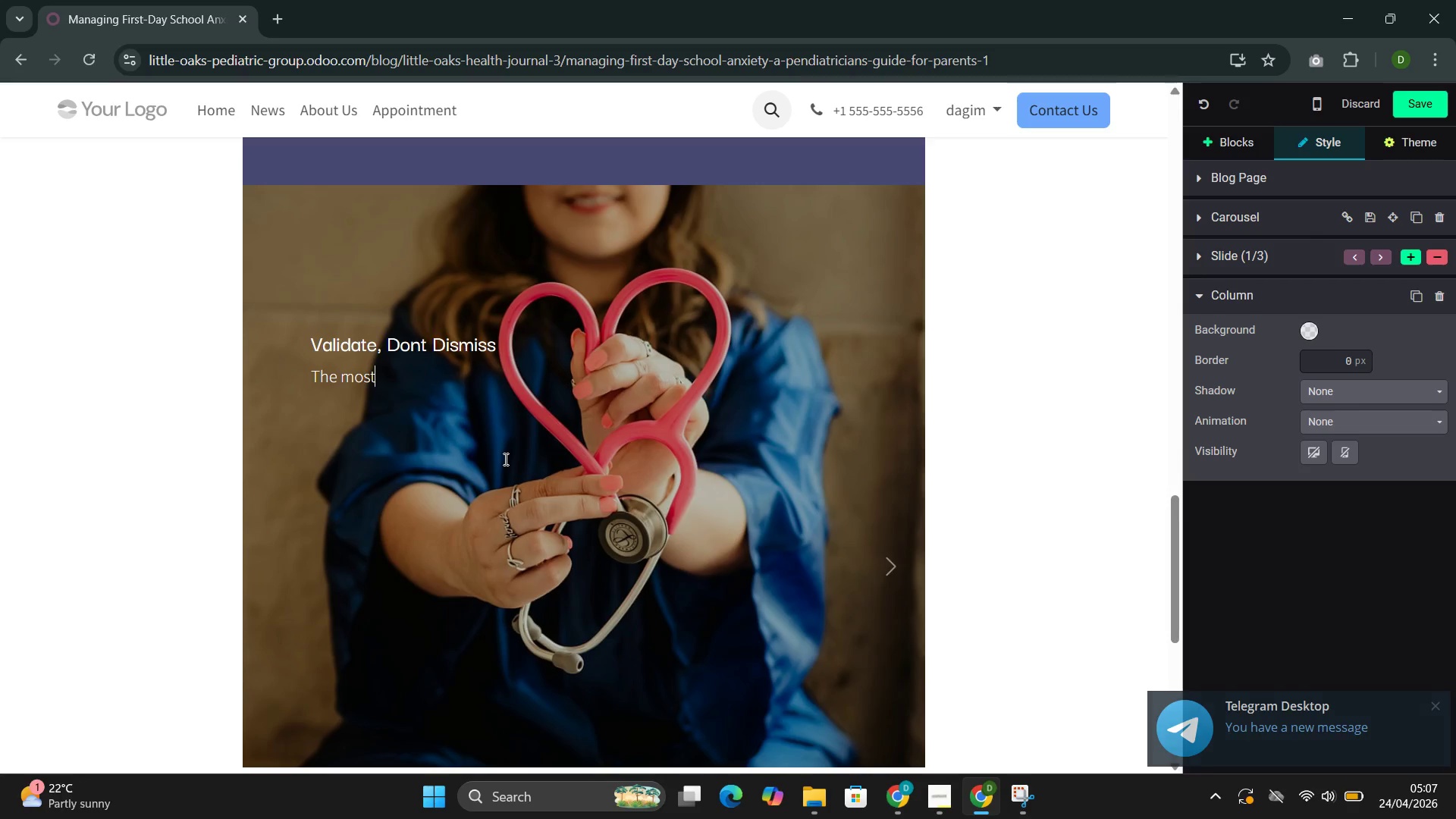 
type( common para)
key(Backspace)
type(entak)
key(Backspace)
type(l missre)
key(Backspace)
key(Backspace)
type(tep is alo)
key(Backspace)
type(so the most understandable: rushig)
key(Backspace)
type(ng r)
key(Backspace)
type(to )
 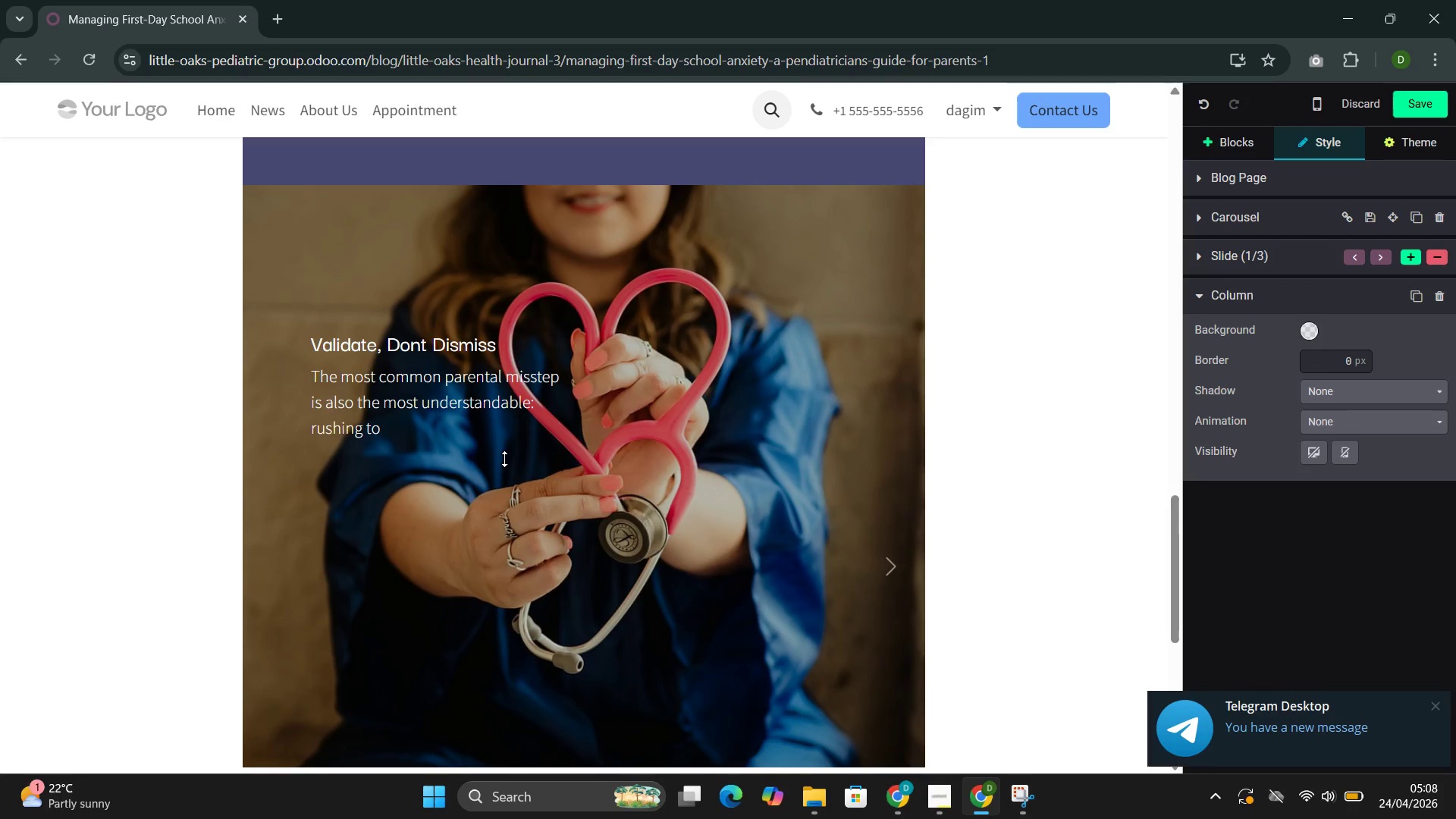 
type(reassure. "")
 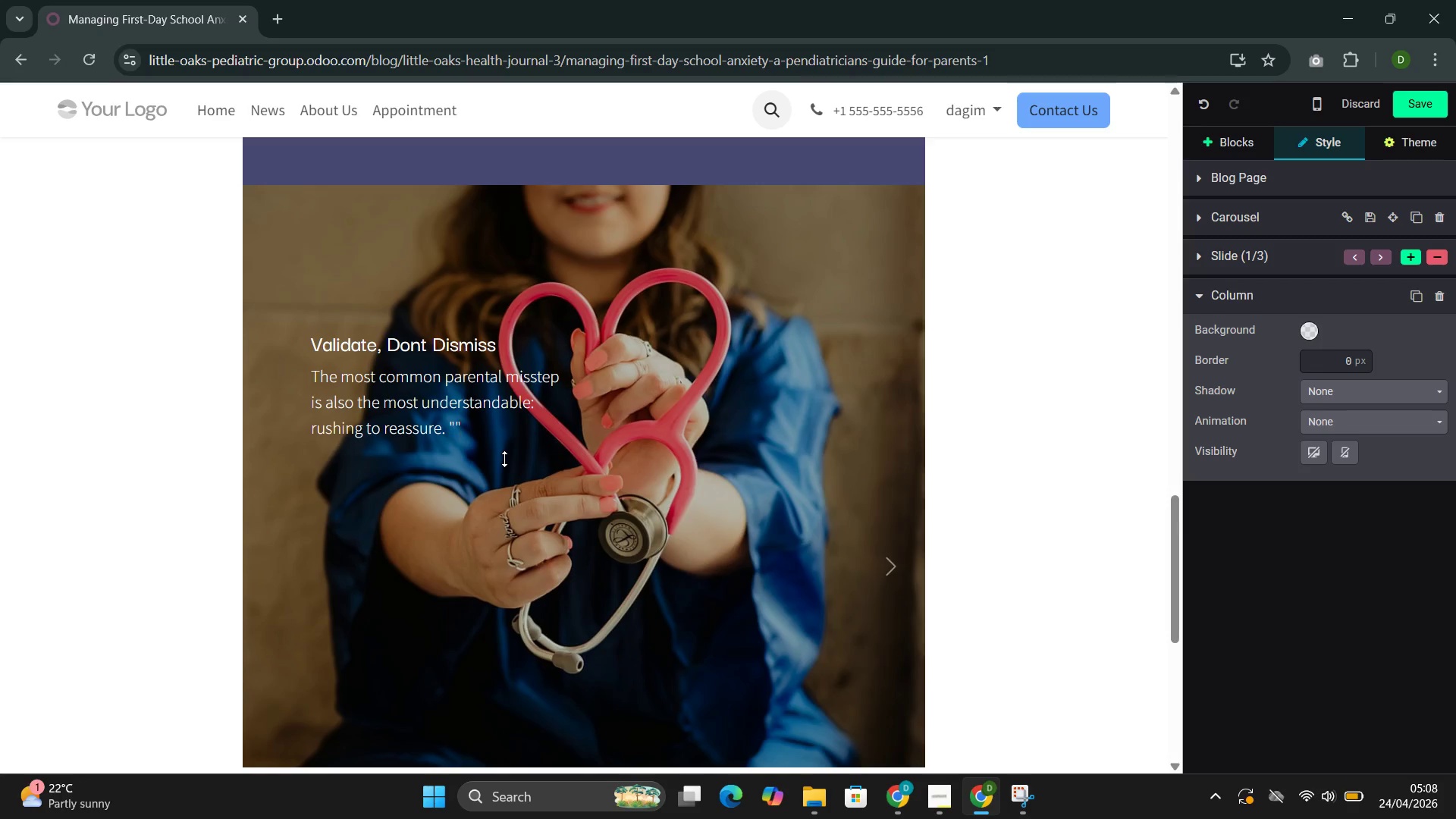 
key(ArrowLeft)
 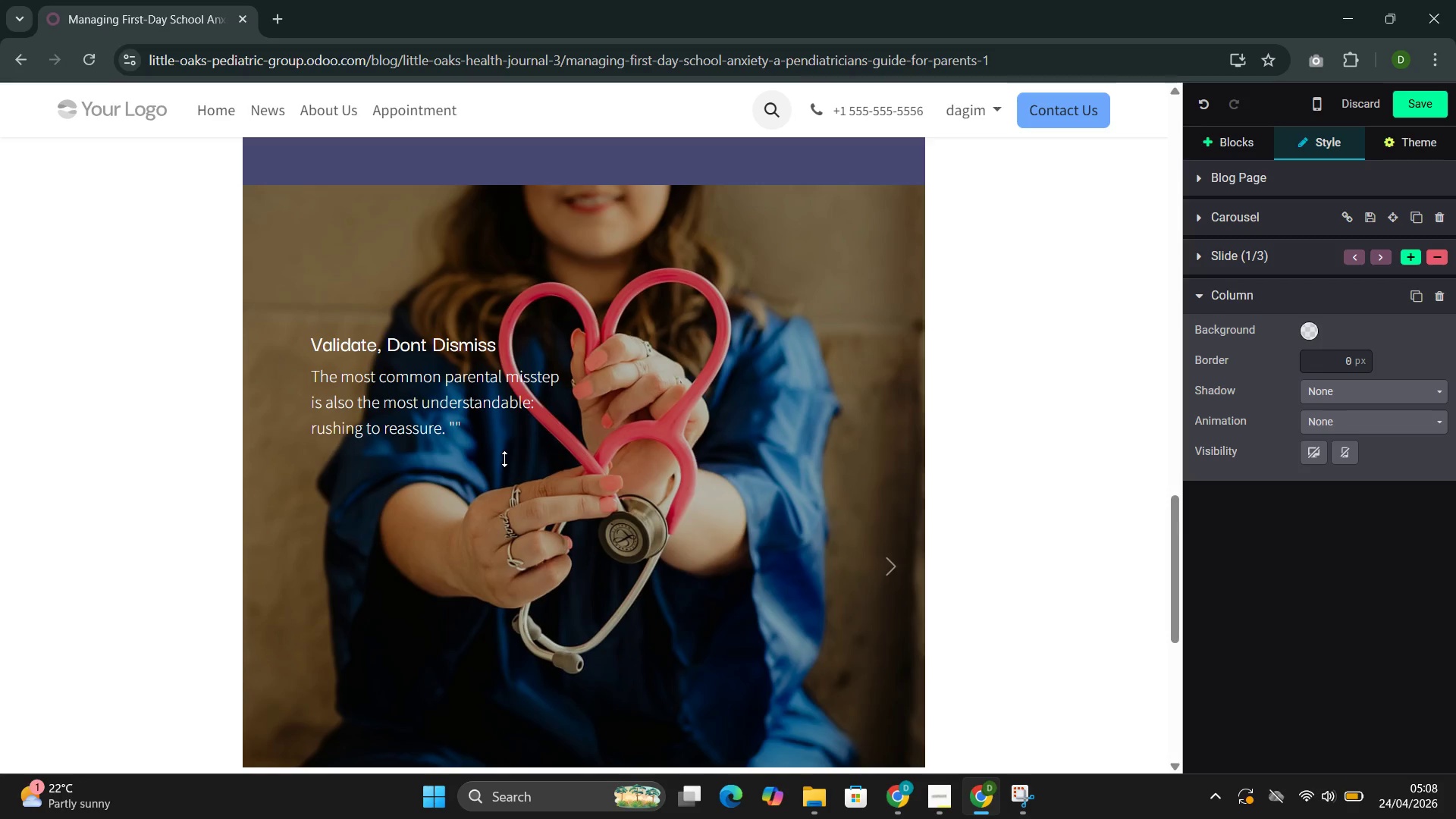 
type(There's nothig)
key(Backspace)
type(ng to worry ah)
key(Backspace)
type(bout)
 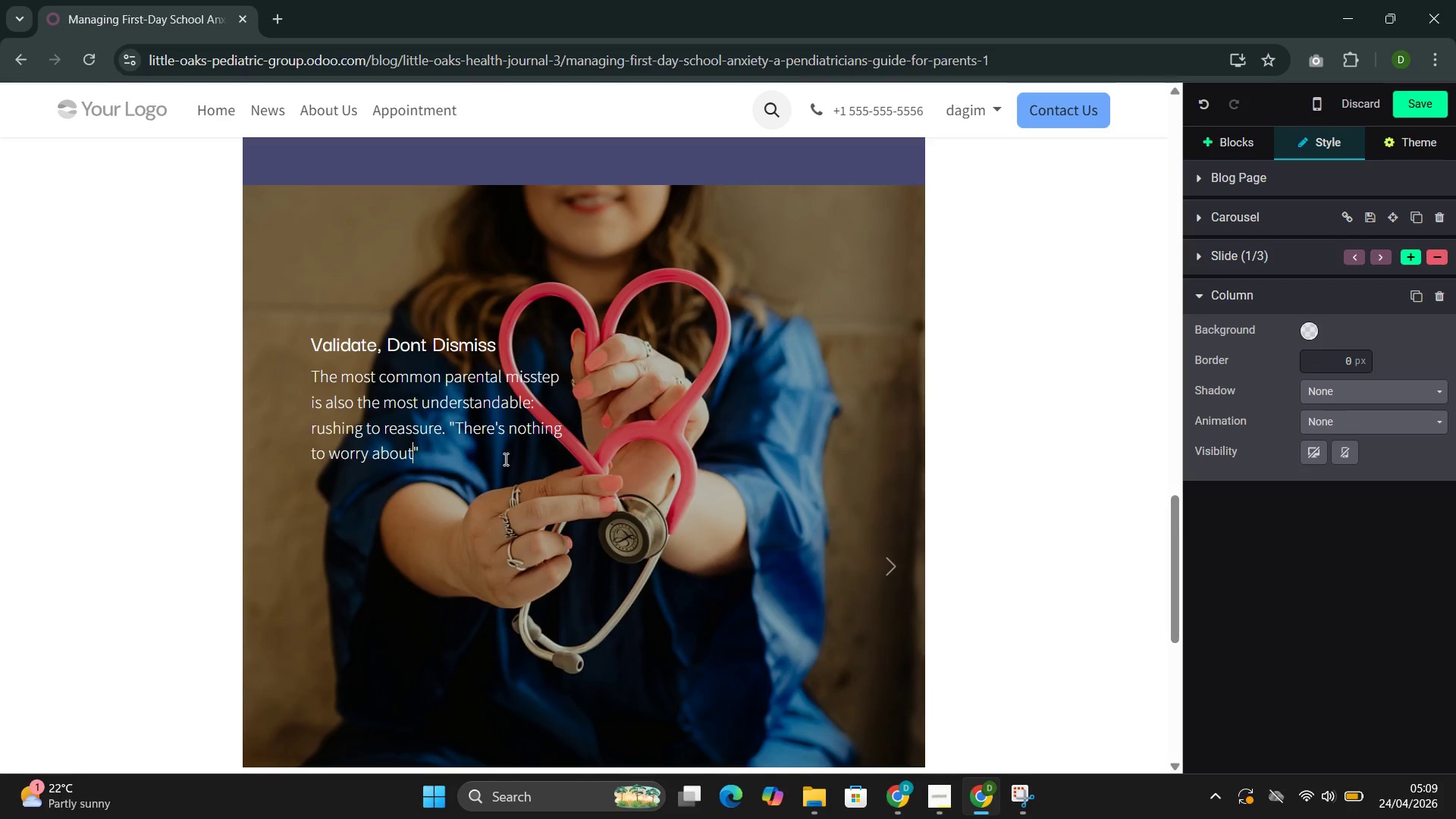 
hold_key(key=ShiftLeft, duration=4.31)
 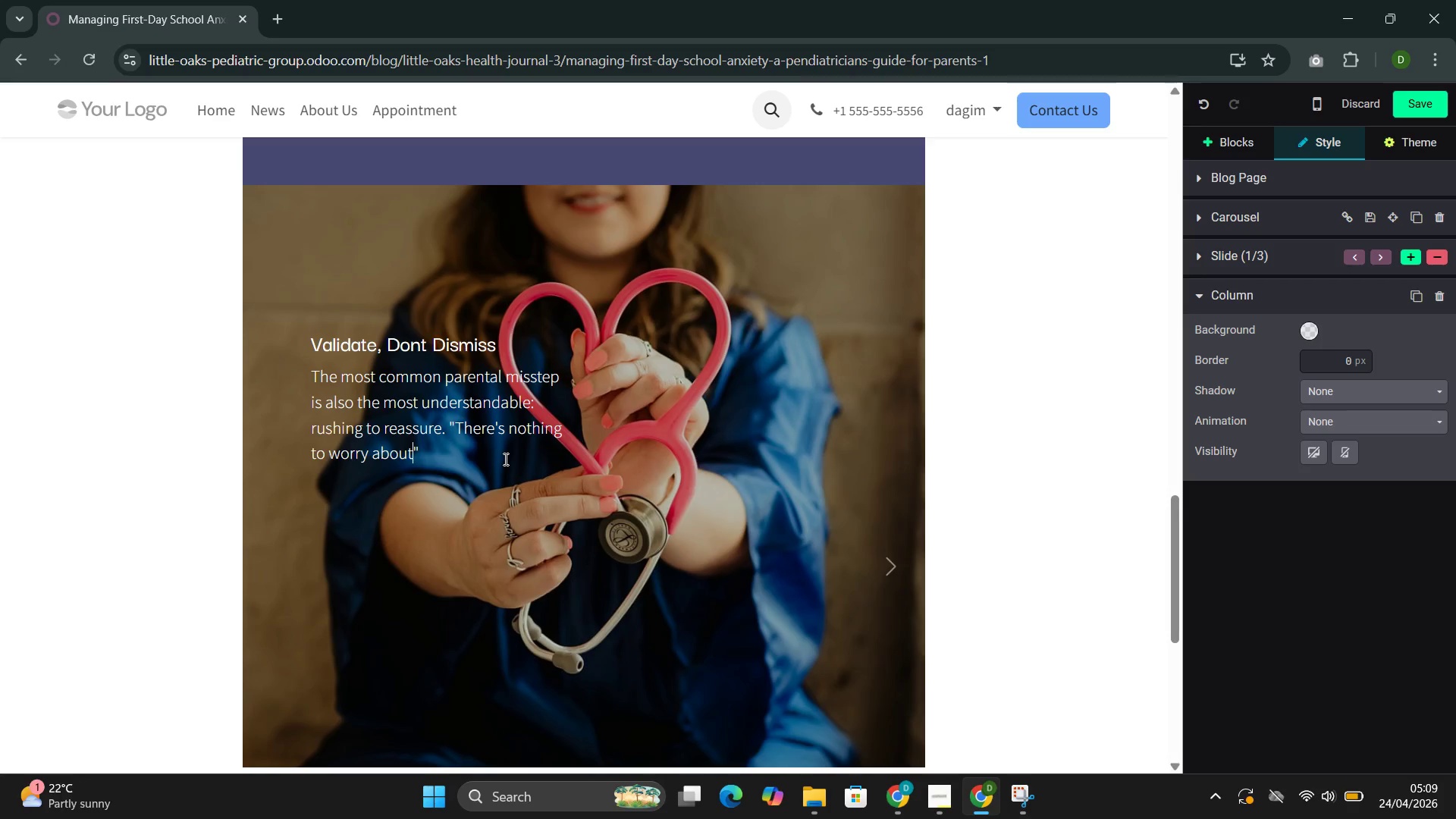 
key(Shift+1)
 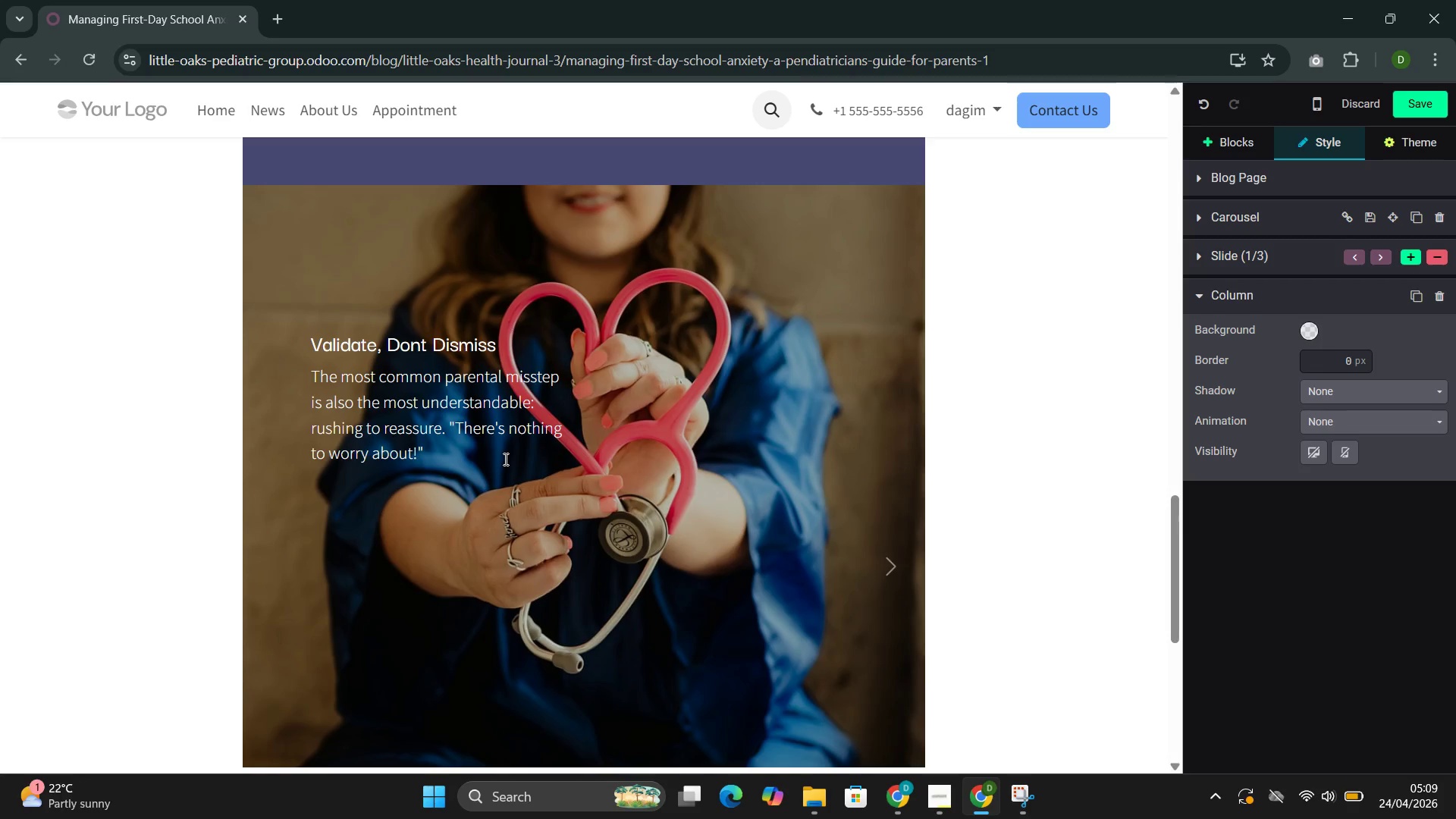 
key(ArrowRight)
 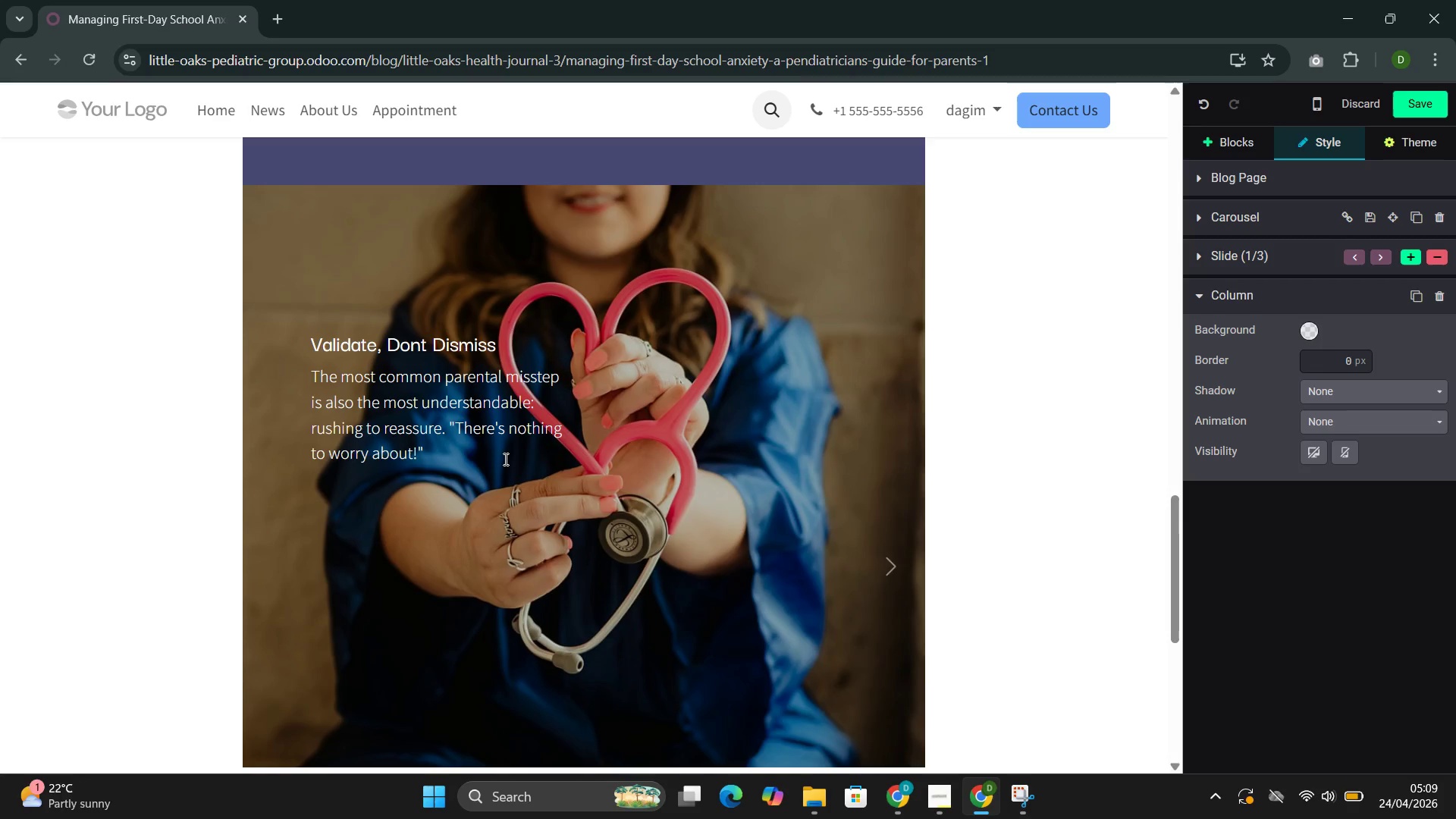 
type( feels he)
key(Backspace)
type(elp)
 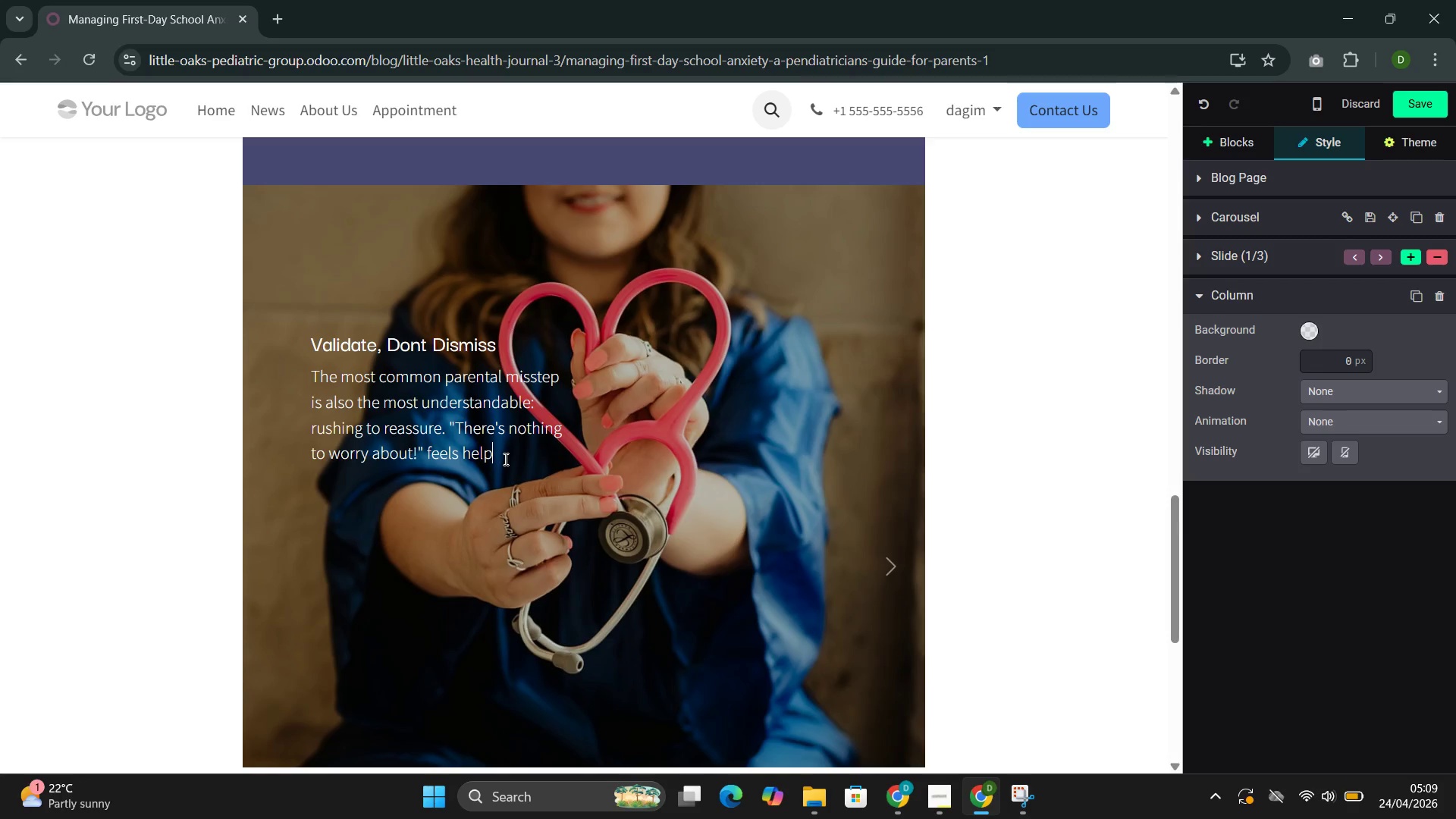 
type(ful in the moment, Bi)
key(Backspace)
type(ut)
key(Backspace)
key(Backspace)
key(Backspace)
type(but to an anxious child )
key(Backspace)
type(, it can land ad)
key(Backspace)
type(s )
 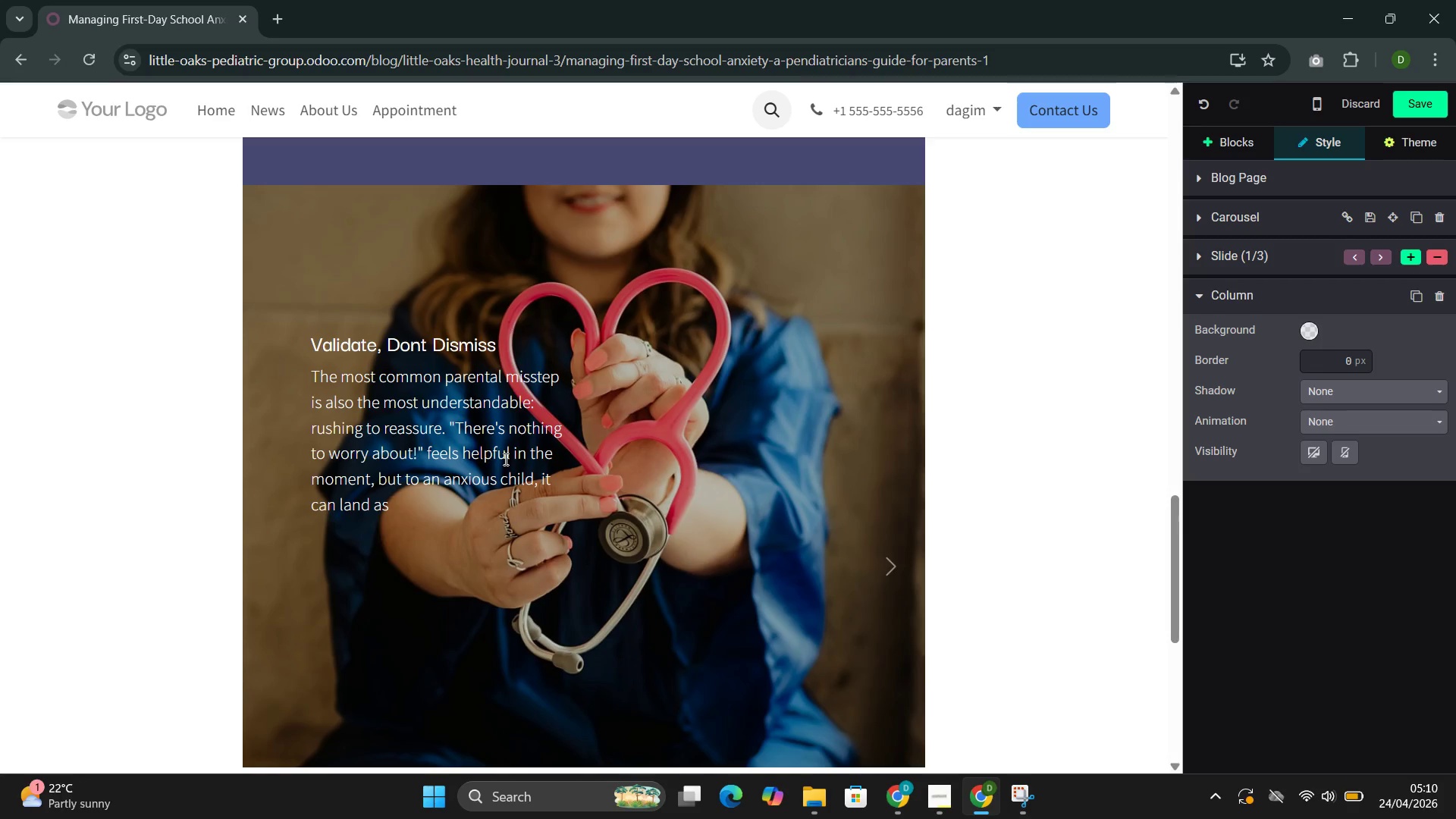 
wait(6.78)
 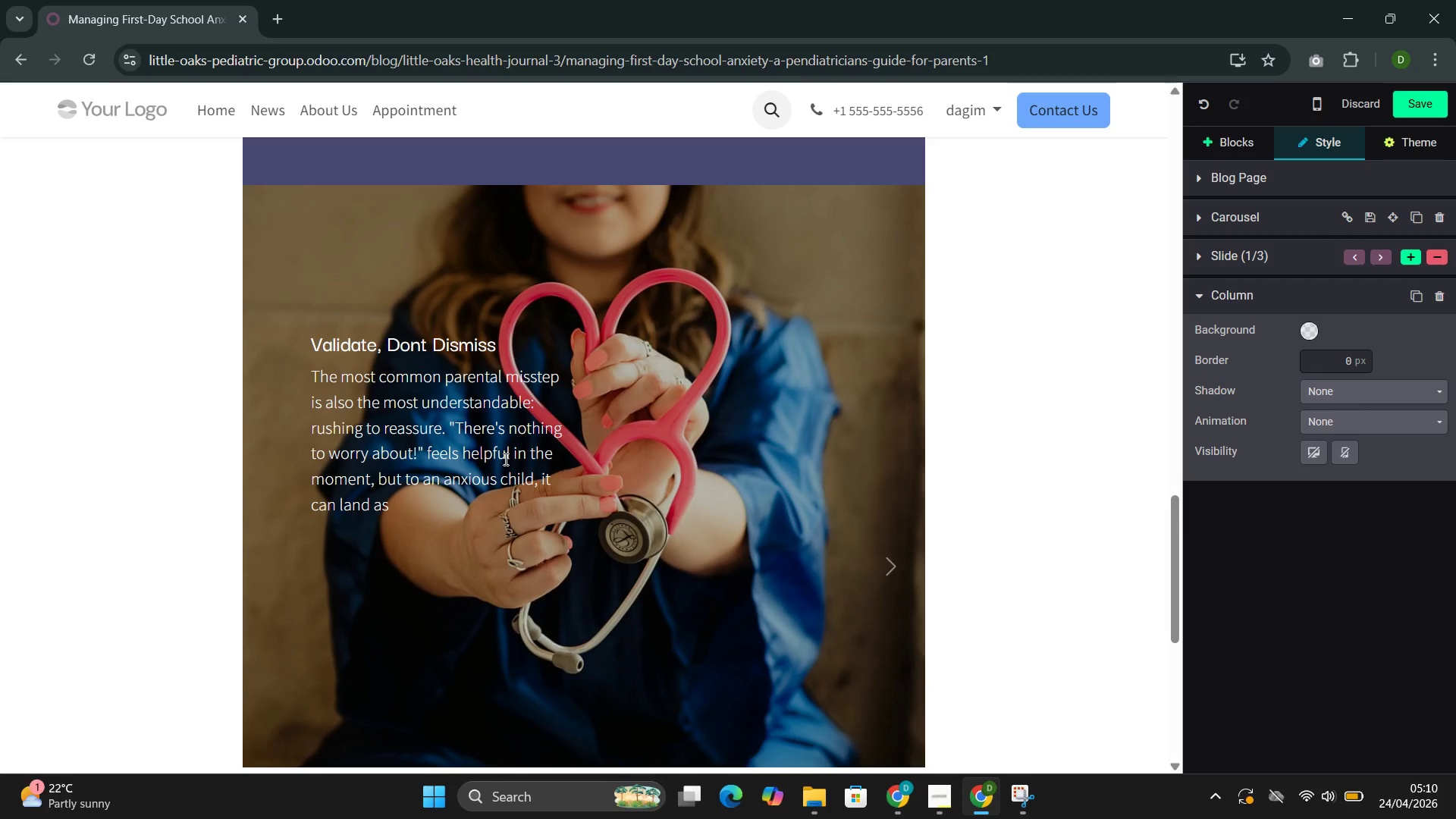 
type(invalidation.)
 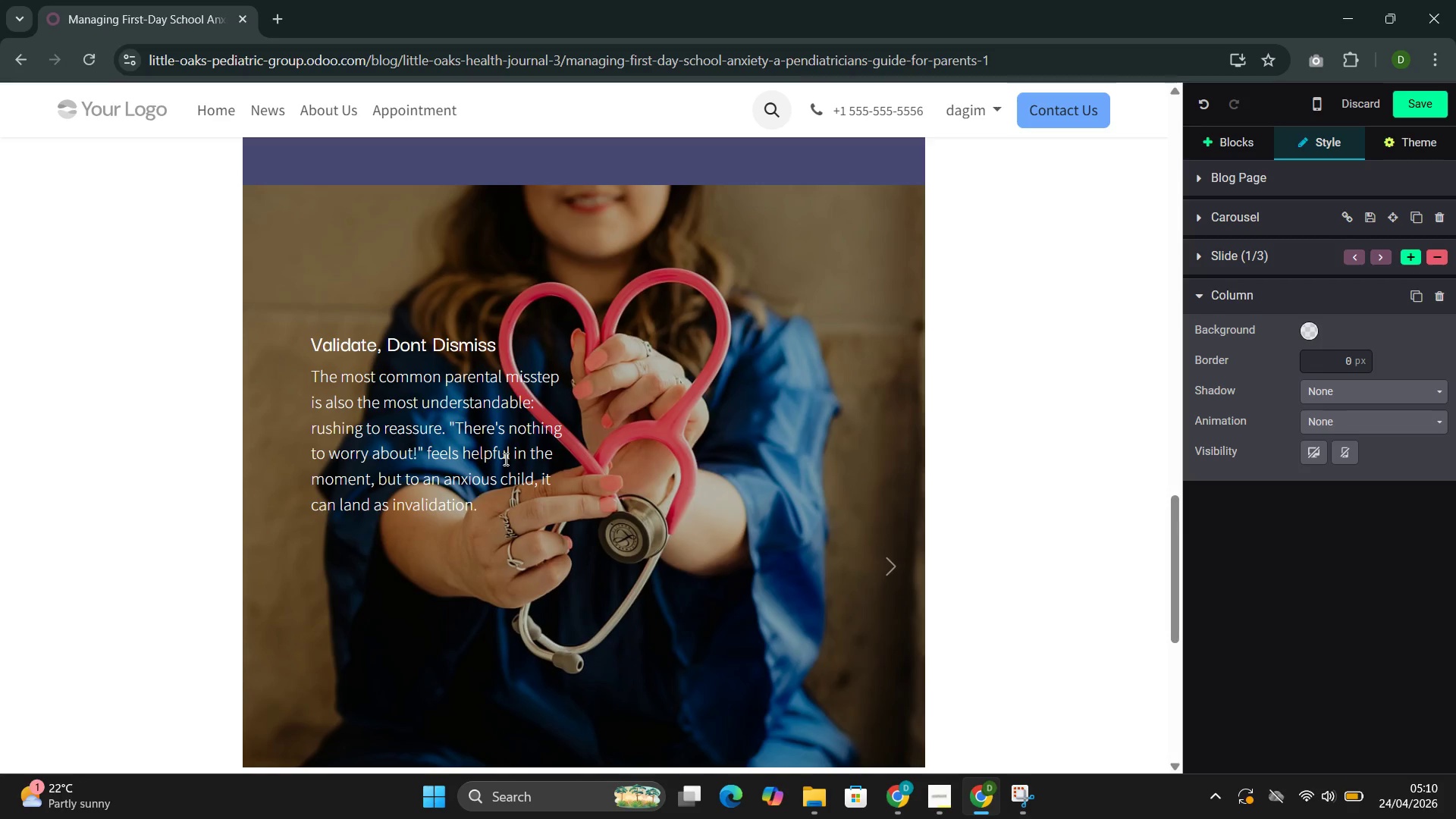 
type( Their body is telling them someh)
key(Backspace)
type(thing feels insafe, and being told)
 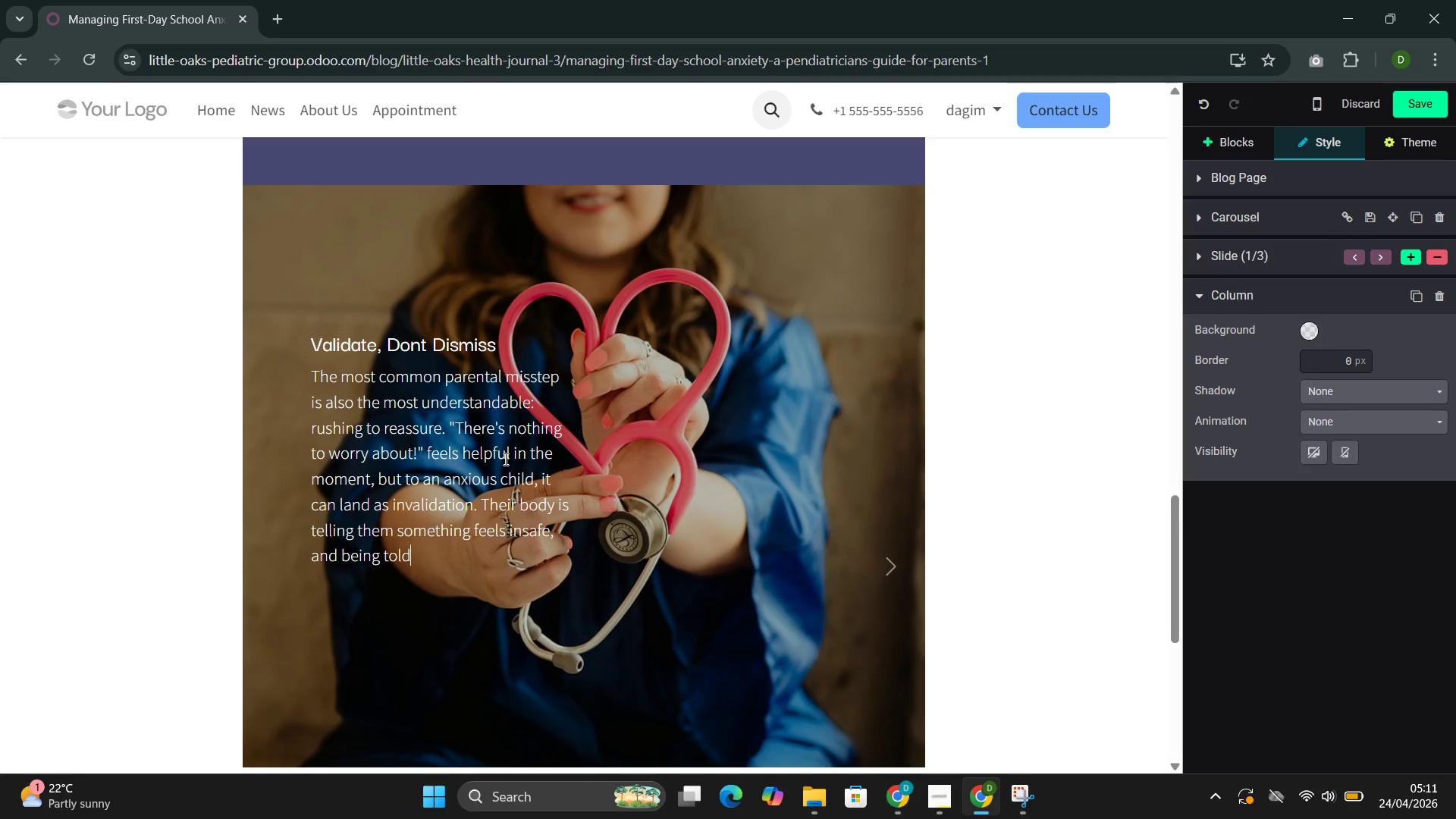 
type(that feelng s wrong doesn't make it go awat)
key(Backspace)
type(y)
 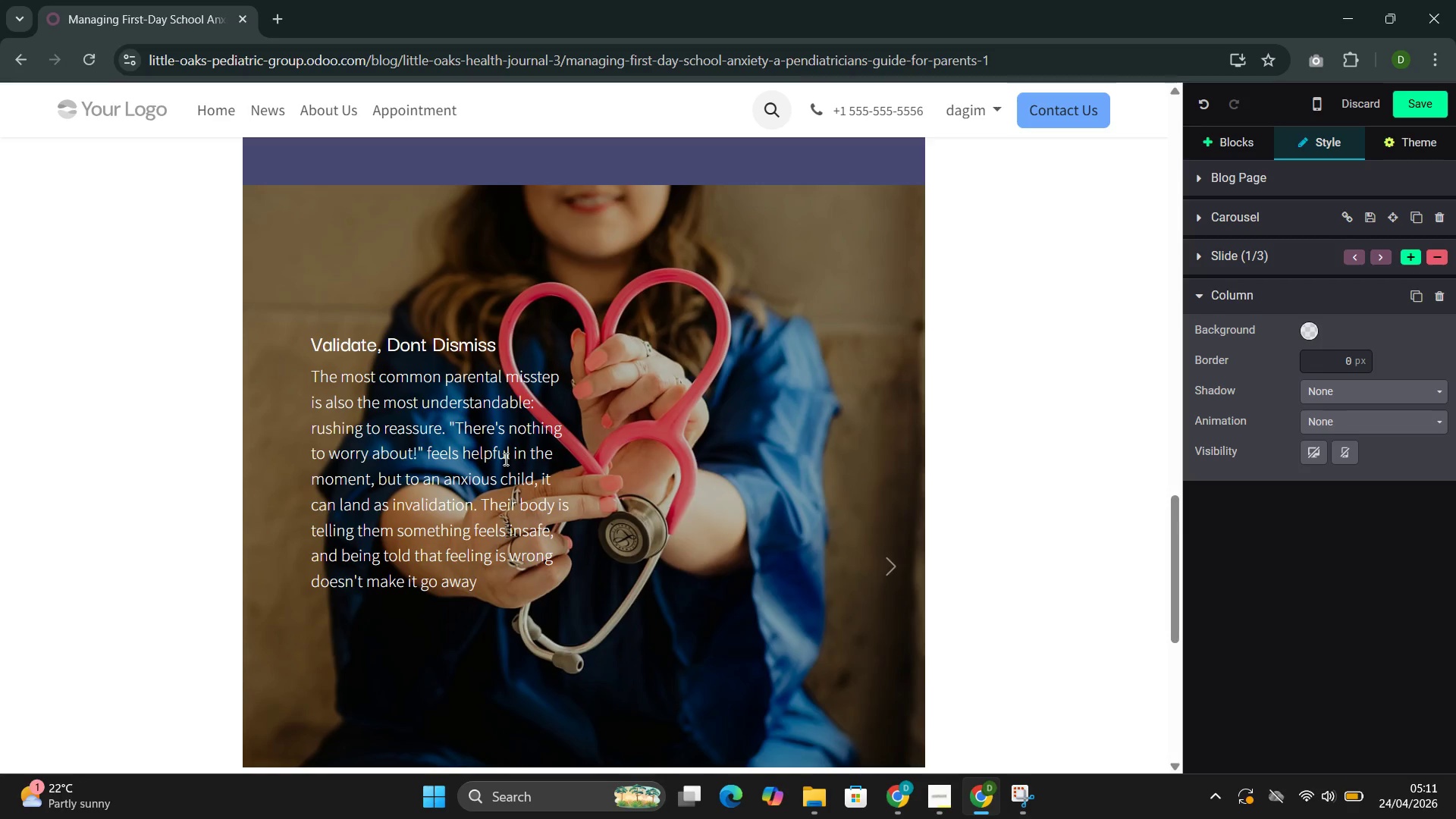 
wait(7.81)
 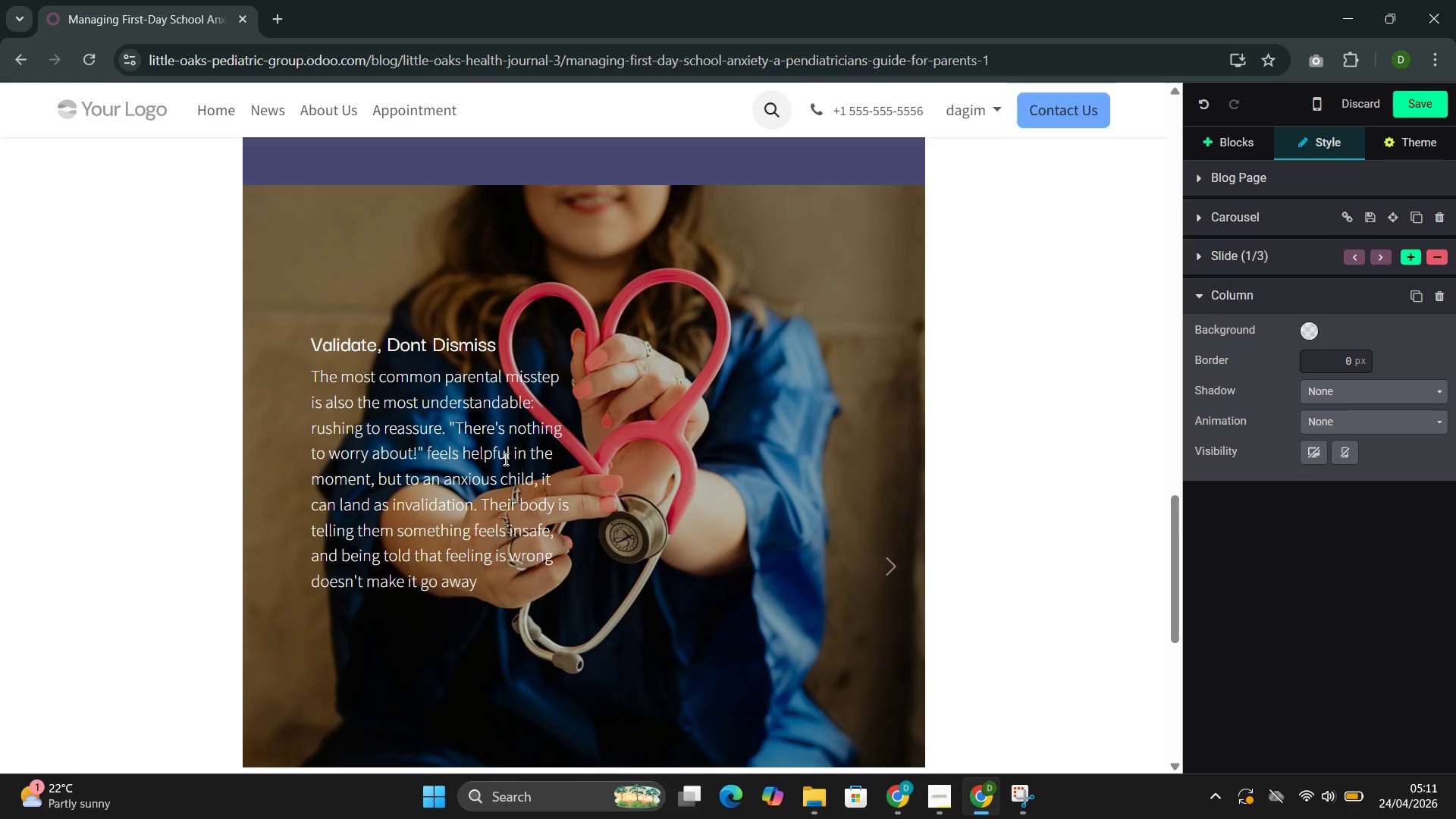 
left_click([905, 584])
 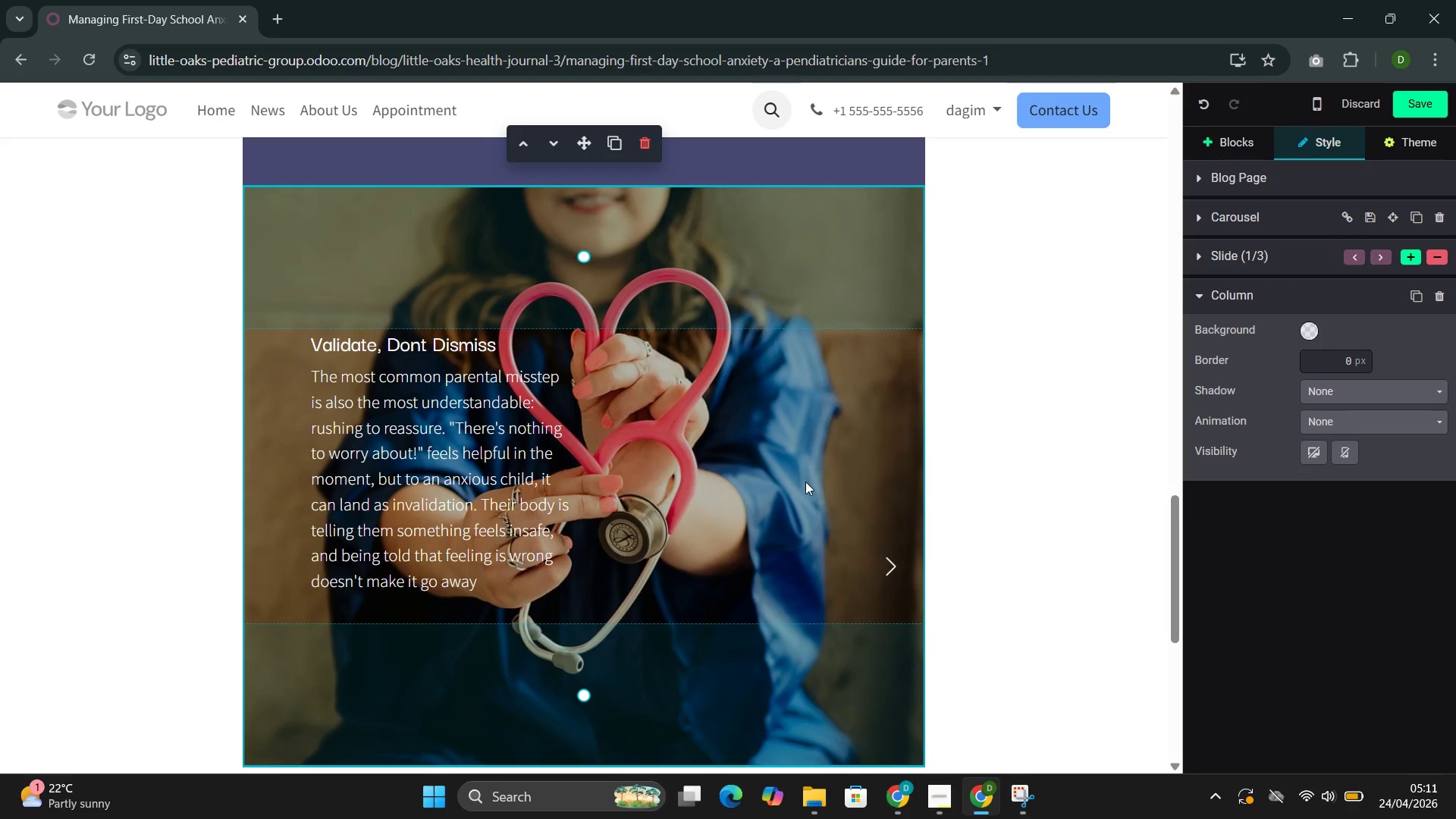 
left_click([805, 482])
 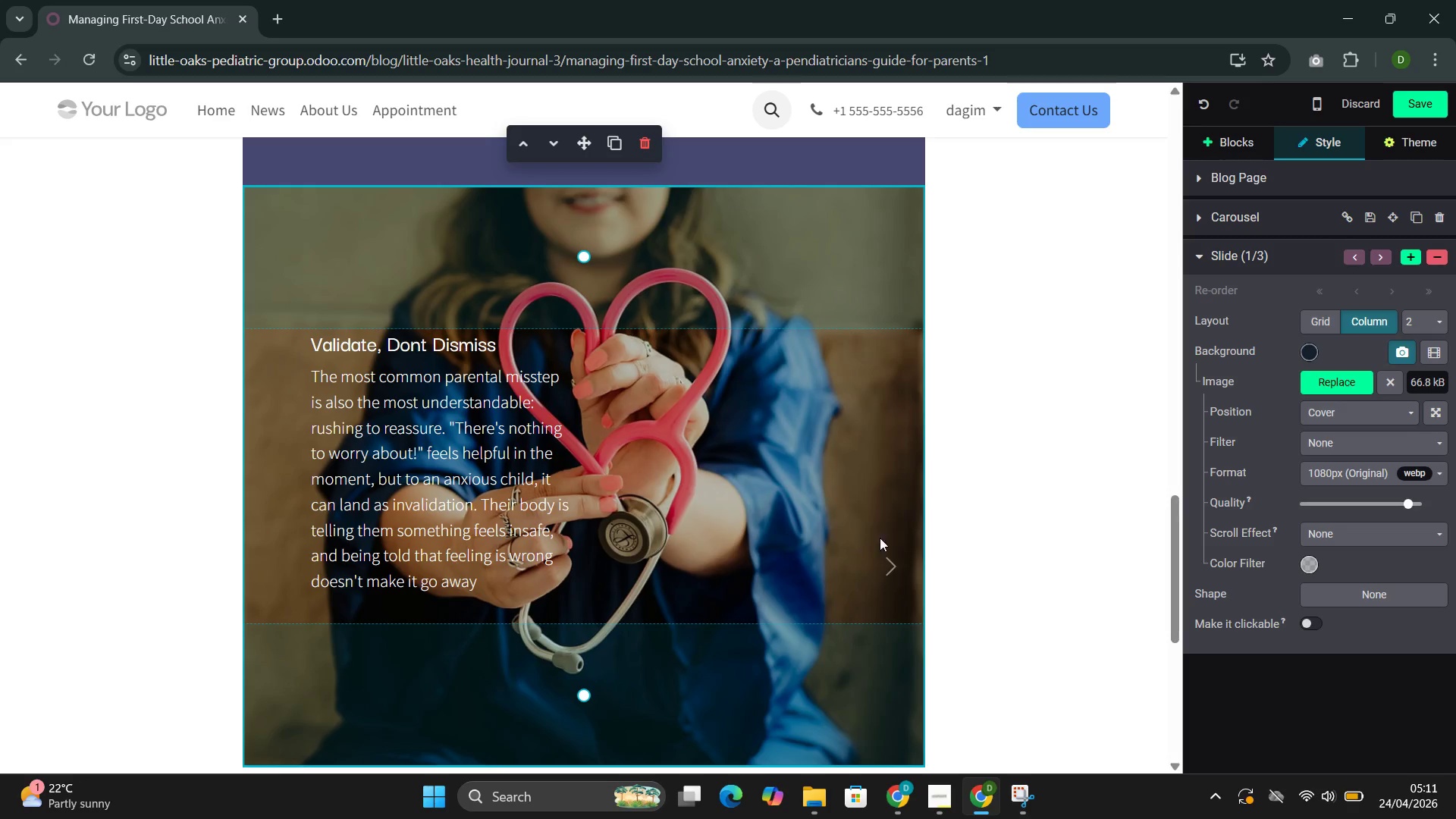 
left_click([890, 540])
 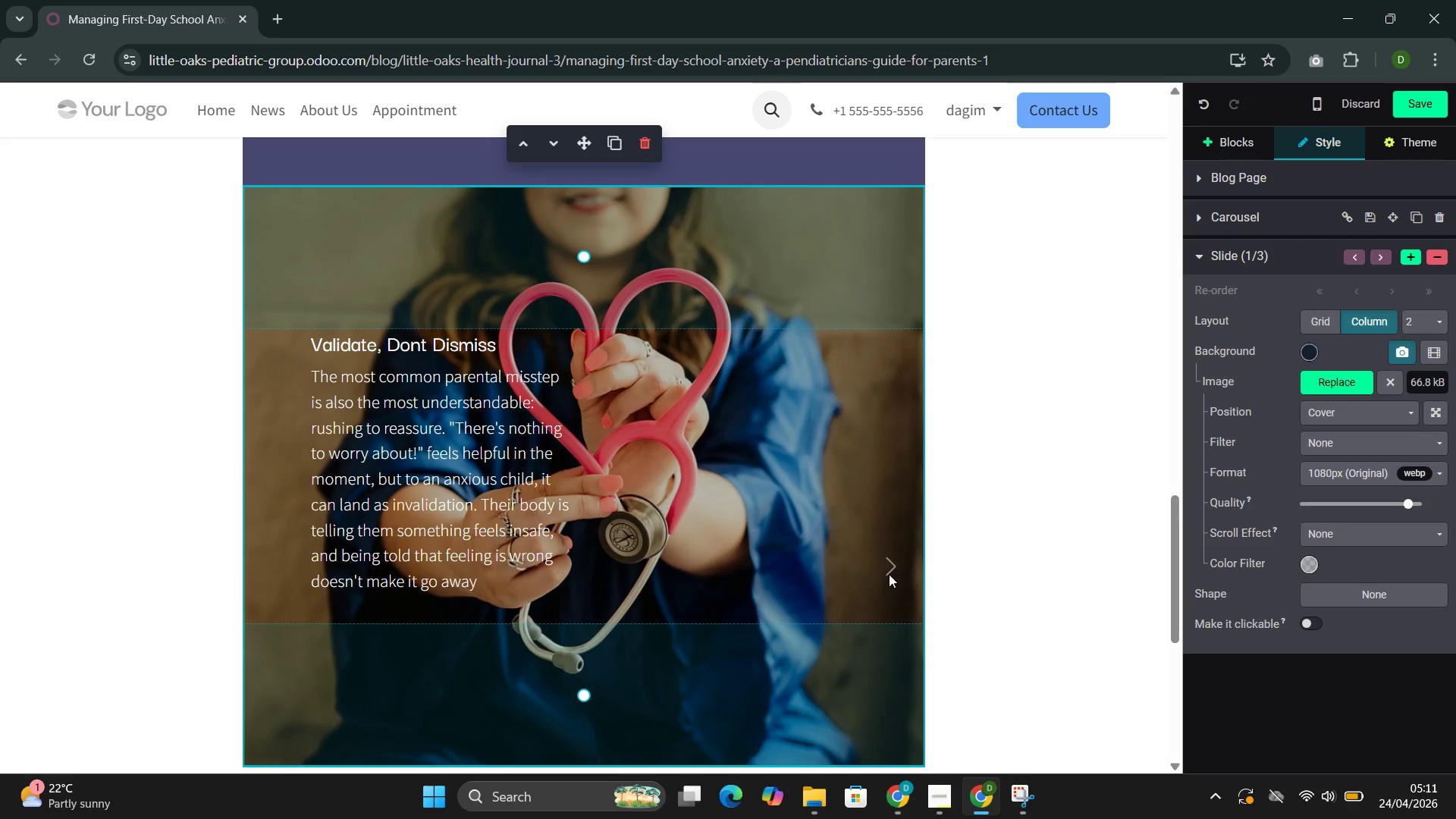 
left_click([888, 570])
 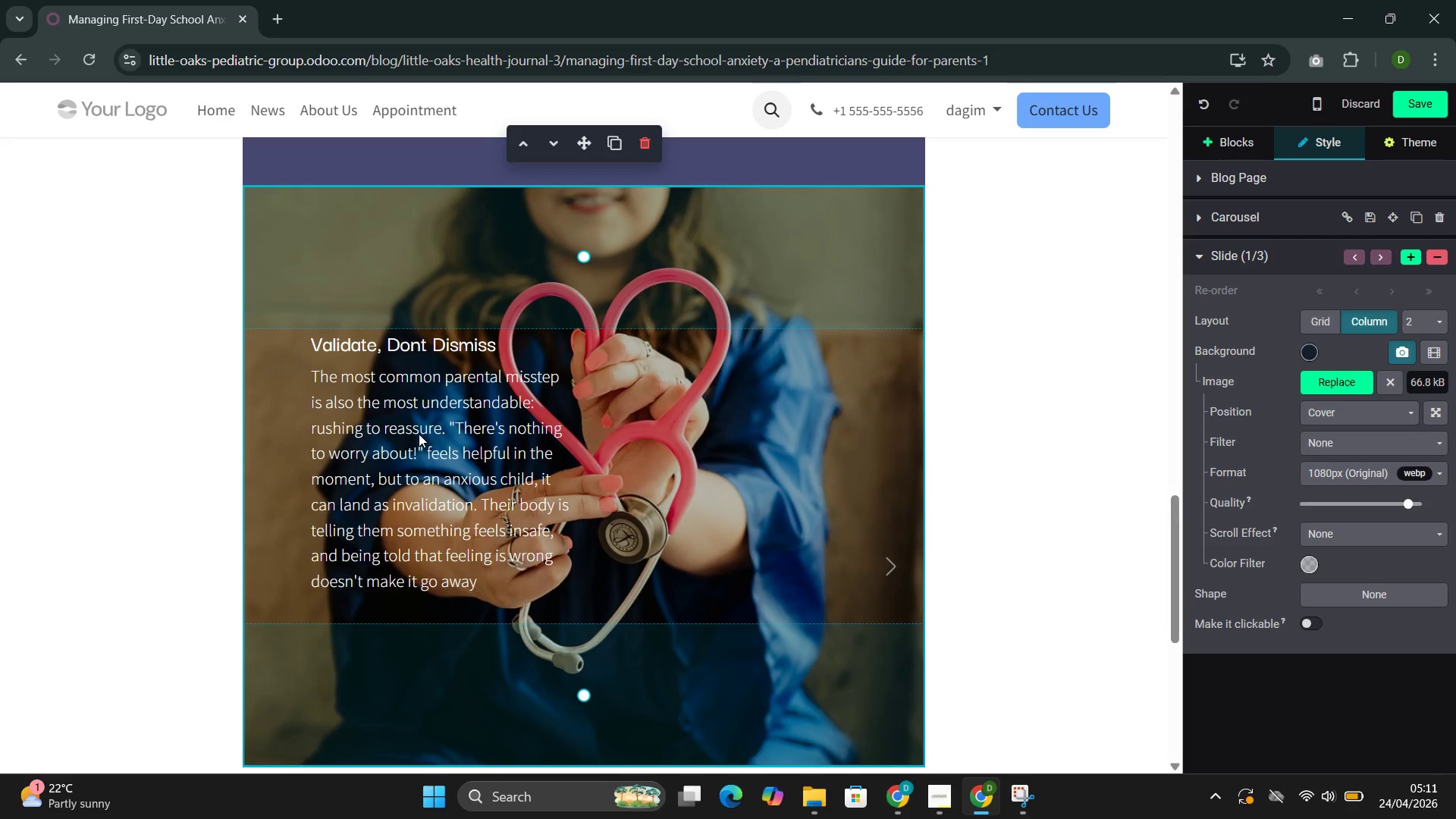 
double_click([419, 434])
 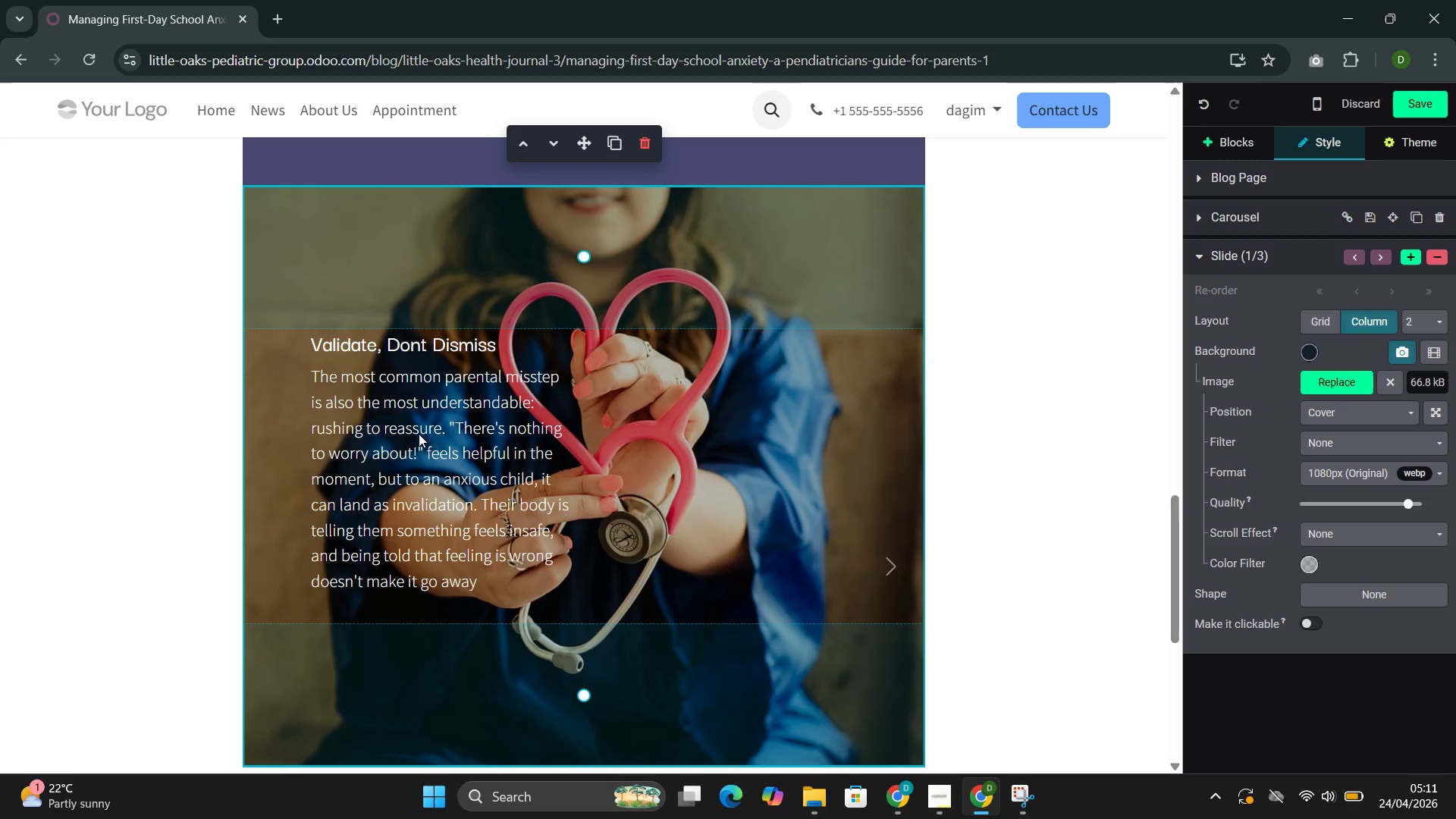 
scroll: coordinate [893, 317], scroll_direction: down, amount: 1.0
 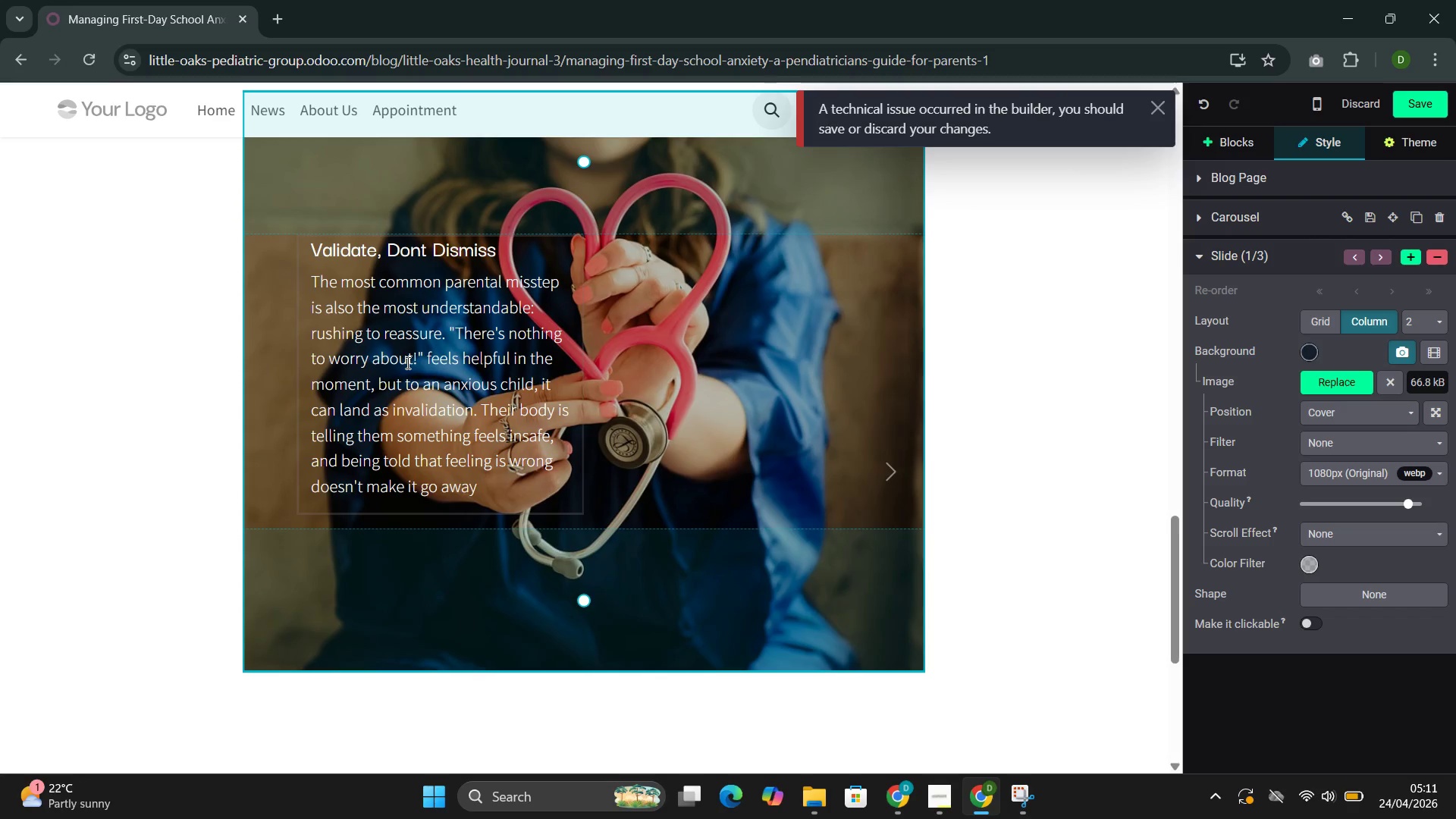 
left_click([406, 362])
 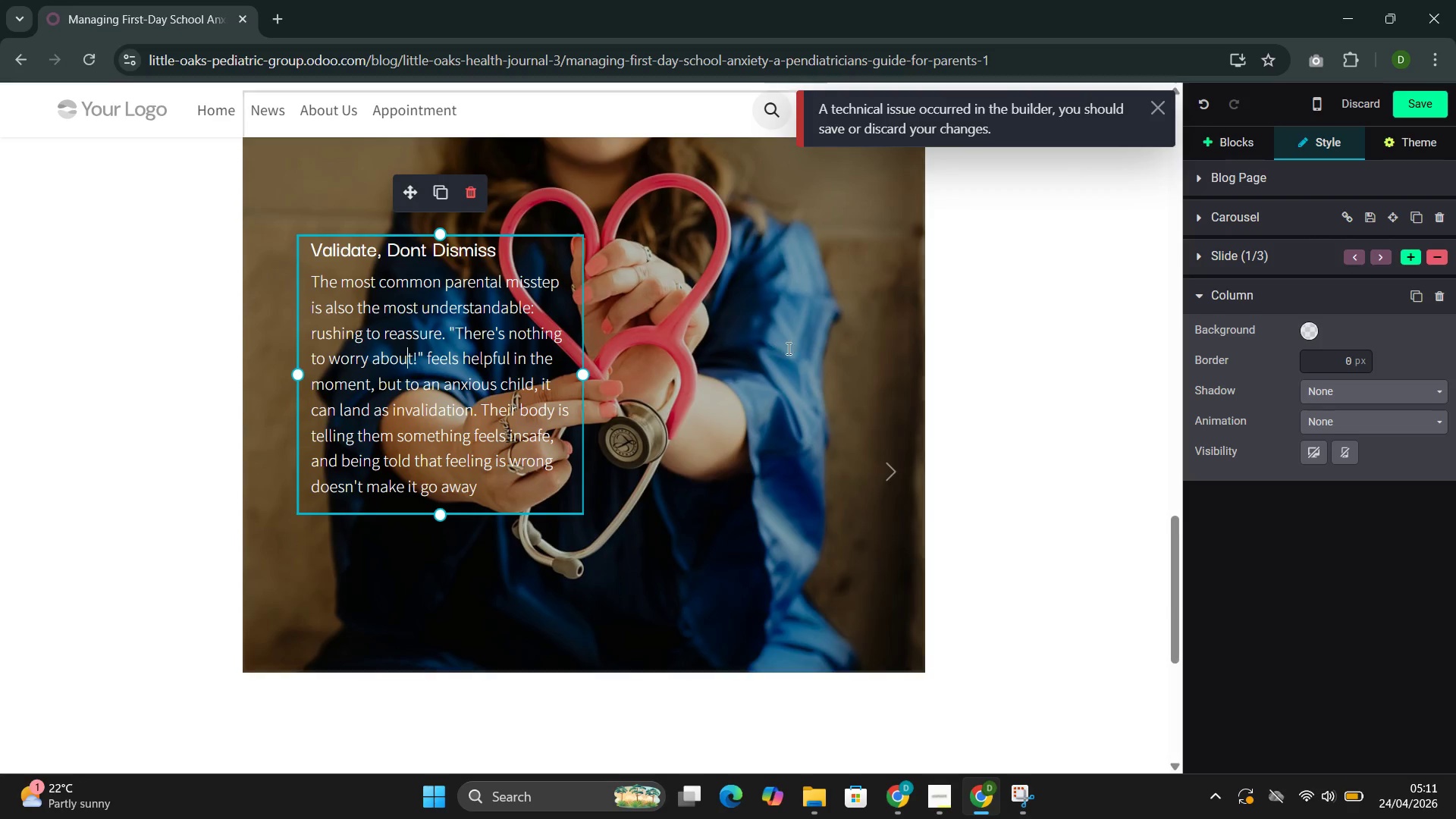 
scroll: coordinate [785, 312], scroll_direction: down, amount: 1.0
 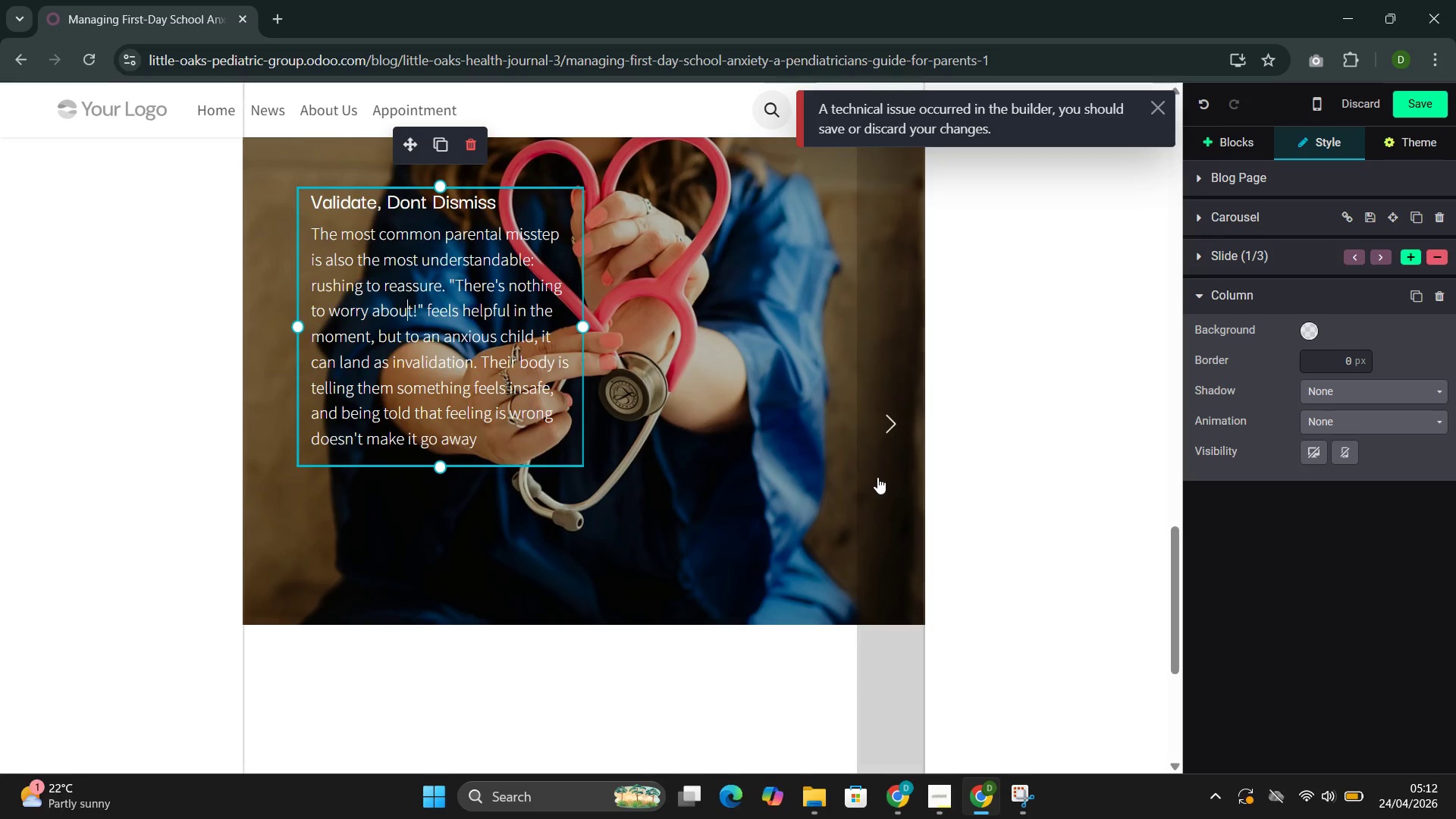 
left_click([878, 475])
 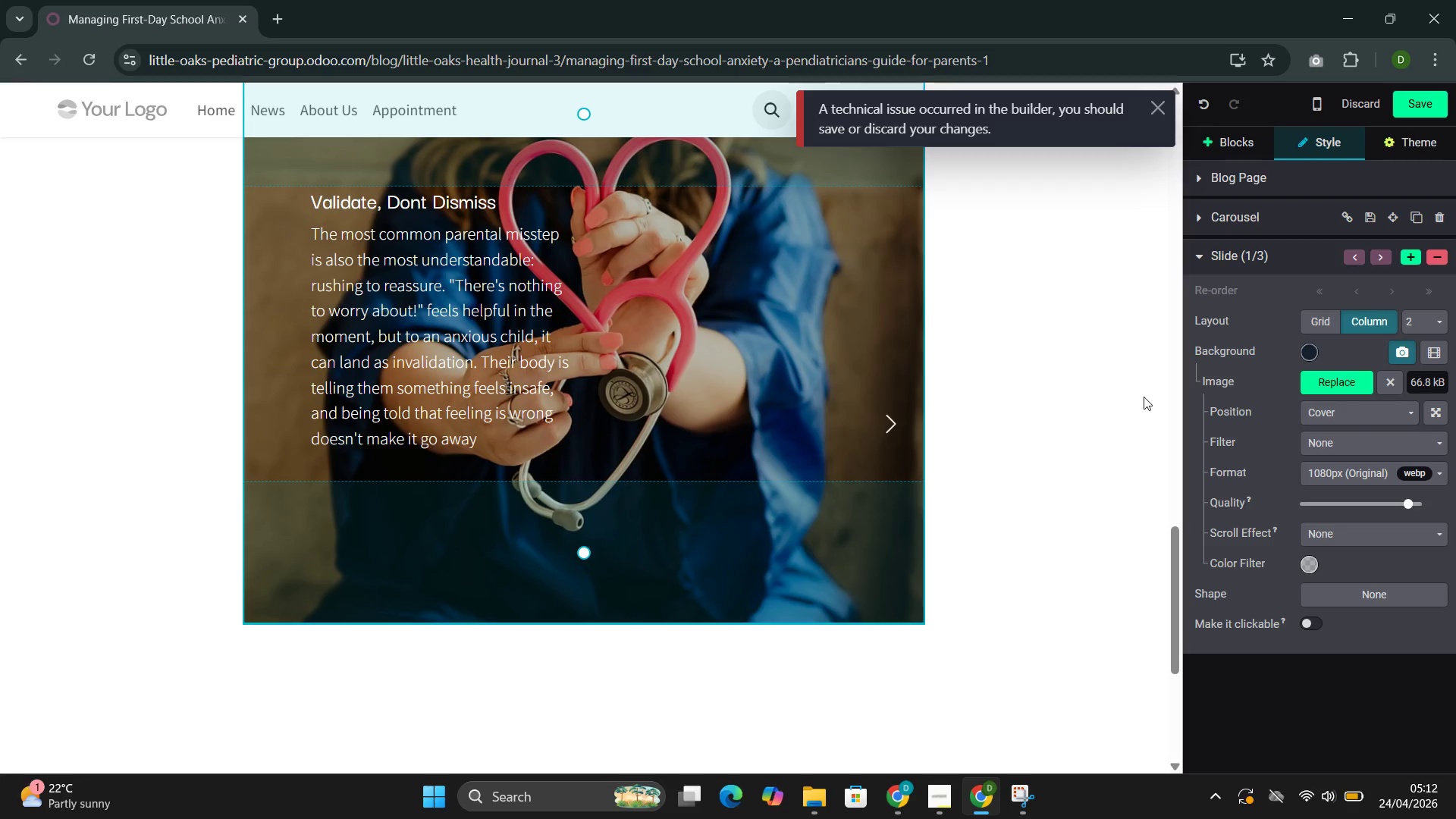 
scroll: coordinate [1060, 341], scroll_direction: up, amount: 5.0
 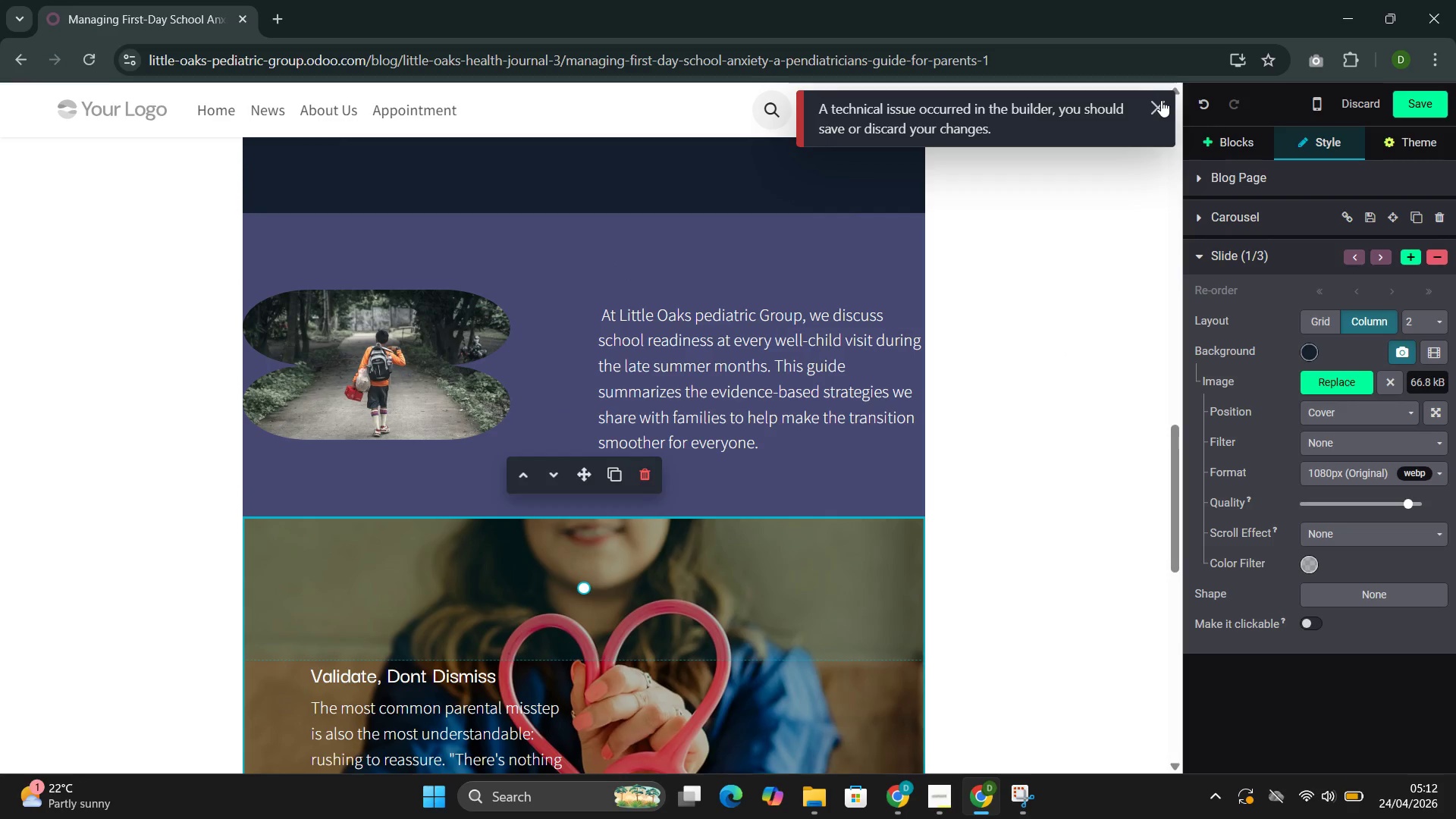 
left_click([1161, 100])
 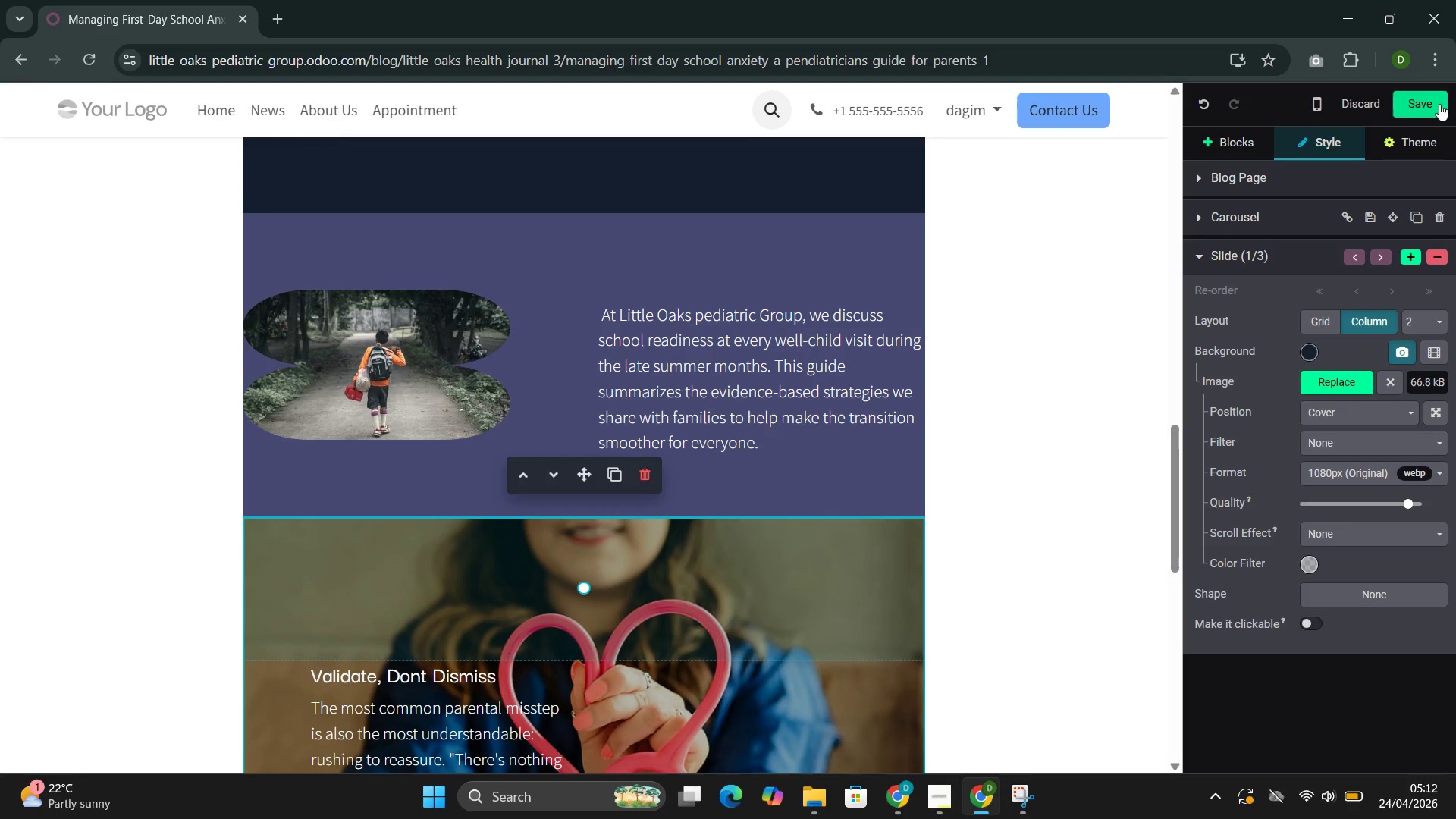 
left_click([1423, 104])
 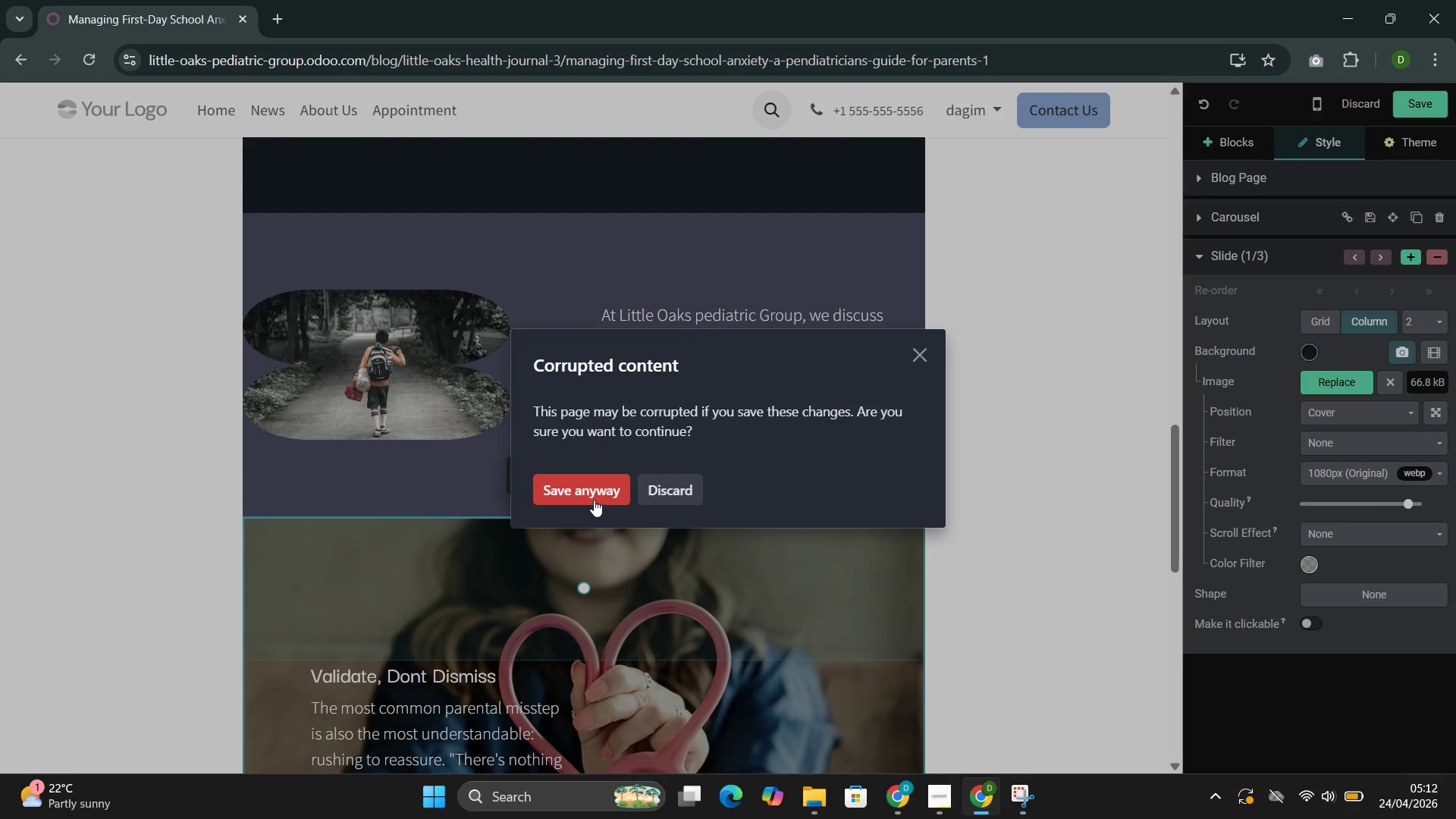 
left_click([592, 491])
 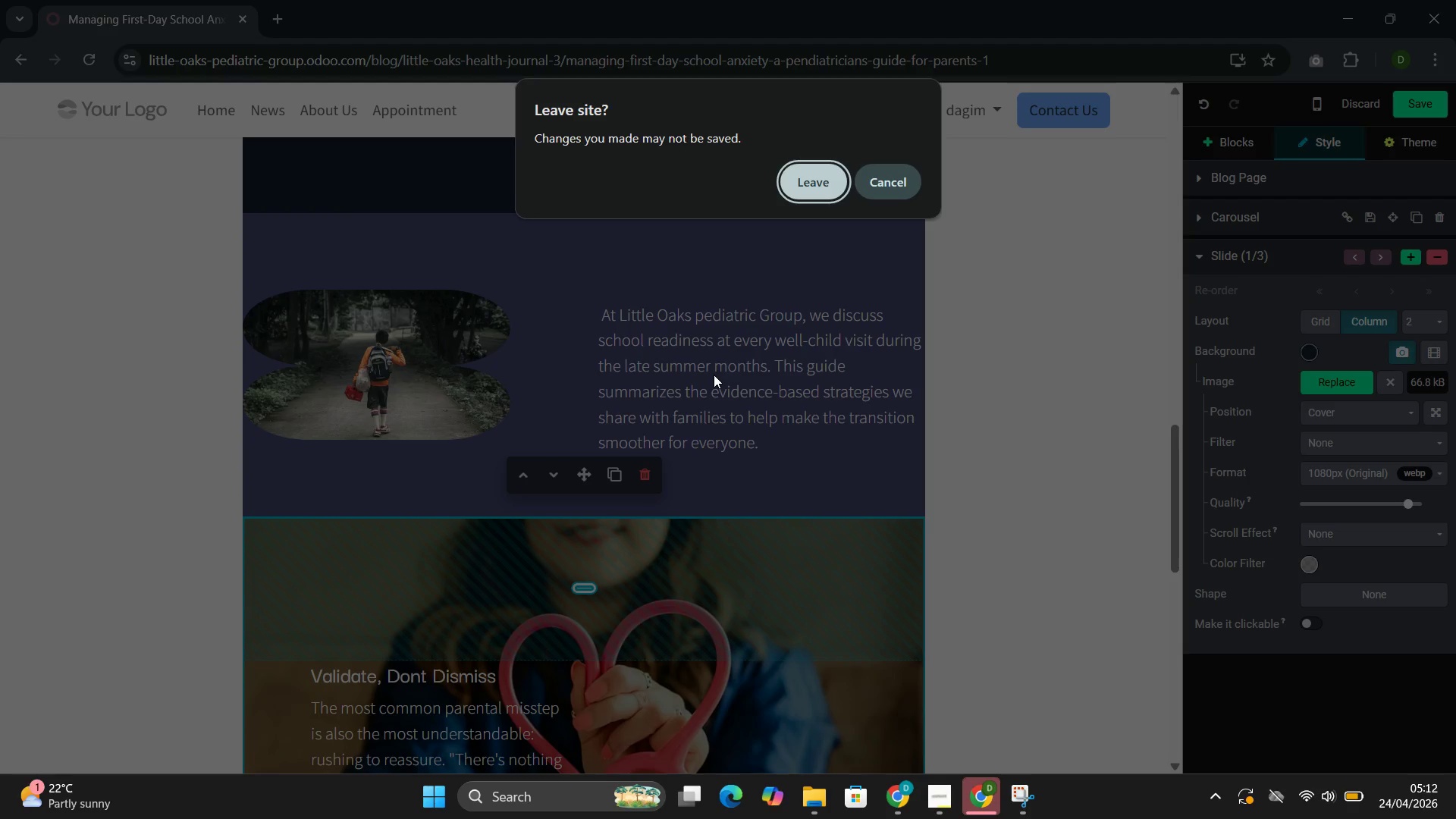 
wait(6.49)
 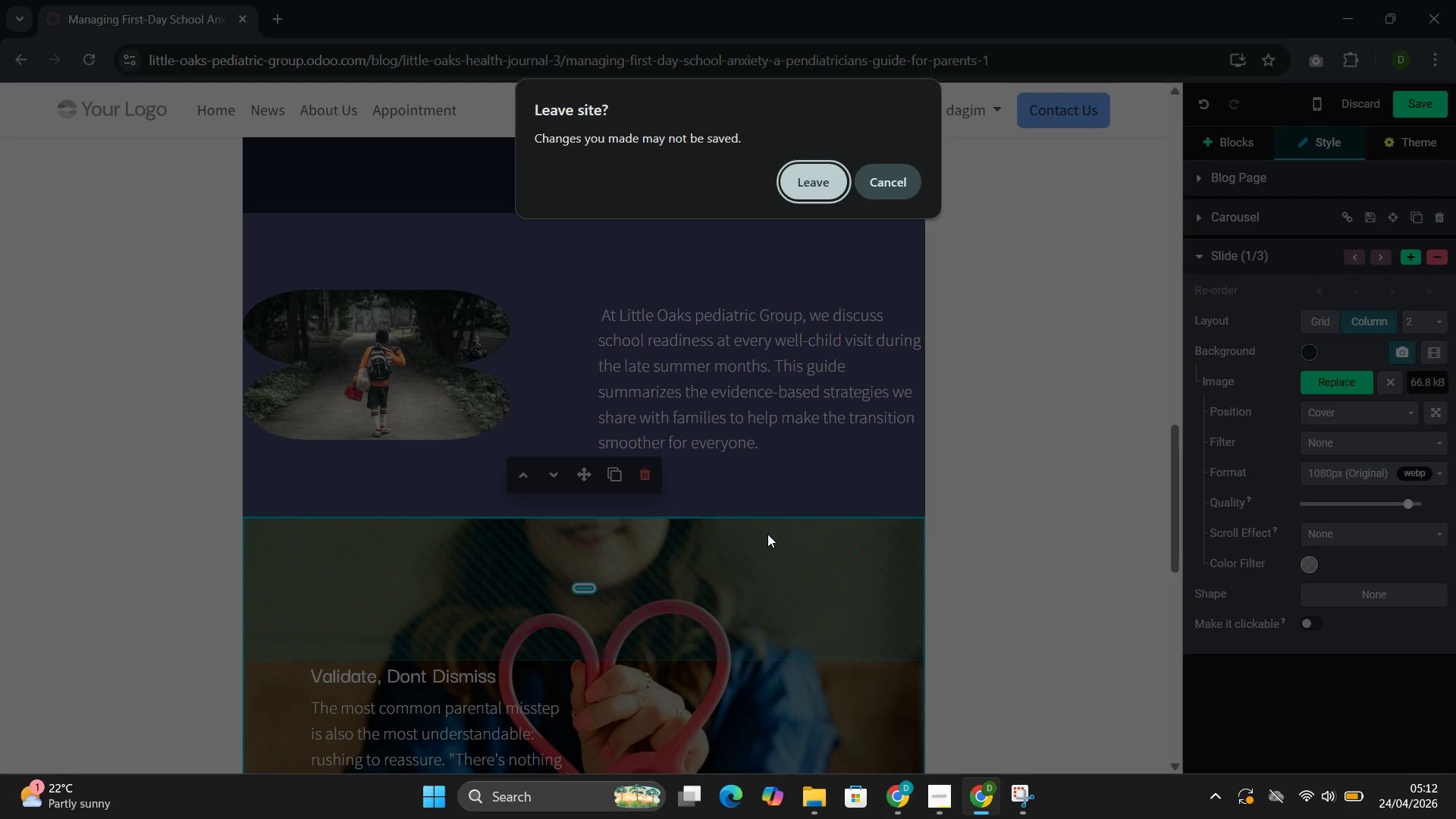 
left_click([869, 183])
 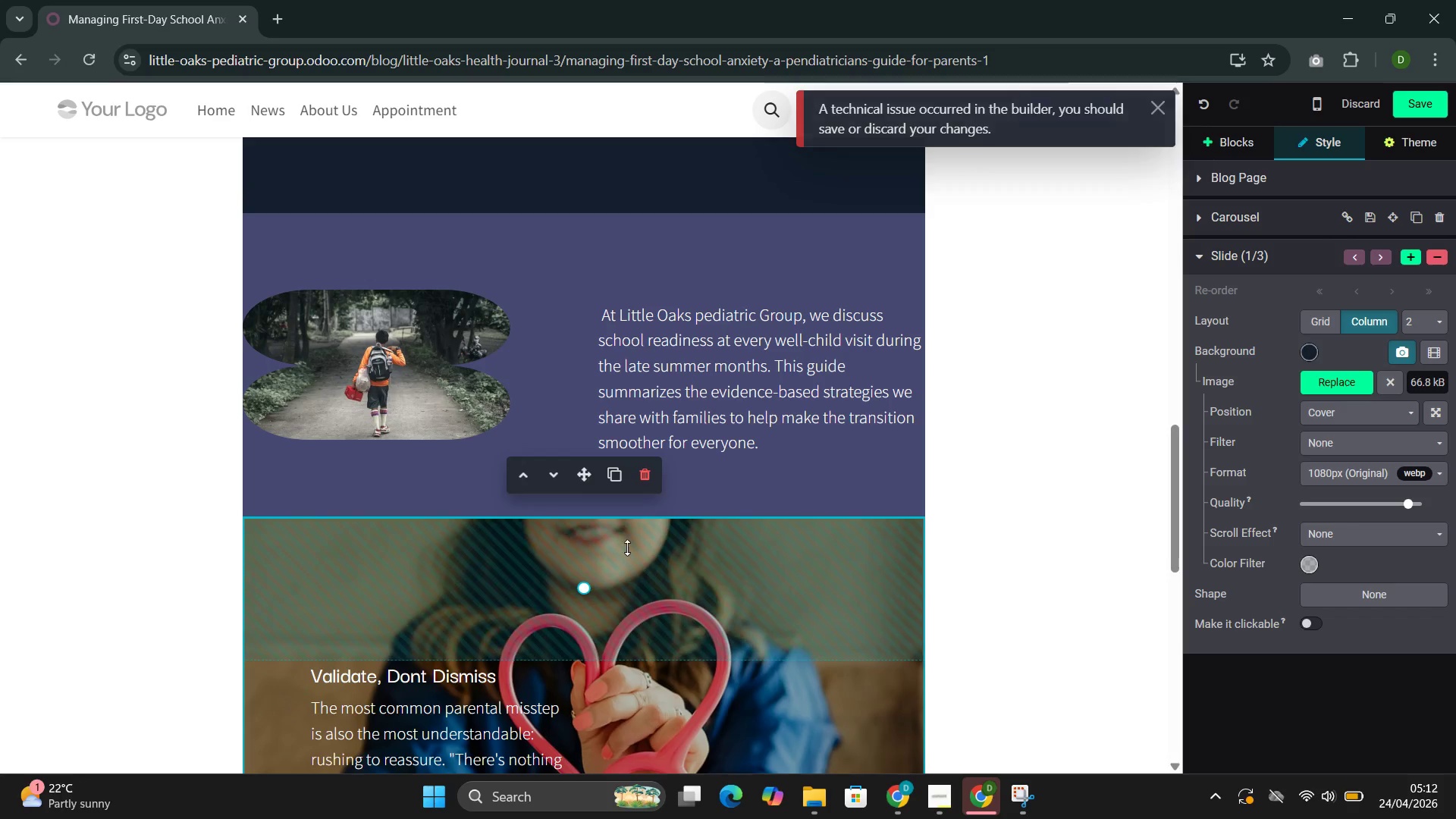 
scroll: coordinate [625, 548], scroll_direction: down, amount: 3.0
 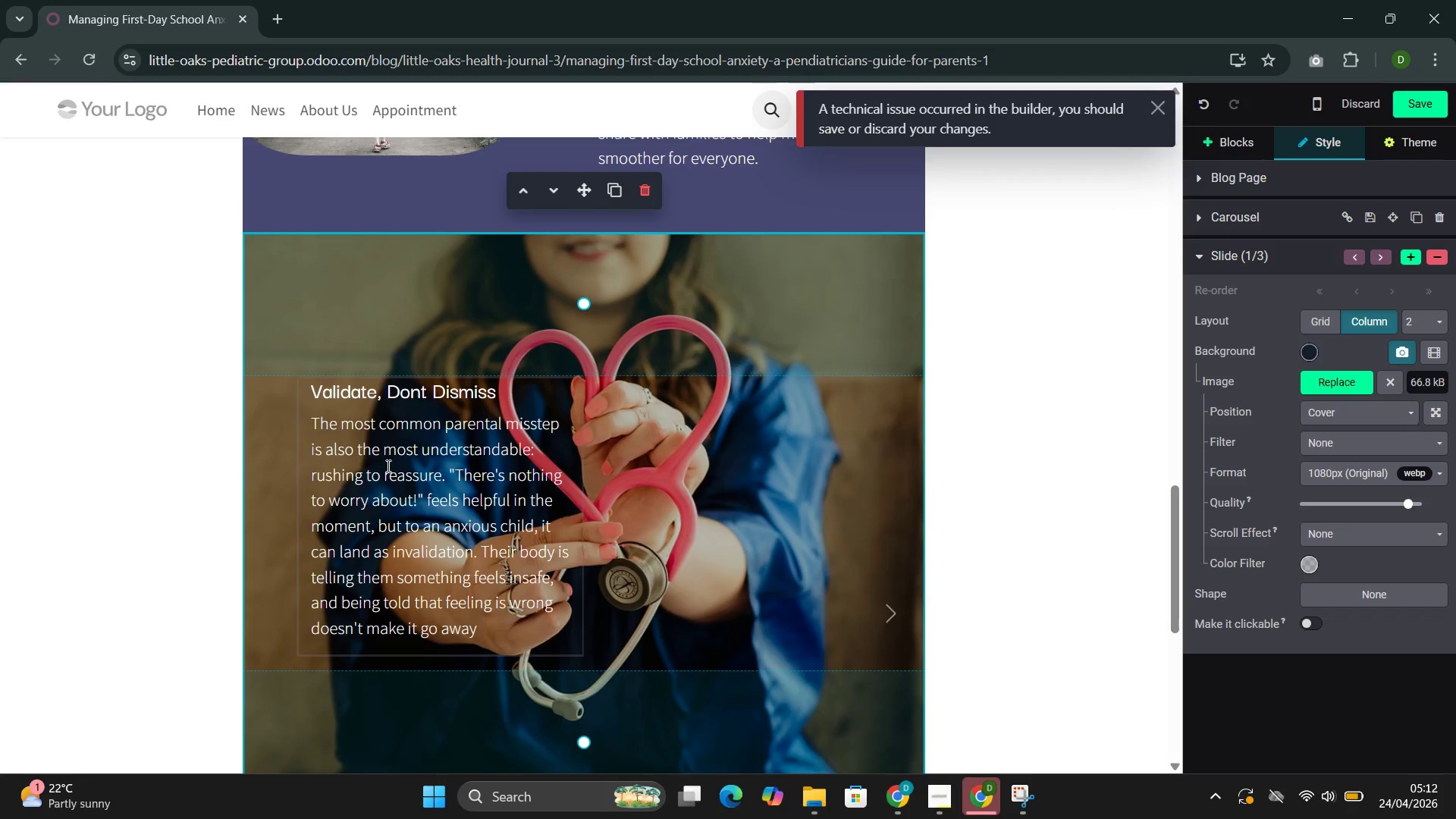 
double_click([387, 466])
 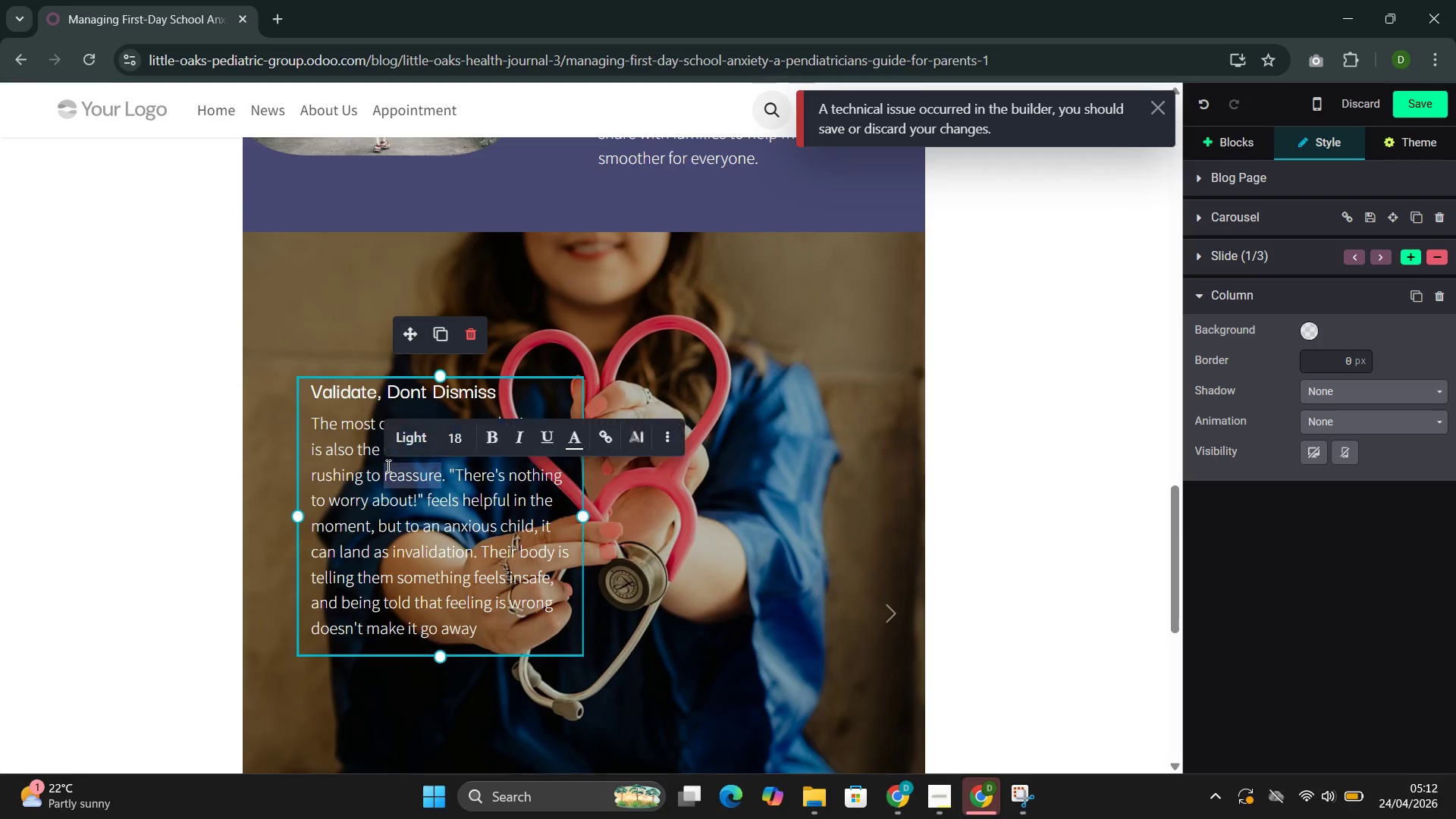 
triple_click([387, 466])
 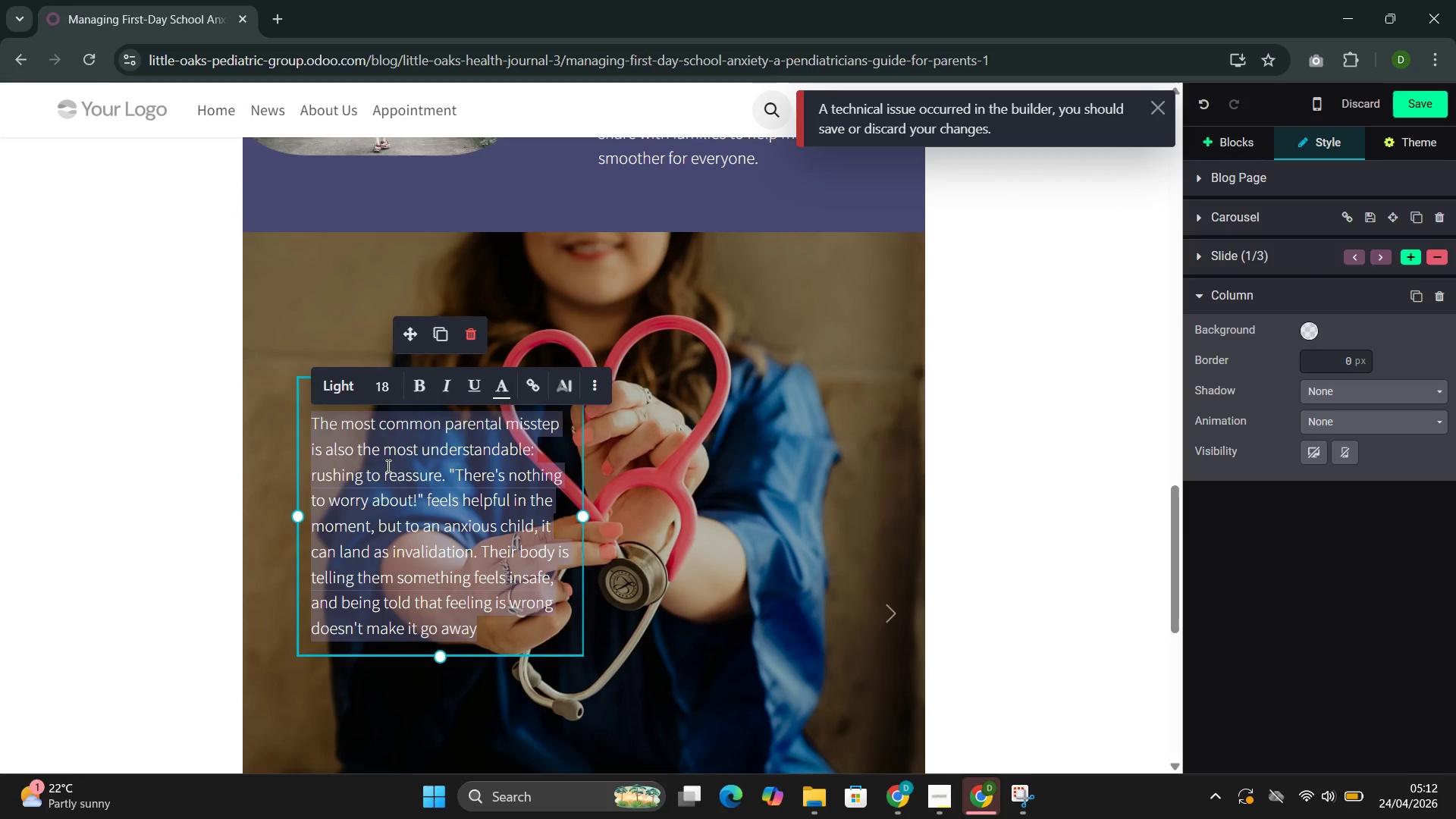 
triple_click([387, 466])
 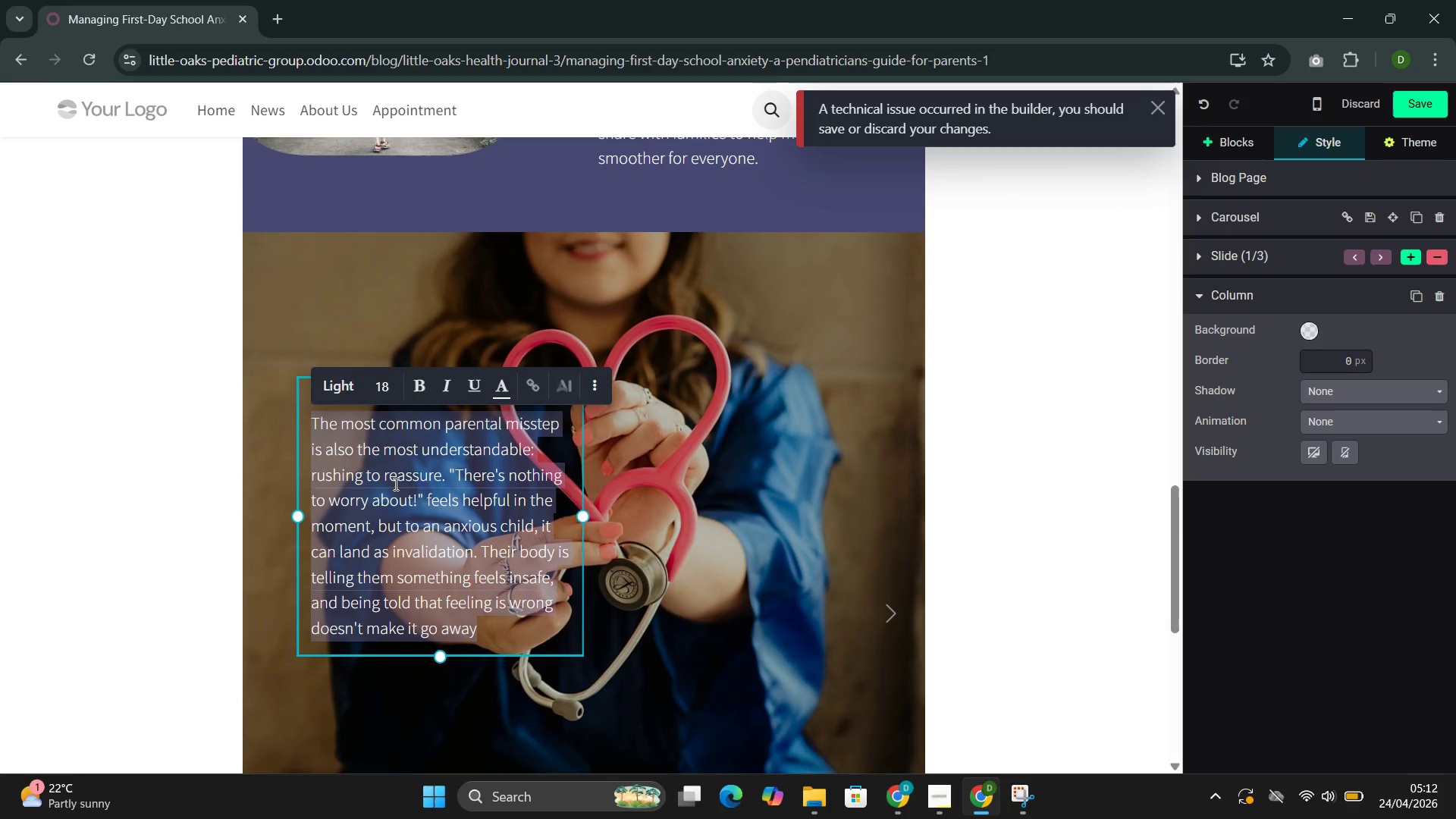 
key(Control+C)
 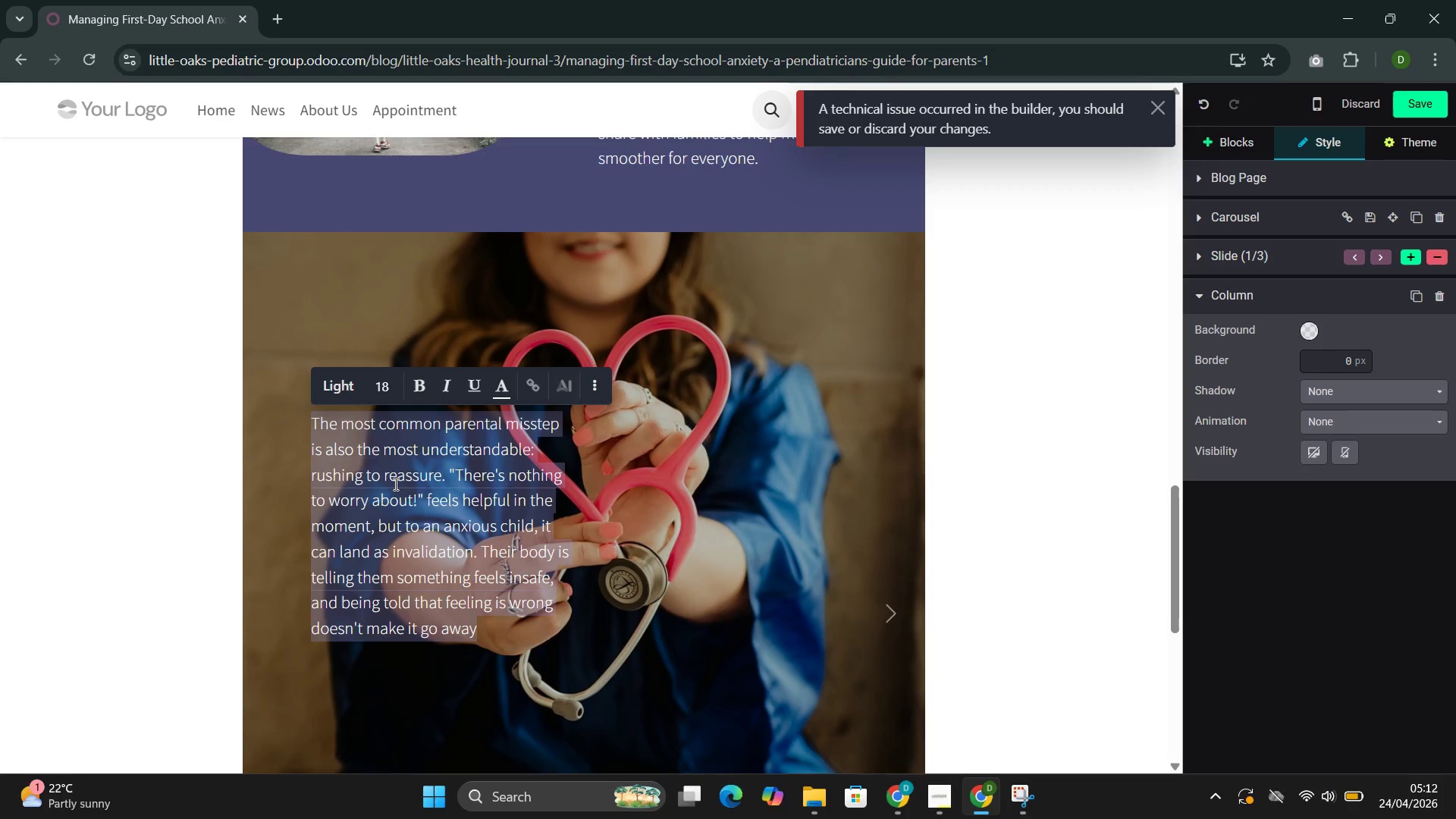 
key(Control+C)
 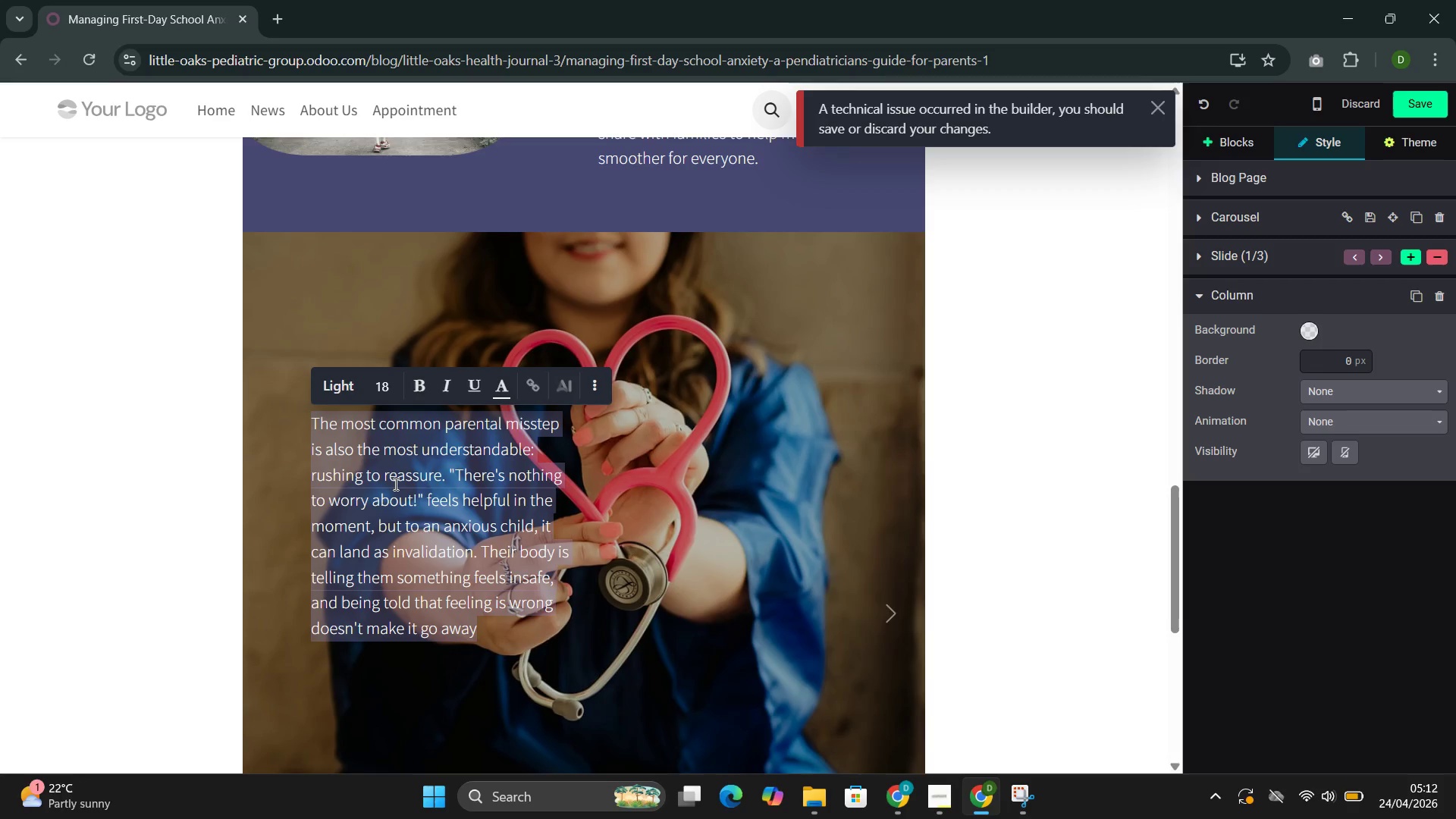 
key(Control+C)
 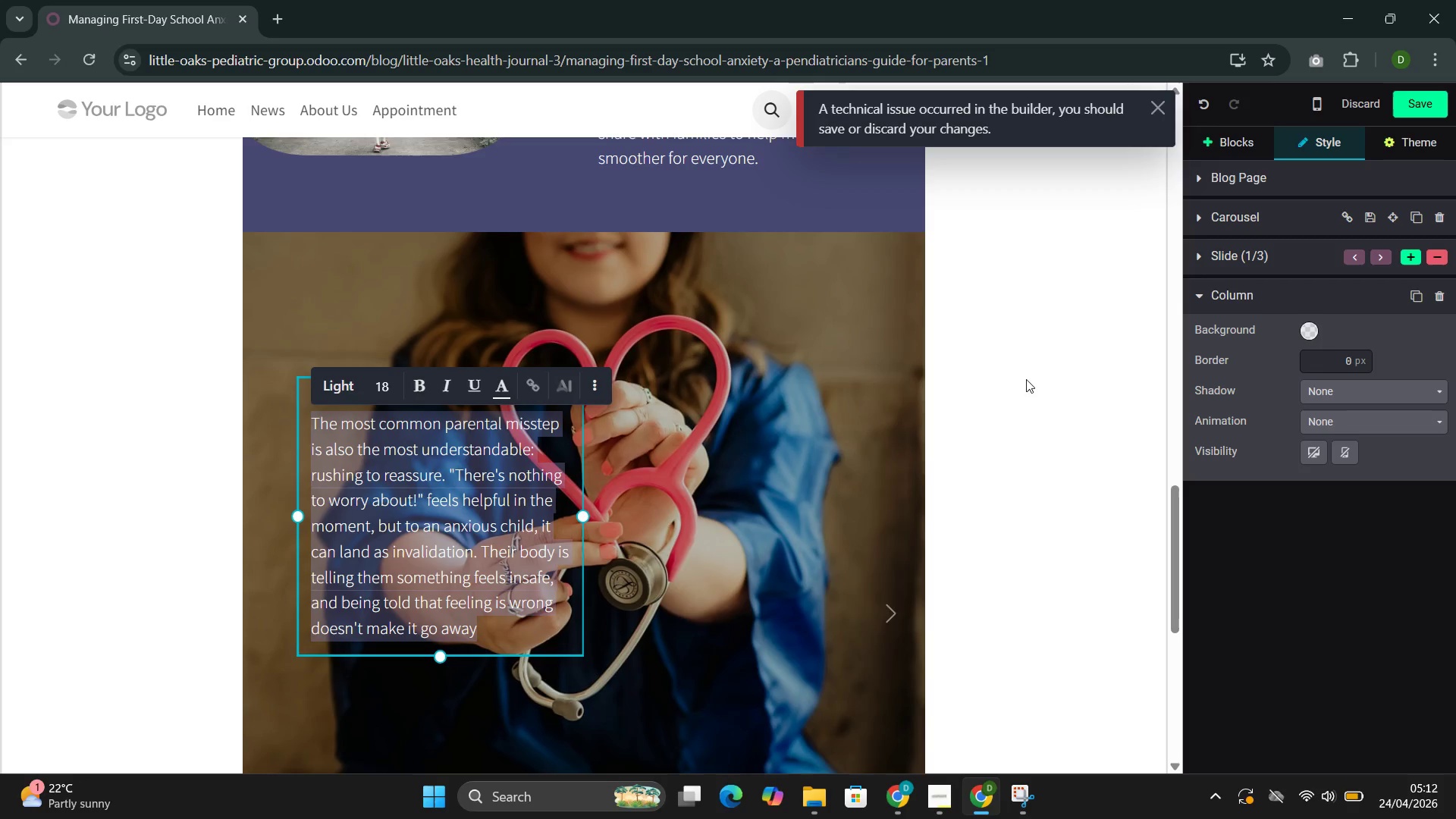 
left_click([1026, 349])
 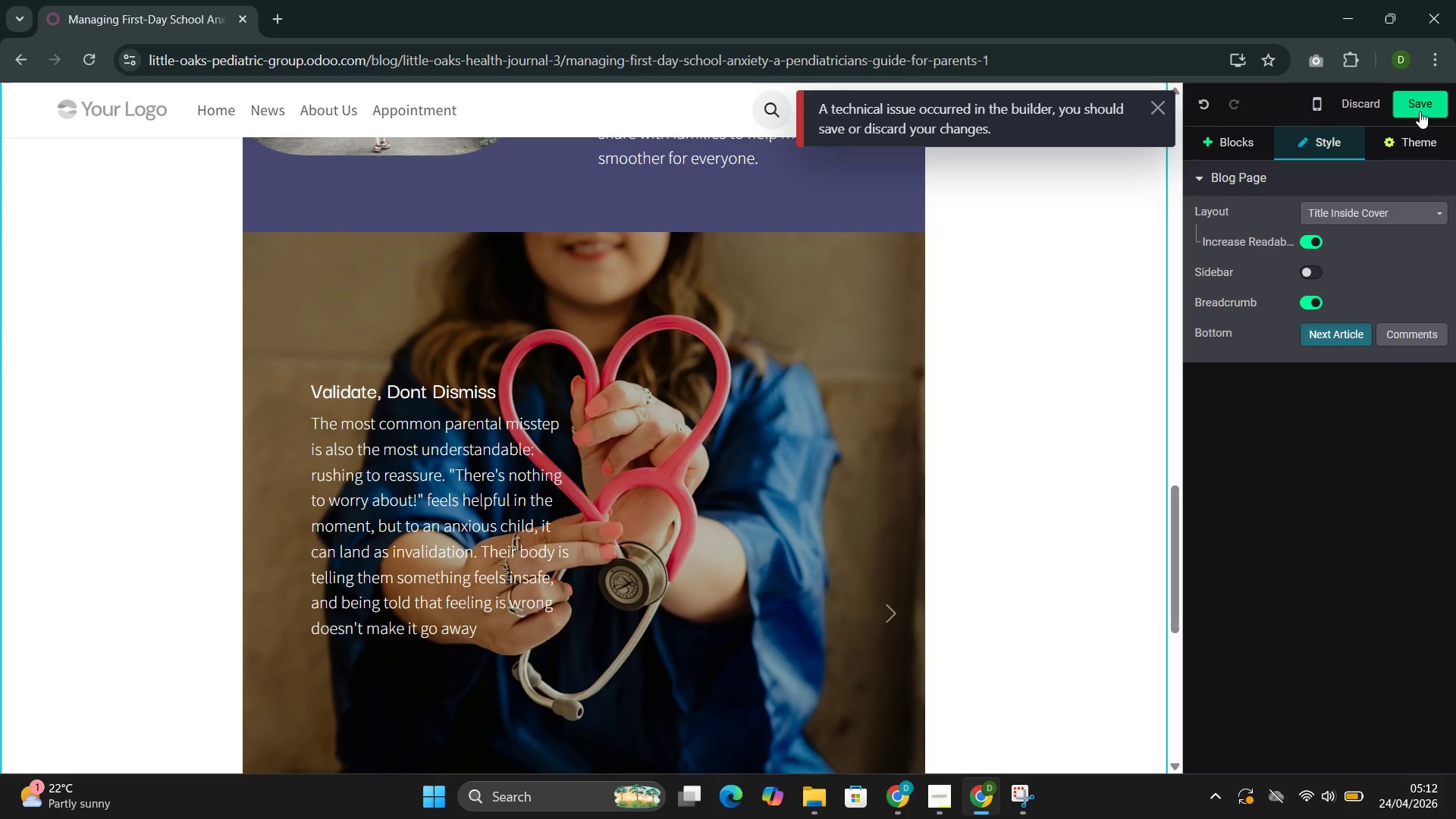 
left_click([1420, 111])
 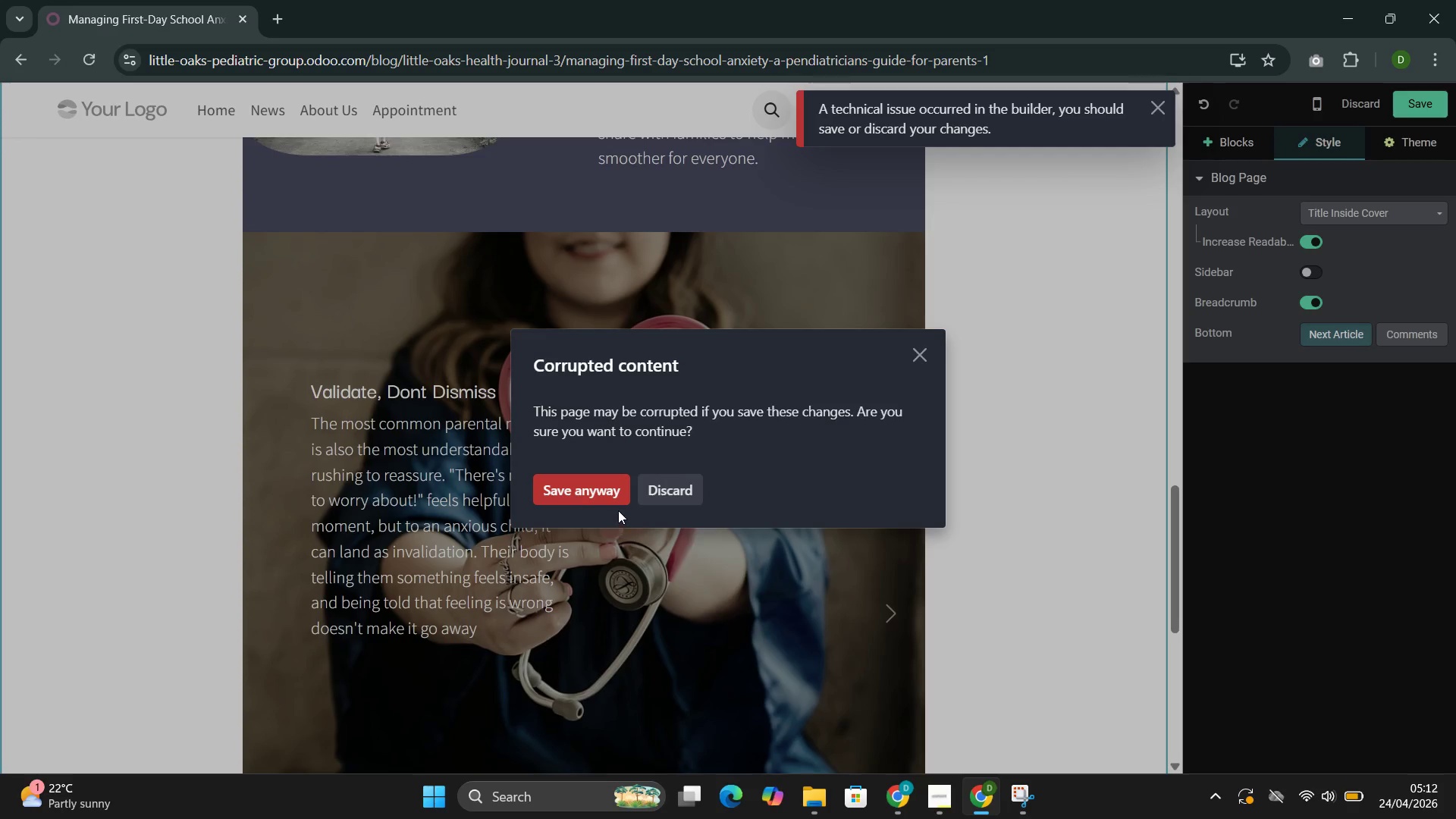 
left_click([605, 503])
 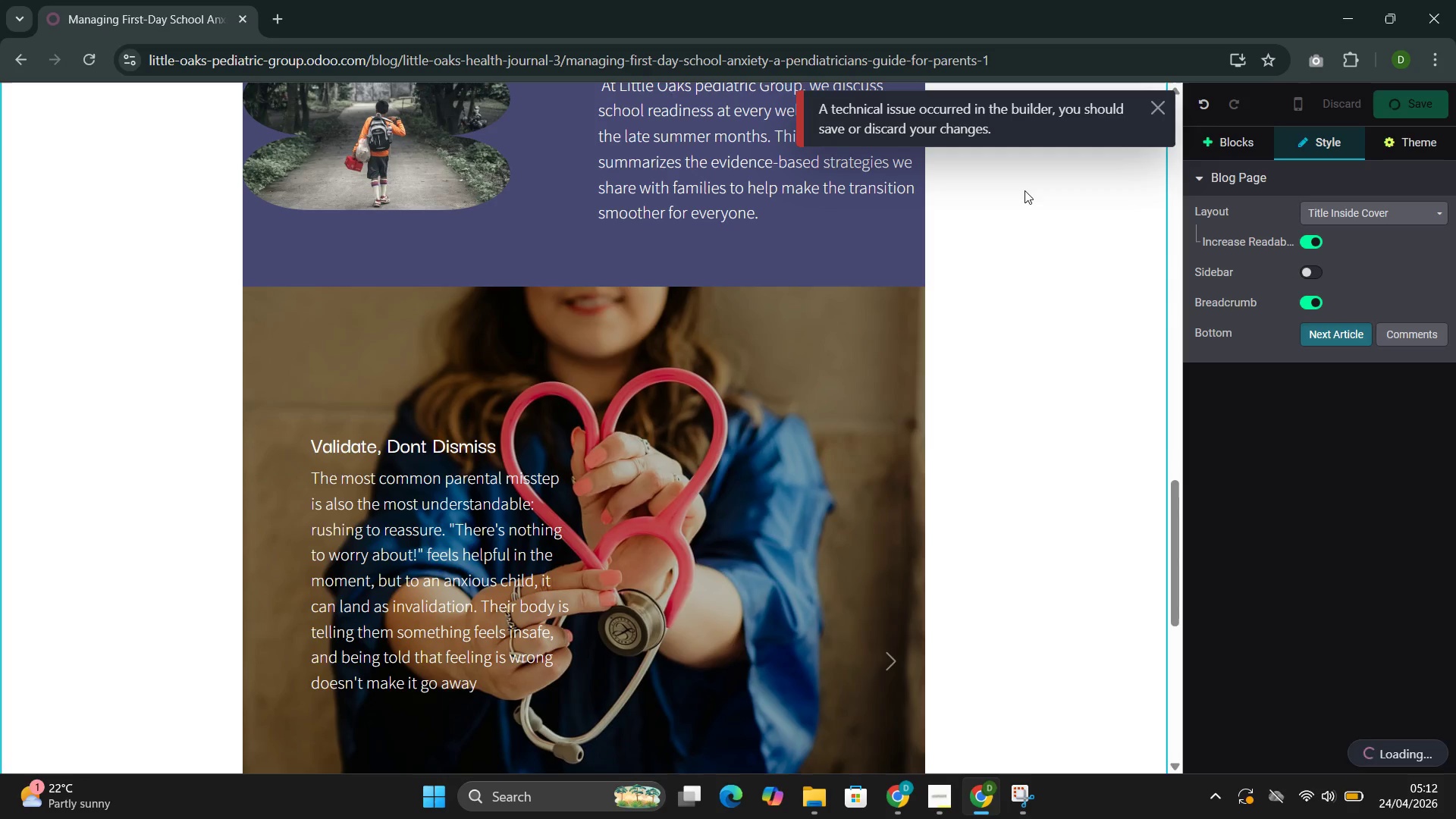 
wait(7.28)
 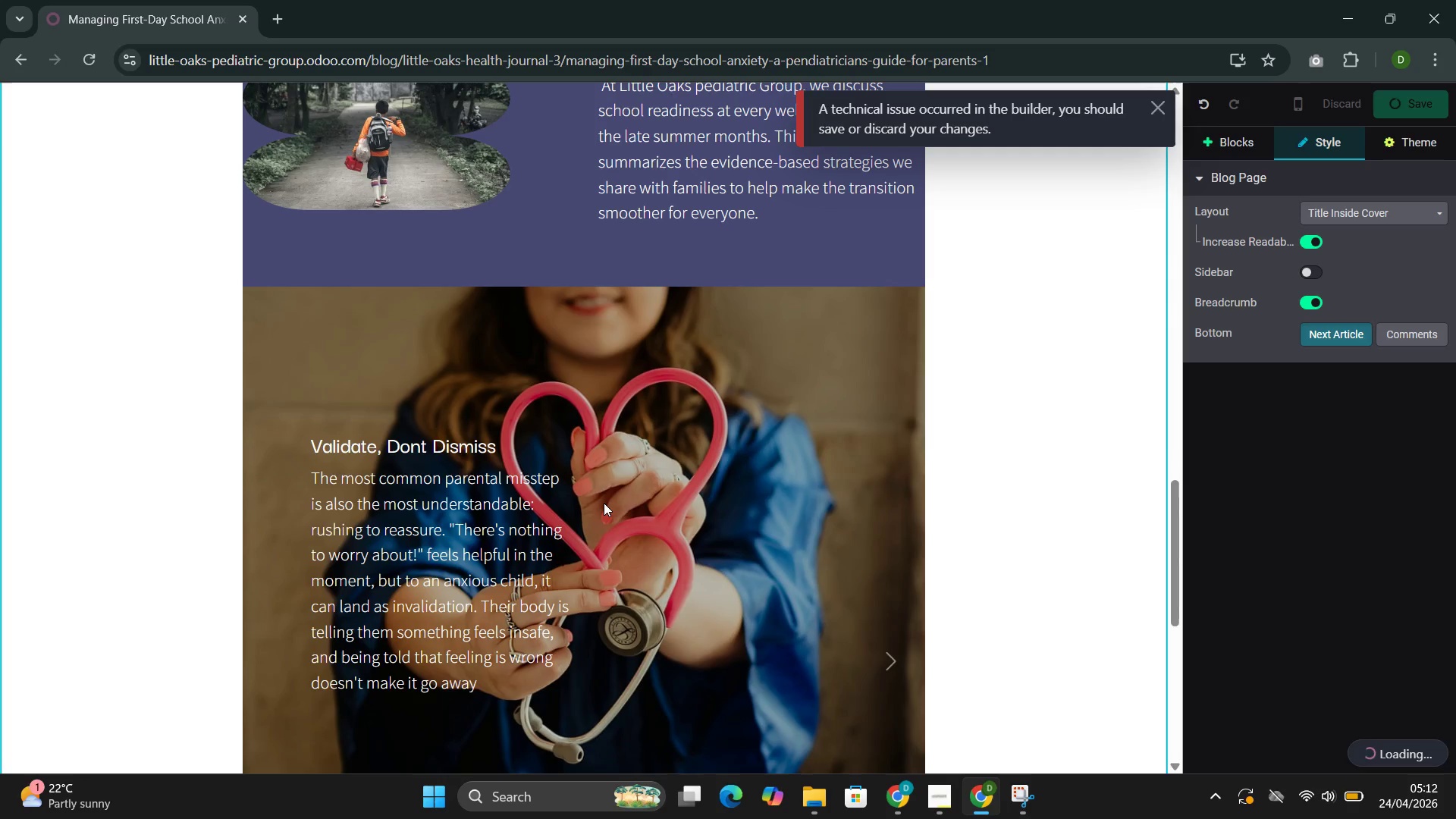 
scroll: coordinate [1056, 354], scroll_direction: up, amount: 10.0
 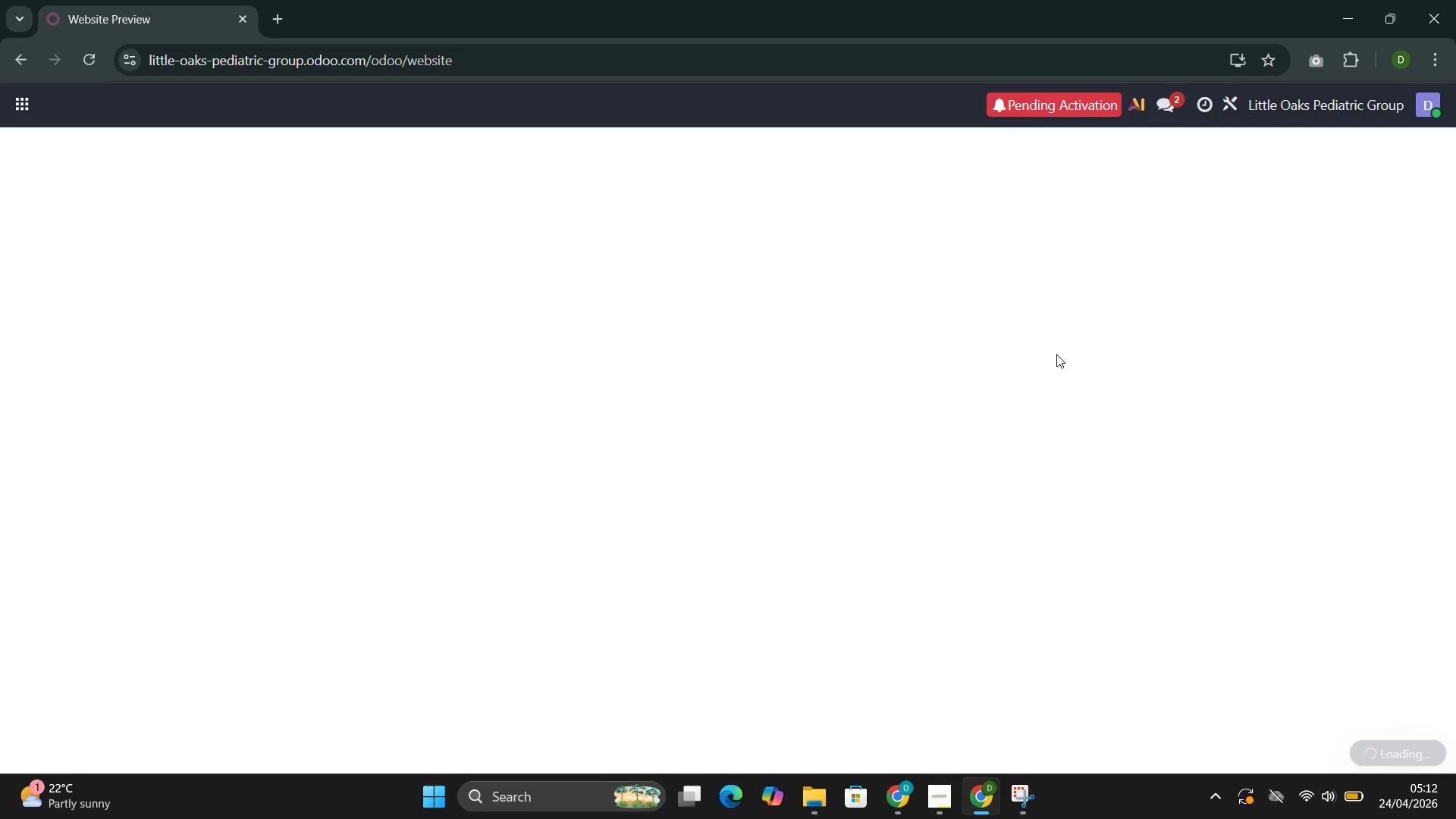 
scroll: coordinate [1339, 270], scroll_direction: down, amount: 16.0
 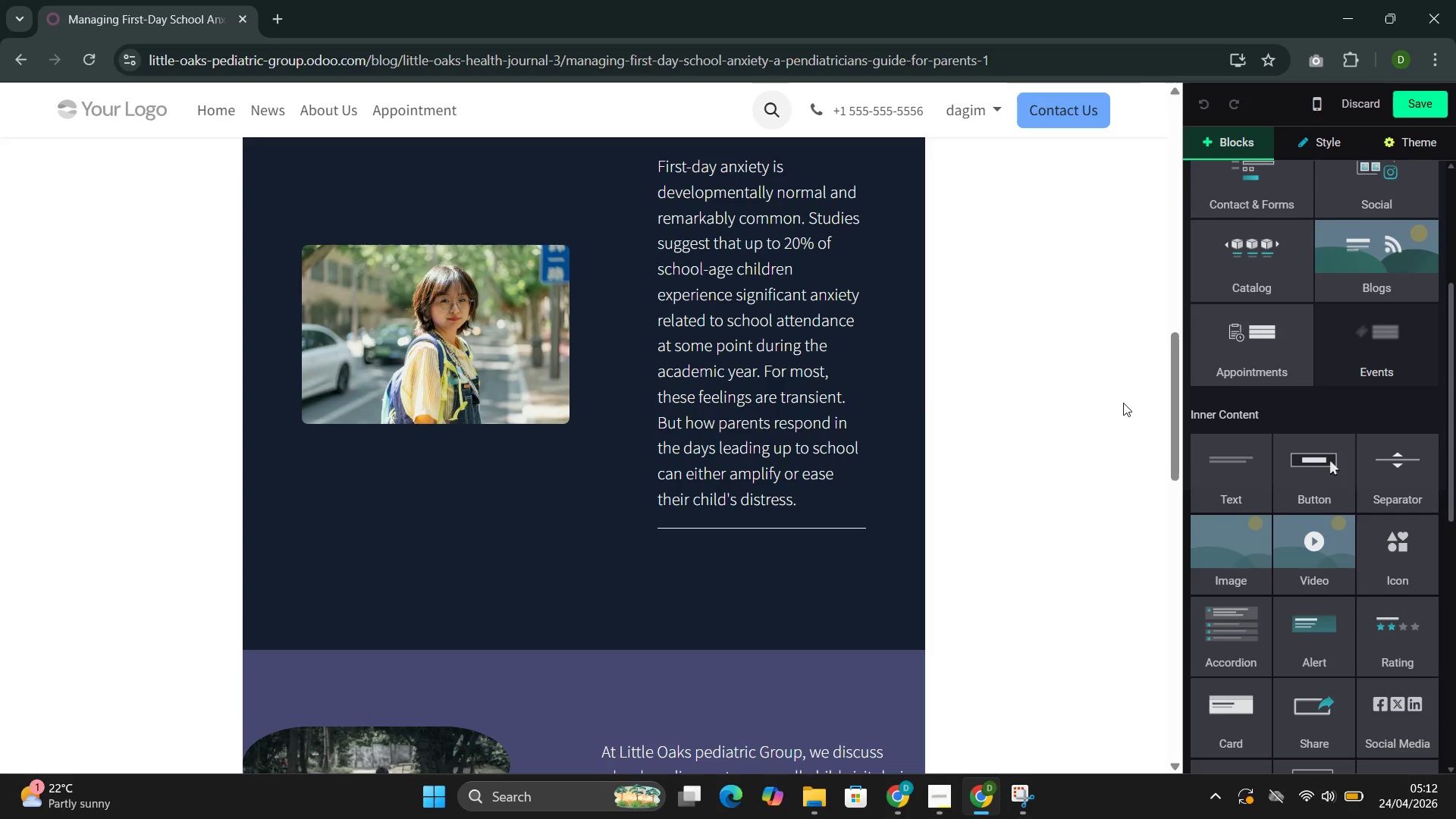 
scroll: coordinate [1122, 402], scroll_direction: up, amount: 4.0
 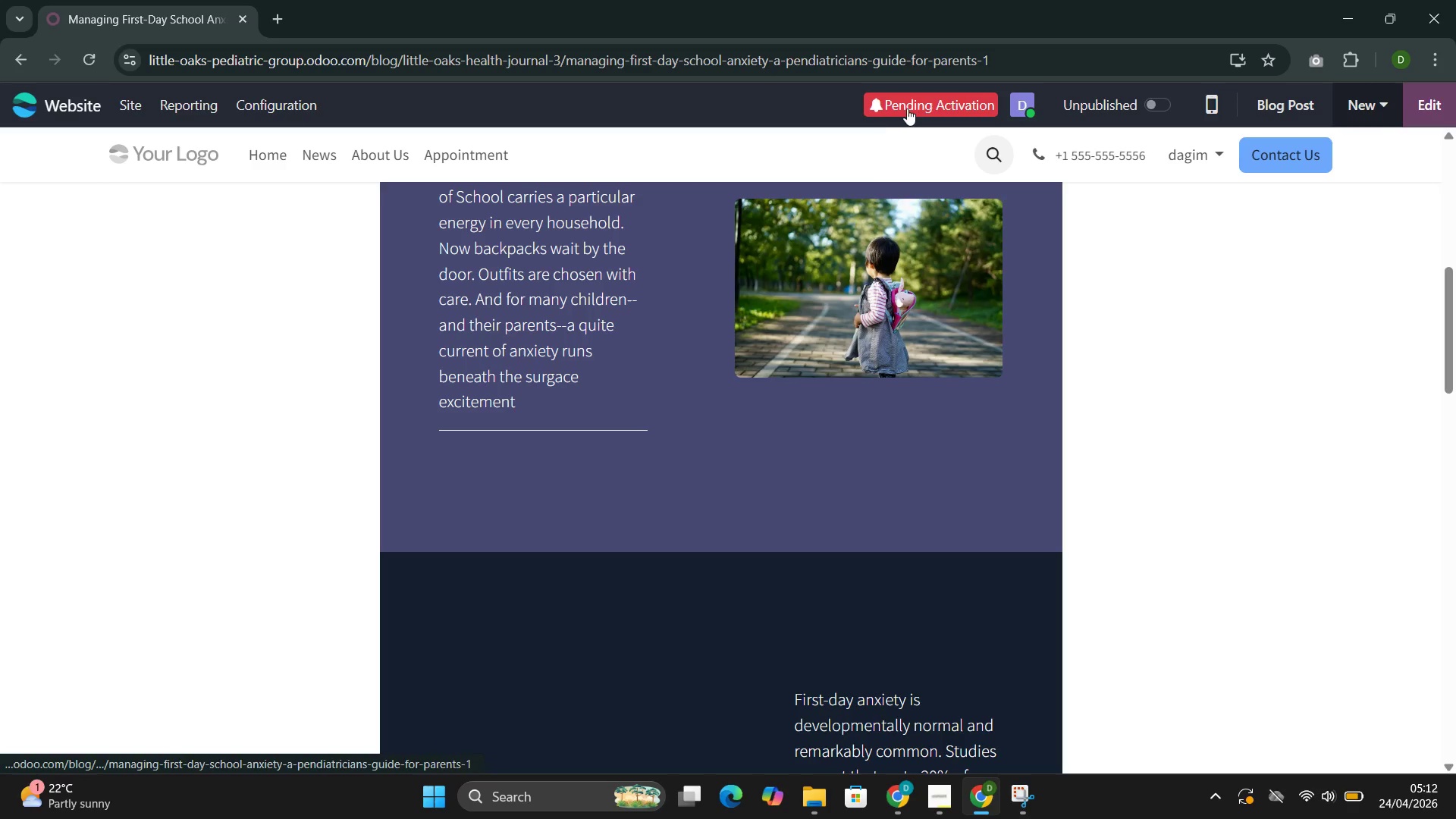 
wait(6.09)
 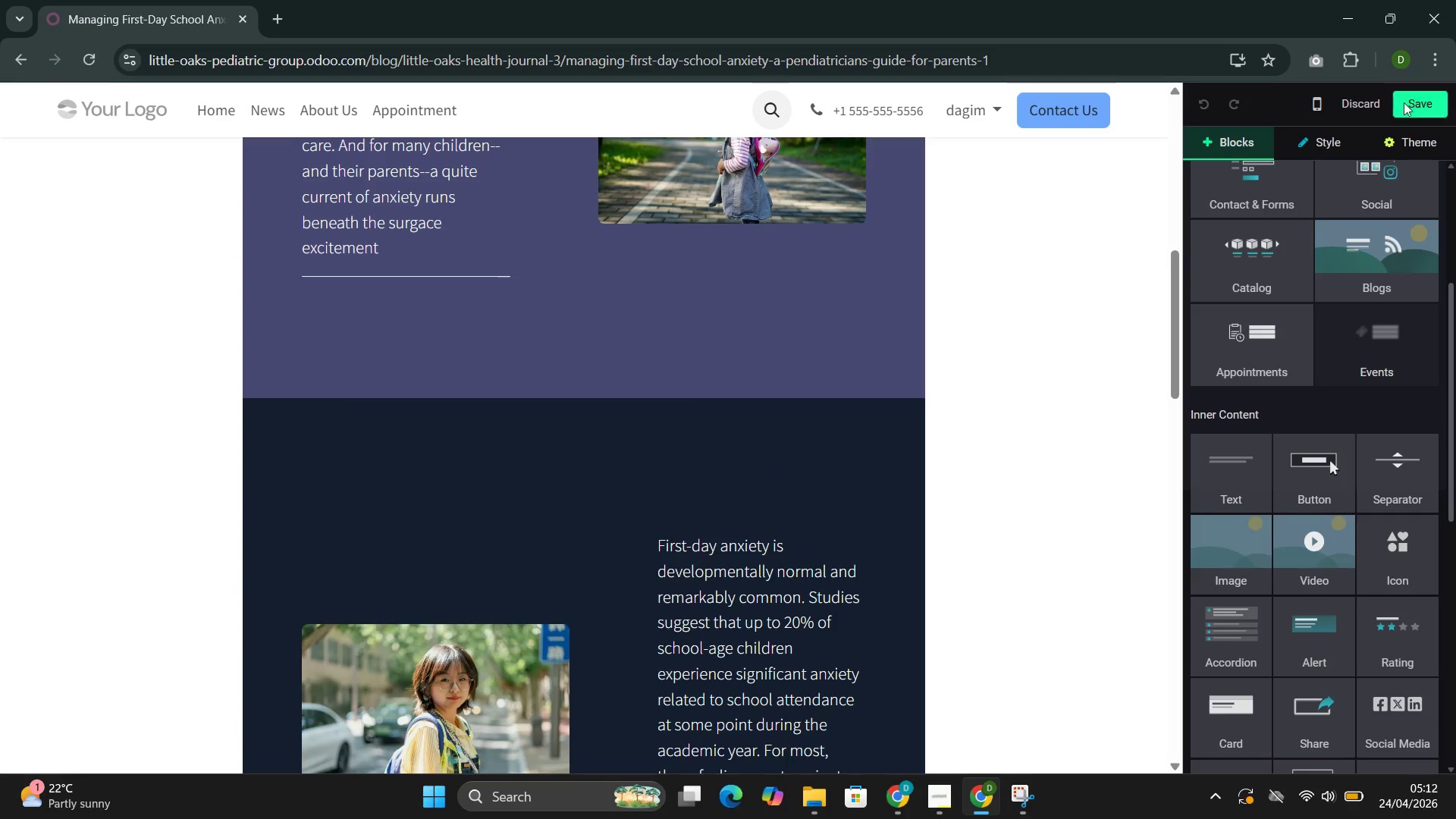 
left_click([504, 541])
 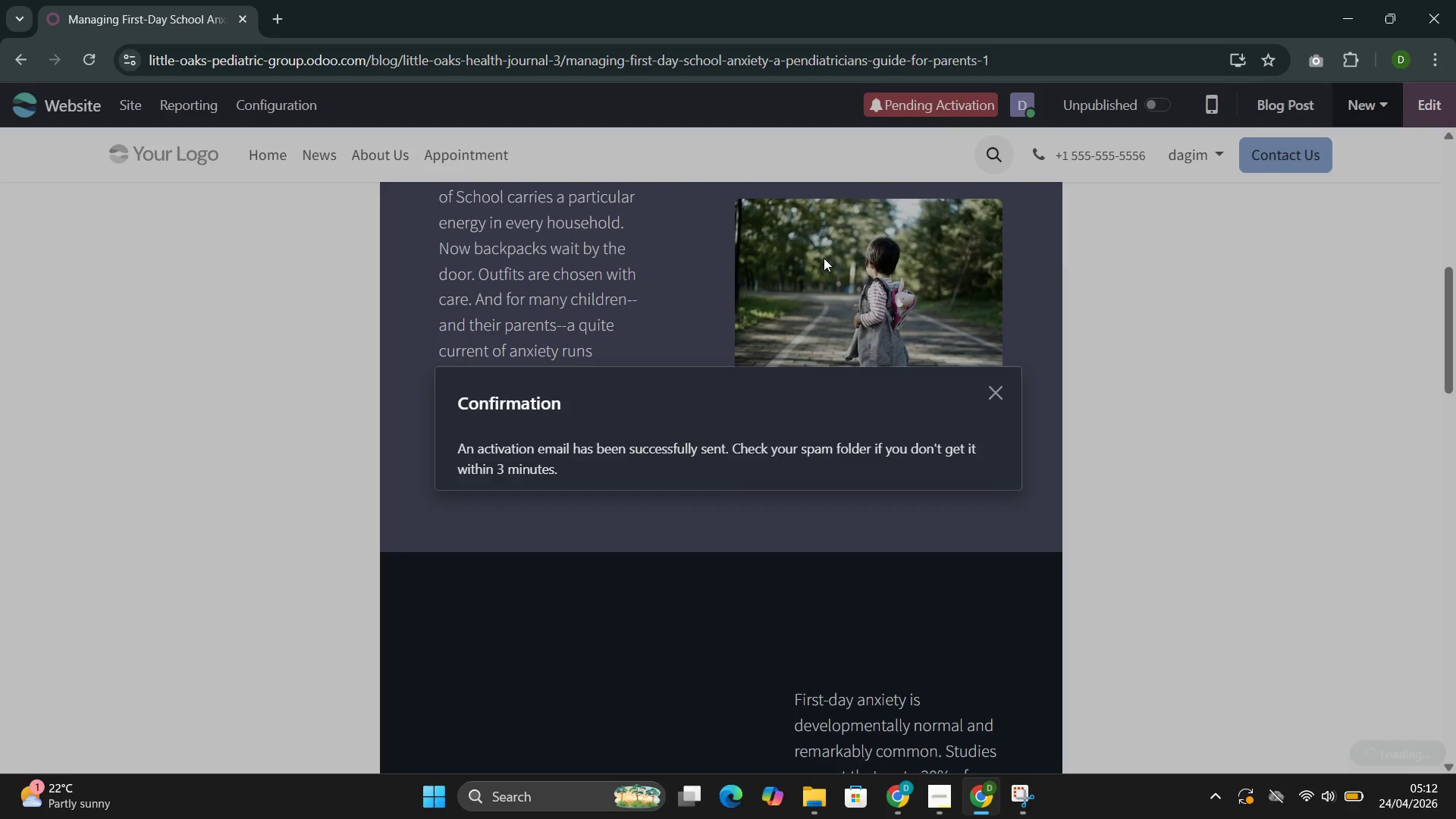 
left_click([1006, 383])
 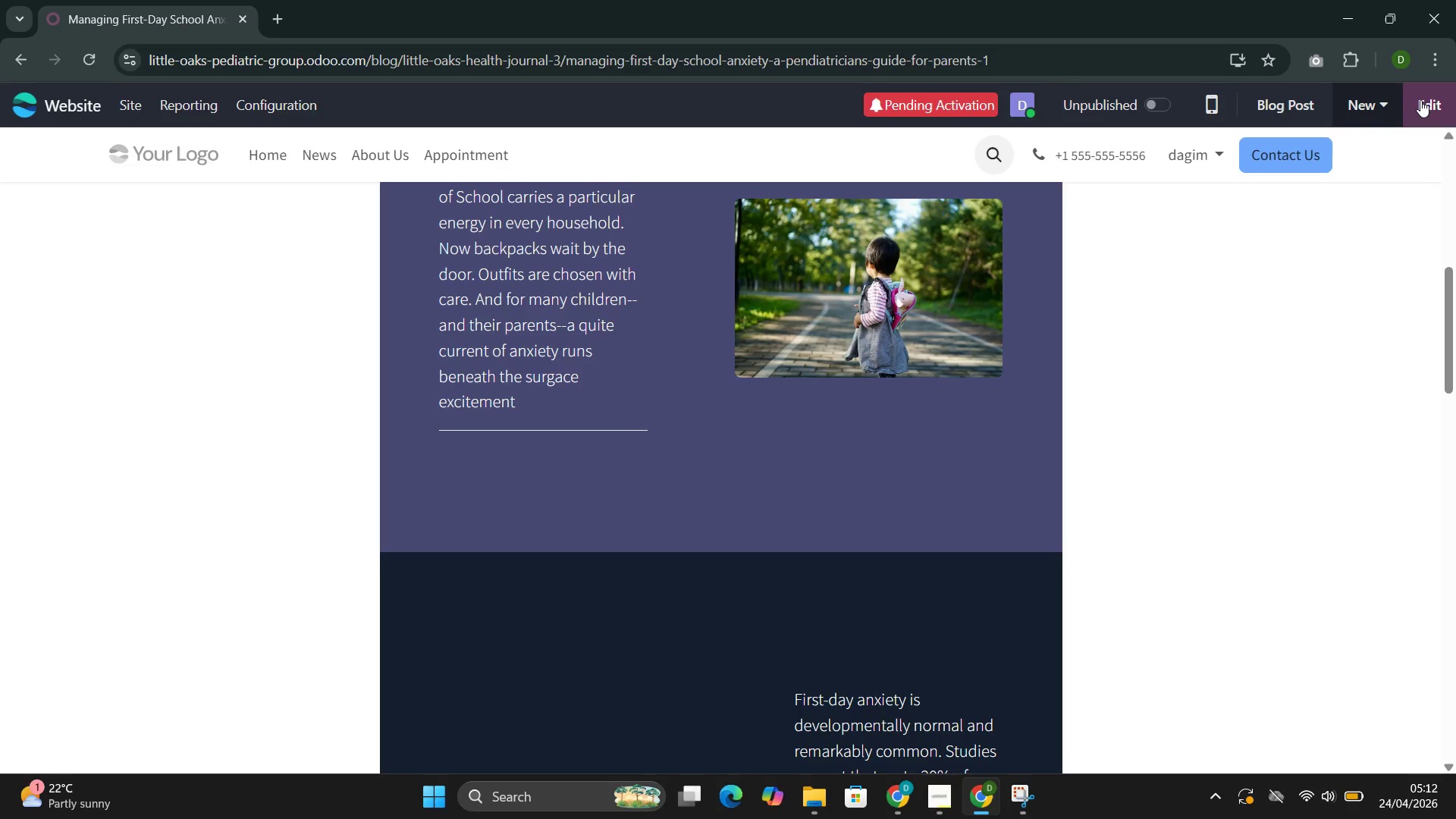 
left_click([1420, 100])
 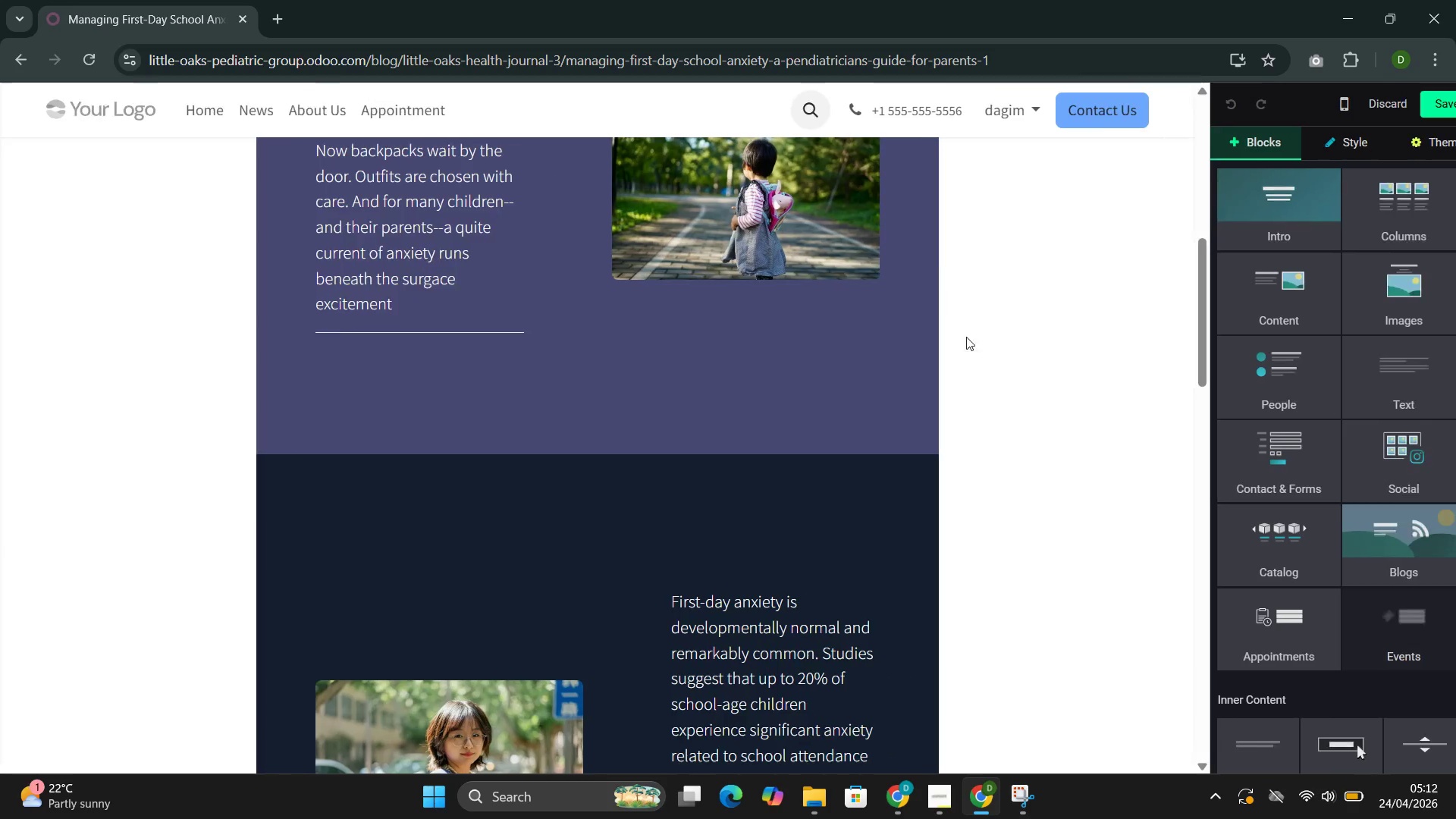 
scroll: coordinate [690, 469], scroll_direction: down, amount: 16.0
 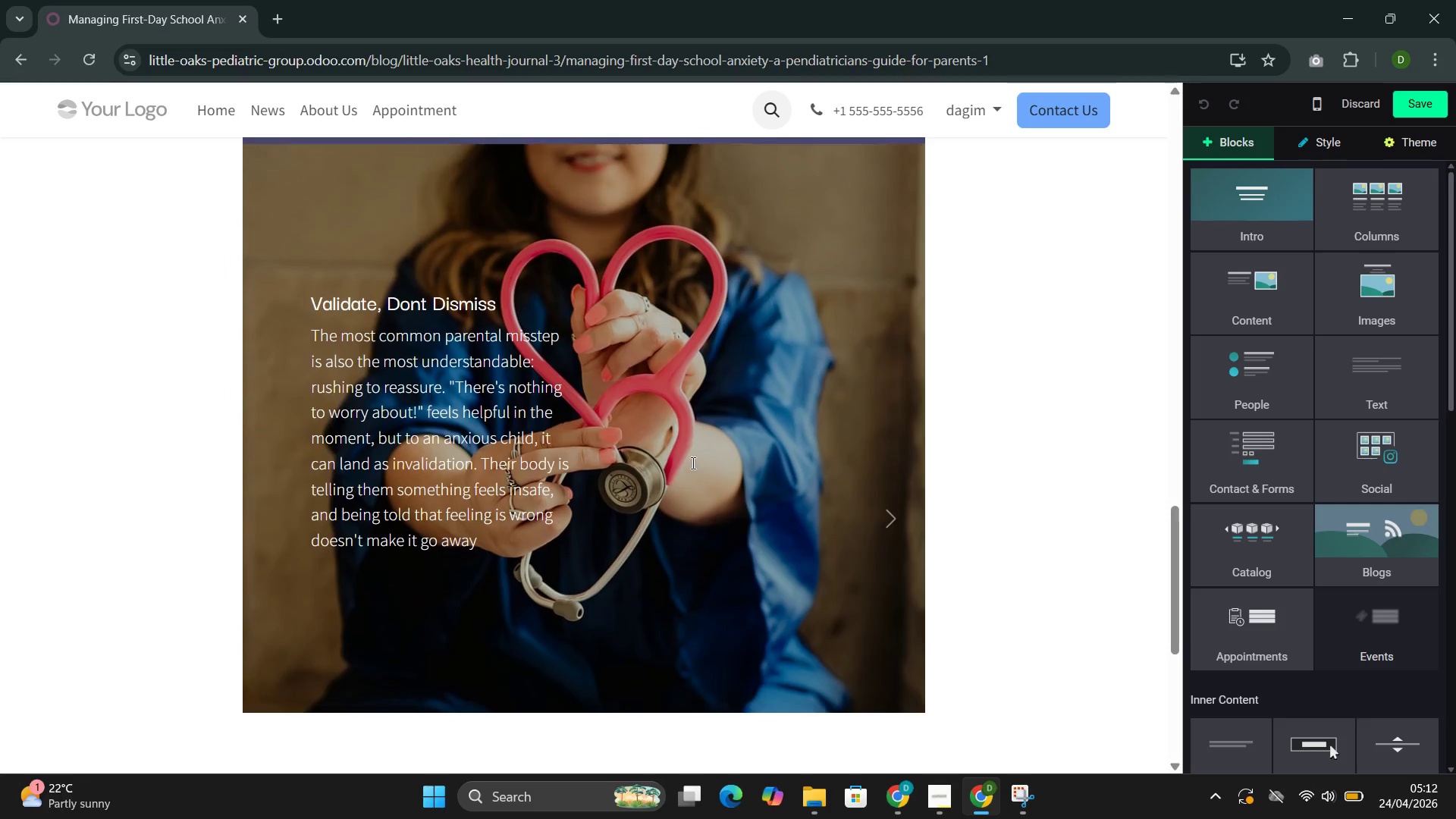 
left_click([697, 453])
 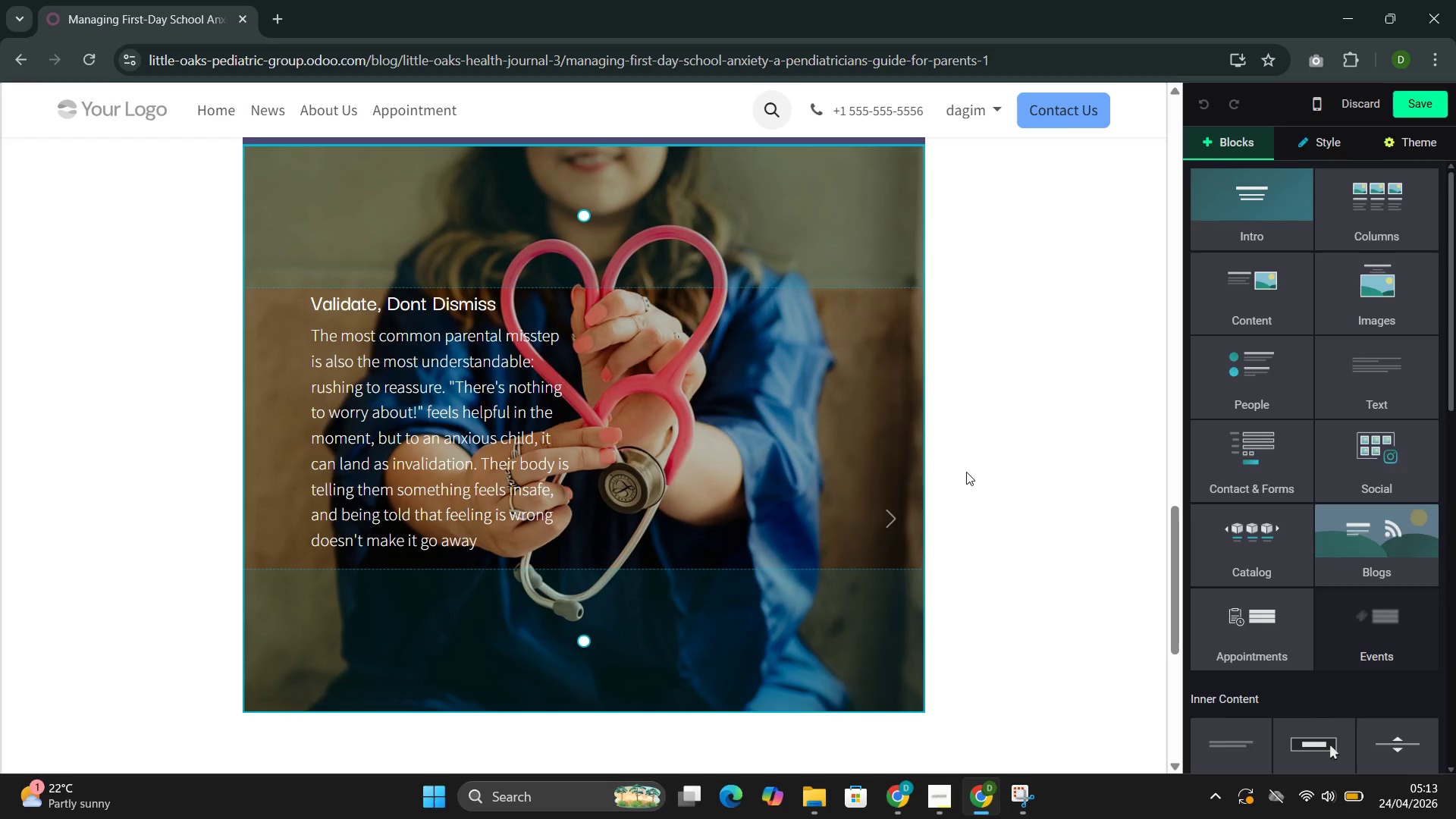 
left_click([885, 510])
 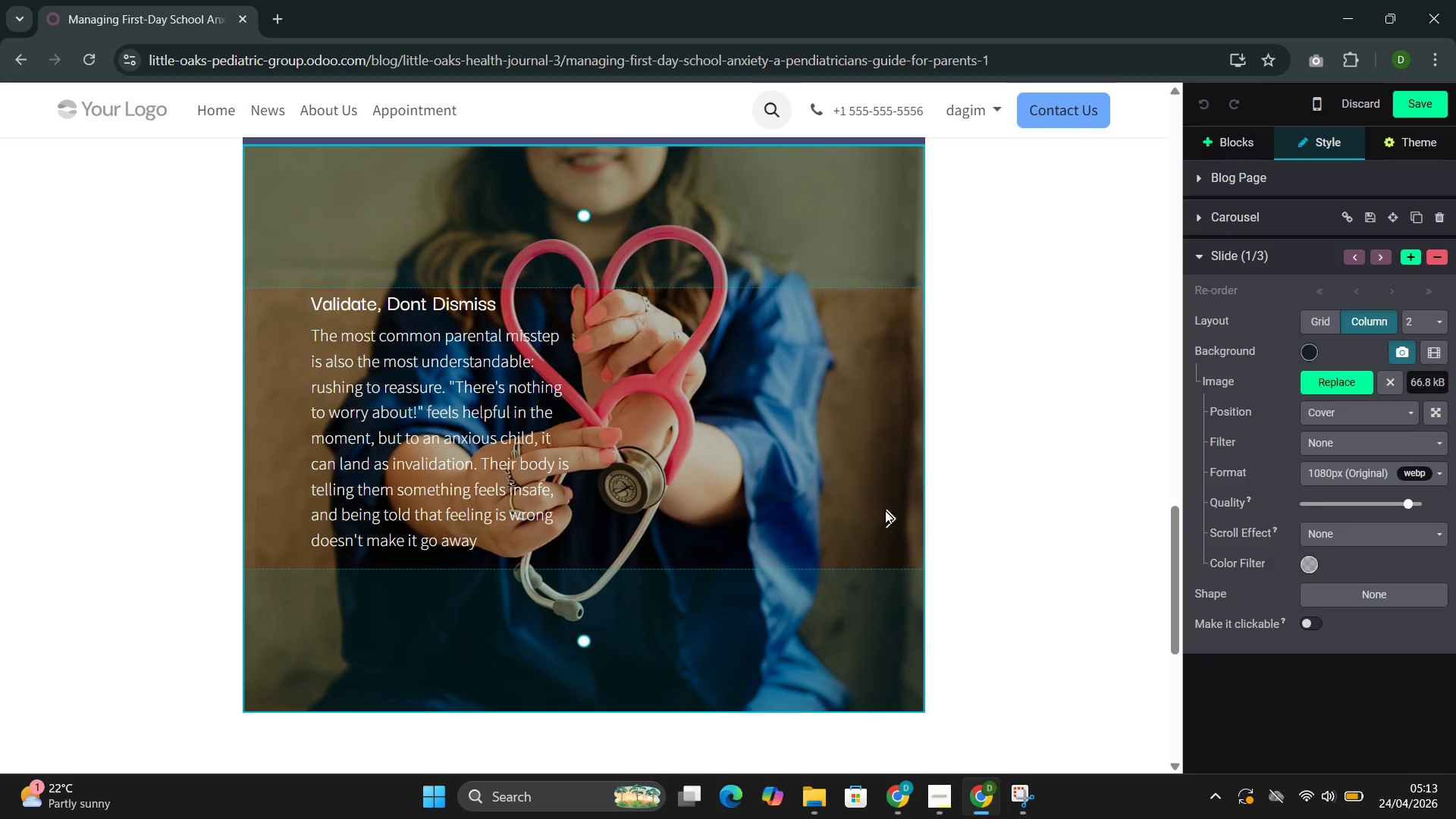 
scroll: coordinate [858, 520], scroll_direction: up, amount: 4.0
 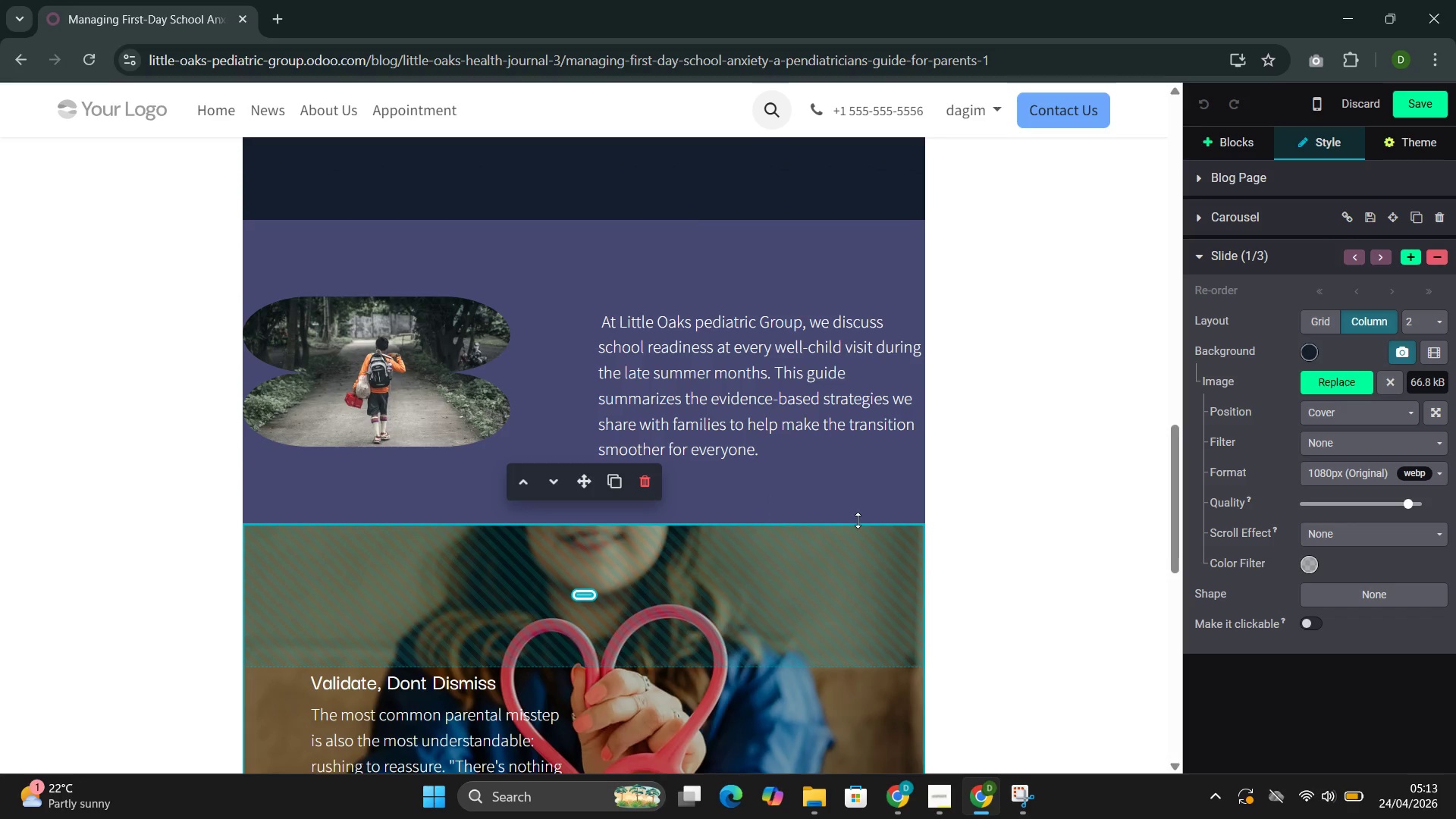 
scroll: coordinate [858, 520], scroll_direction: down, amount: 4.0
 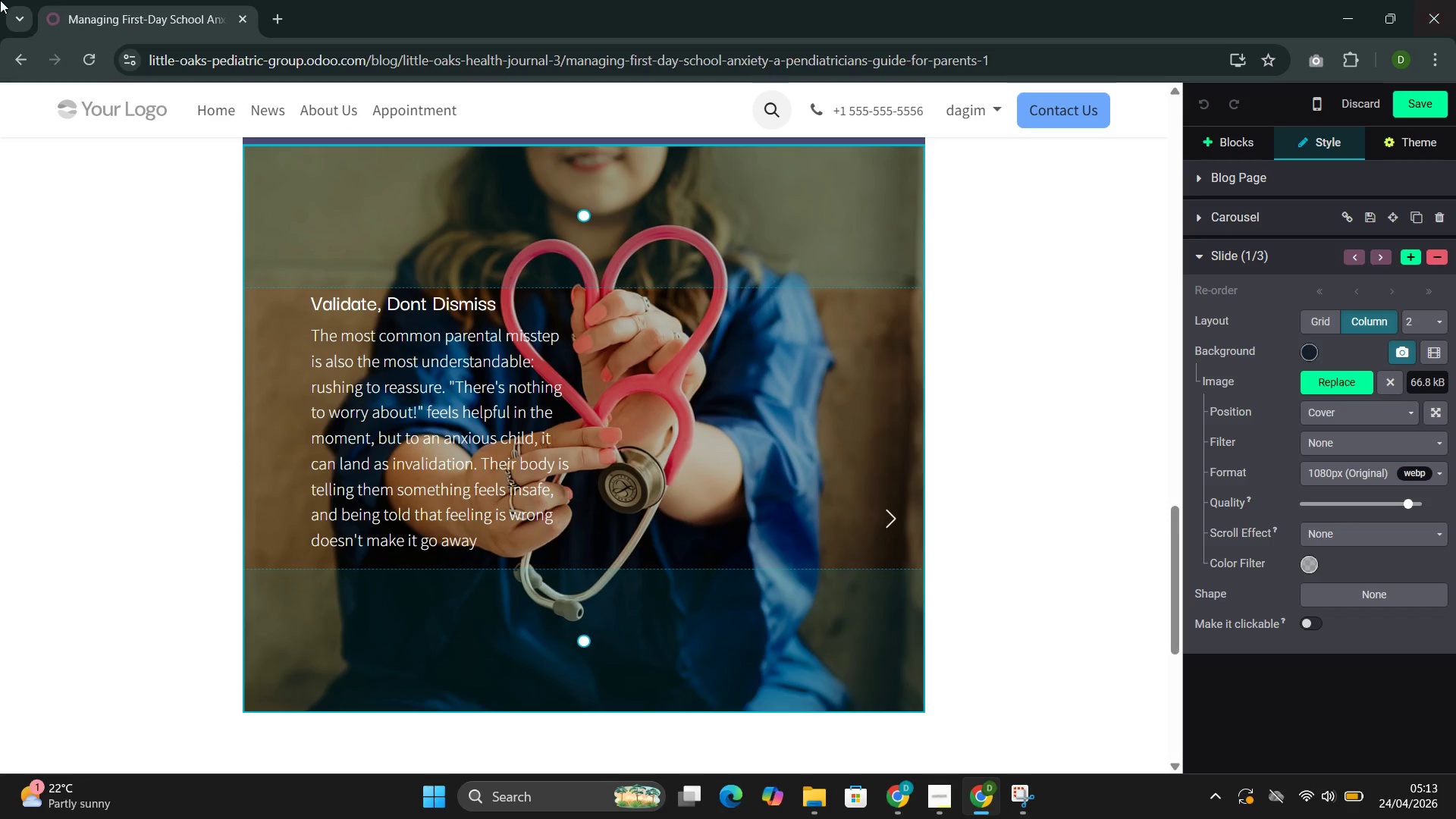 
left_click([388, 339])
 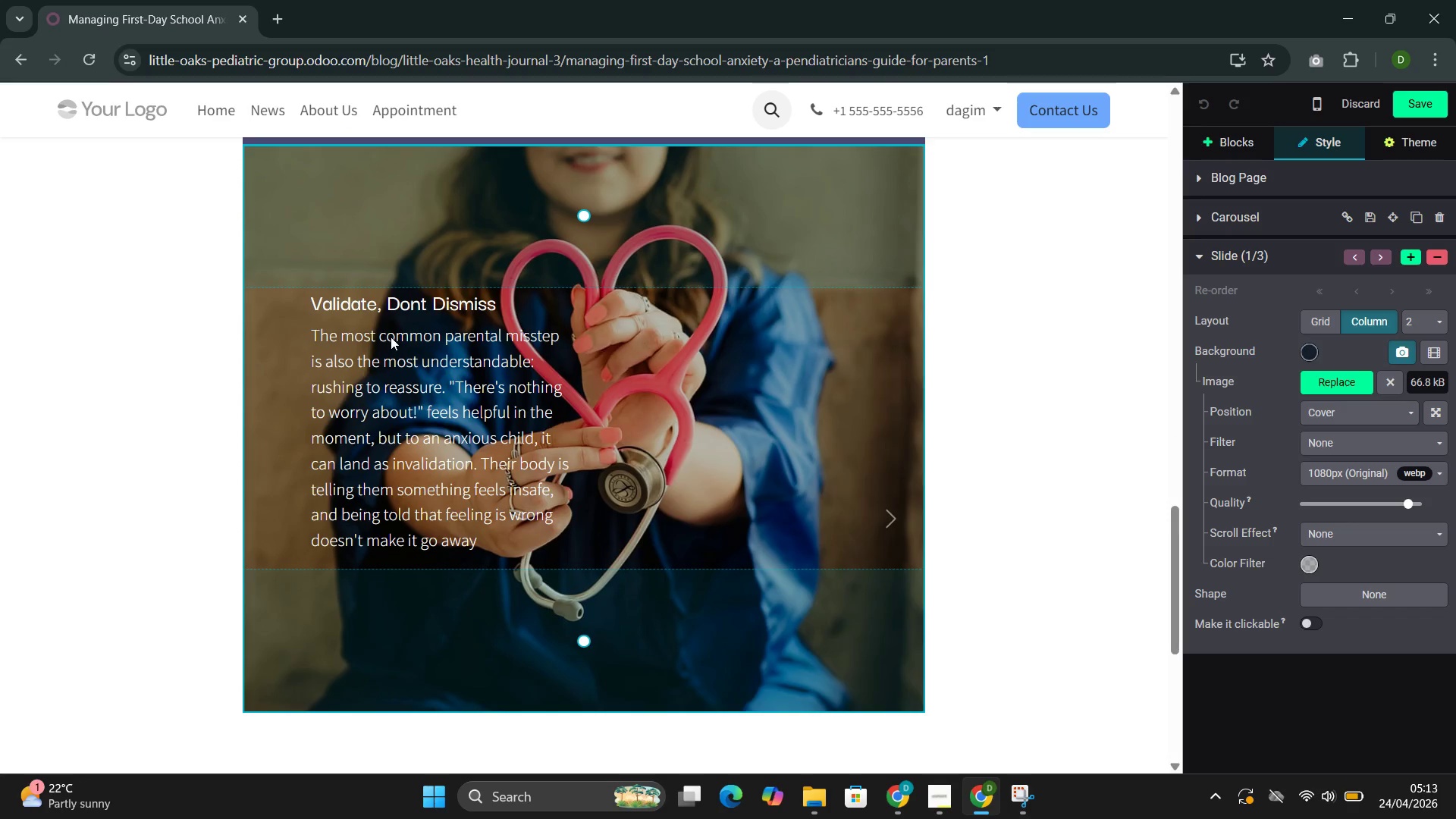 
triple_click([391, 337])
 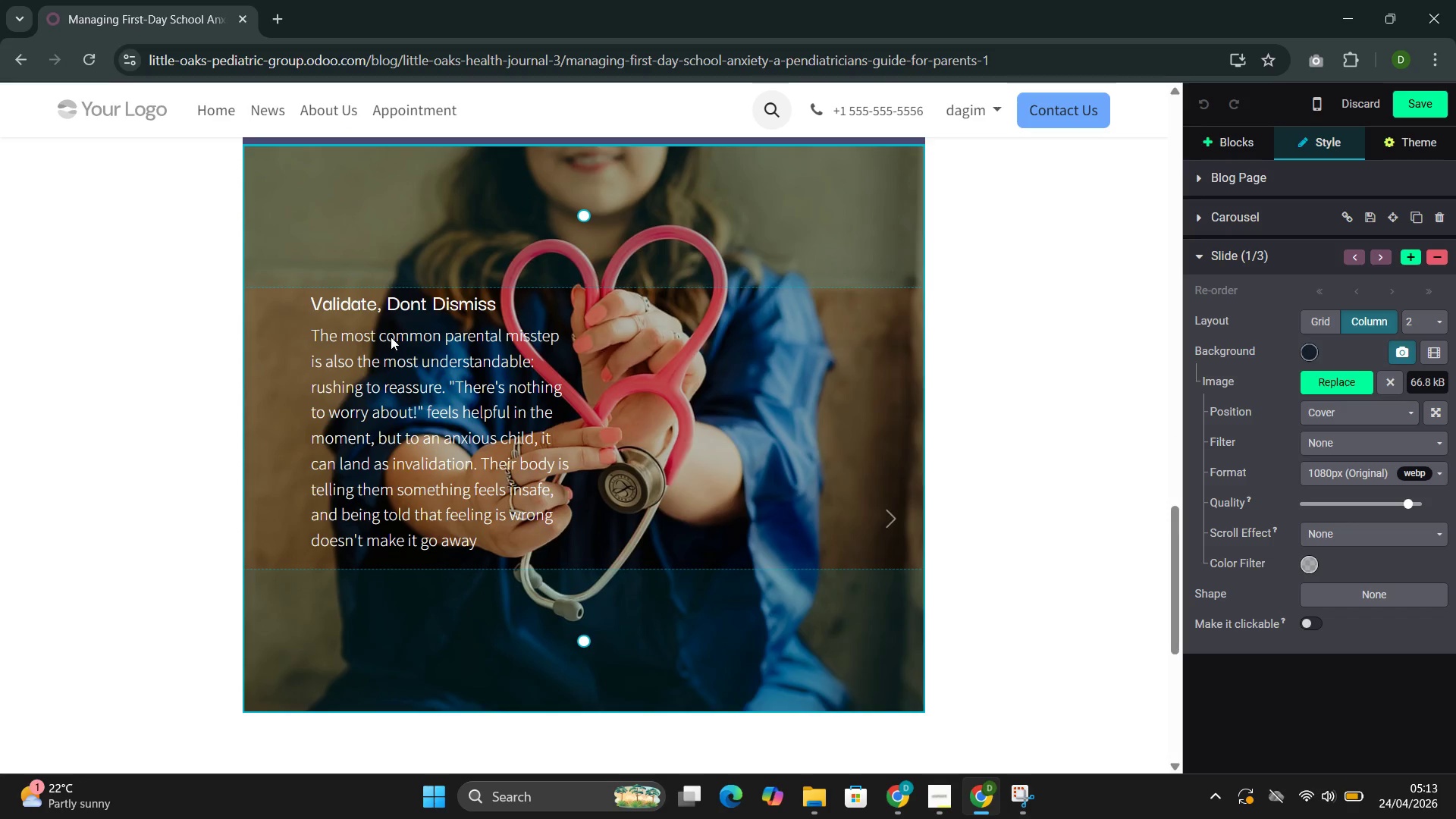 
triple_click([391, 337])
 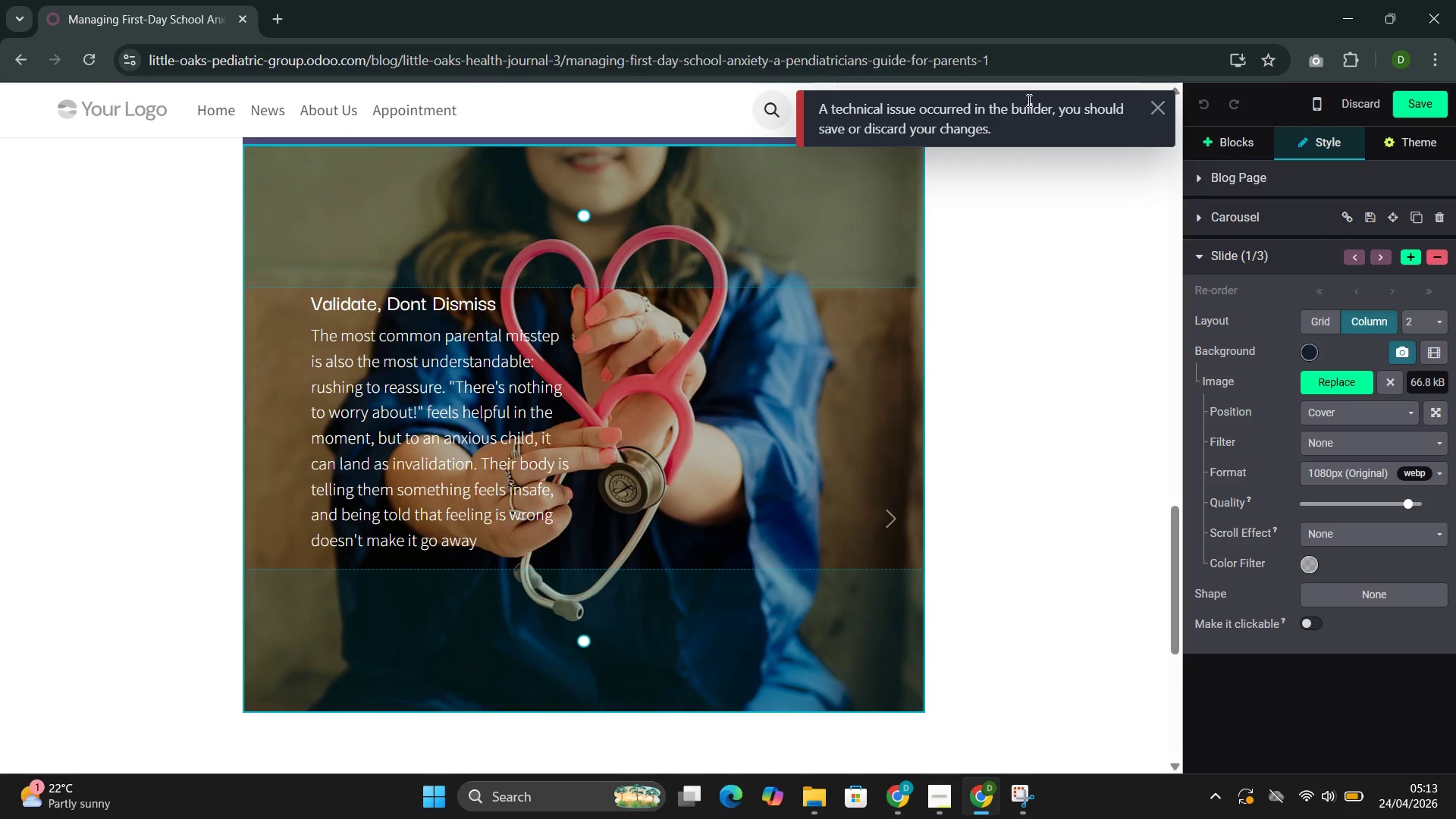 
left_click([1166, 108])
 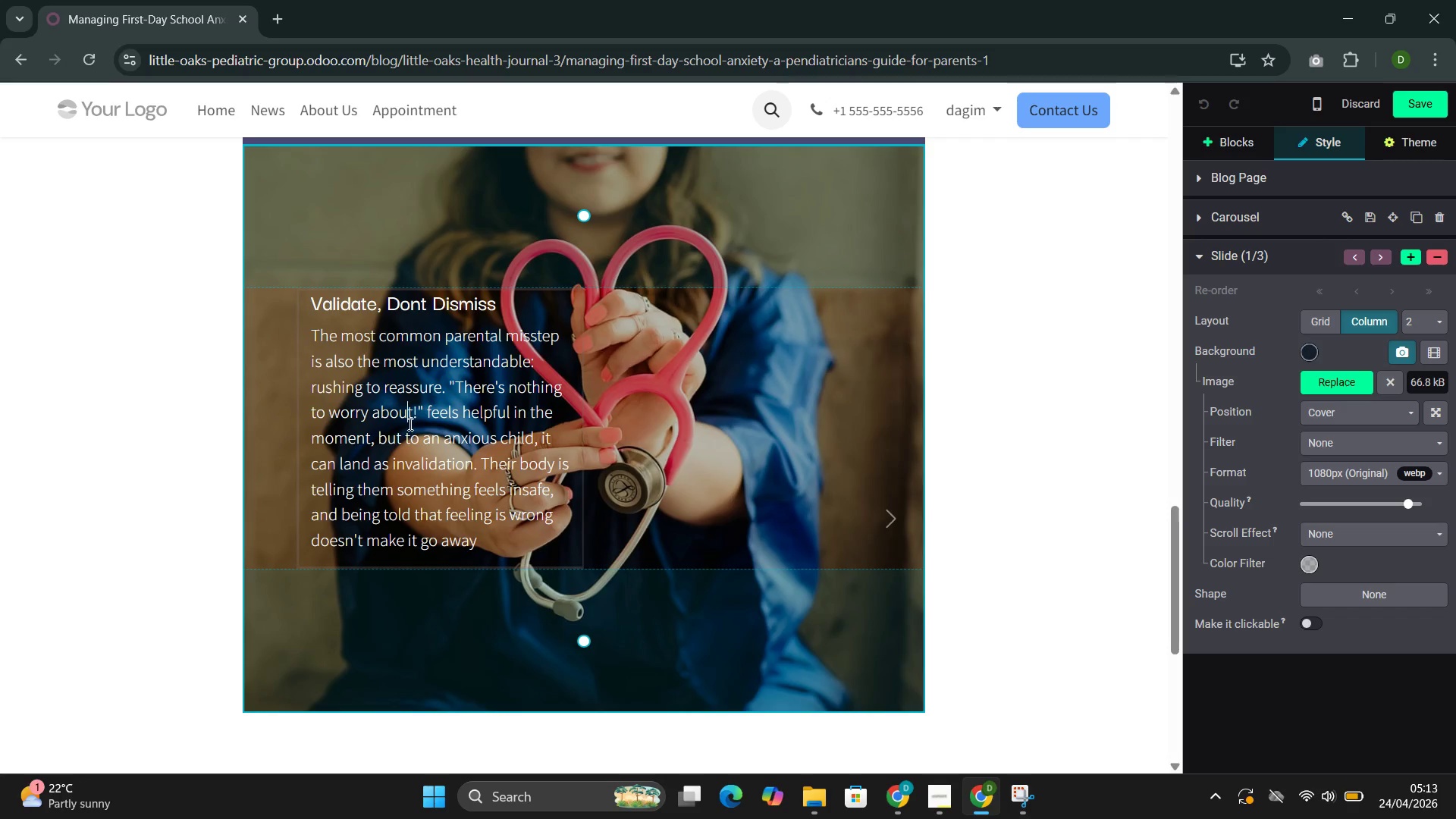 
double_click([409, 424])
 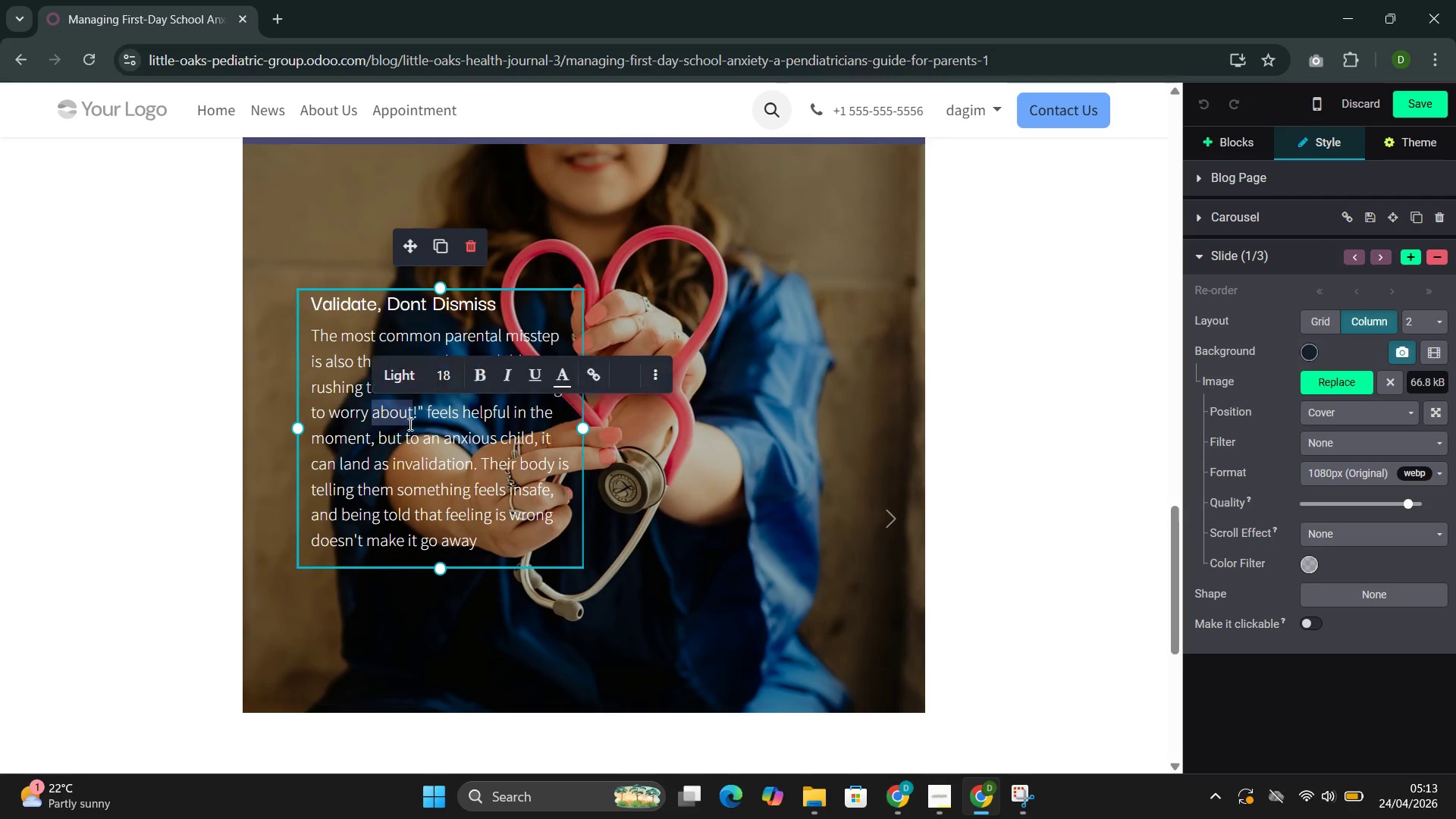 
triple_click([409, 424])
 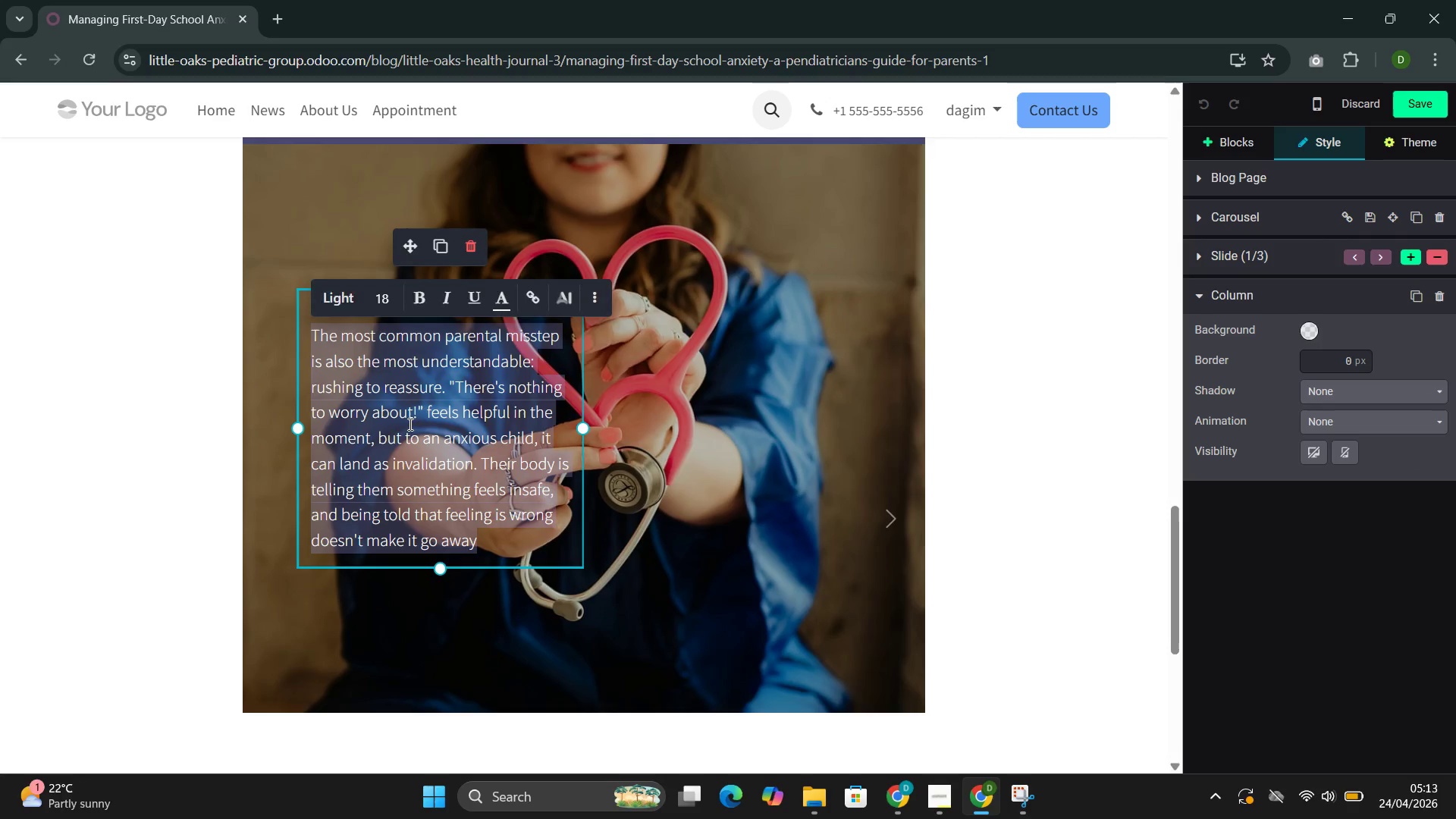 
triple_click([409, 424])
 